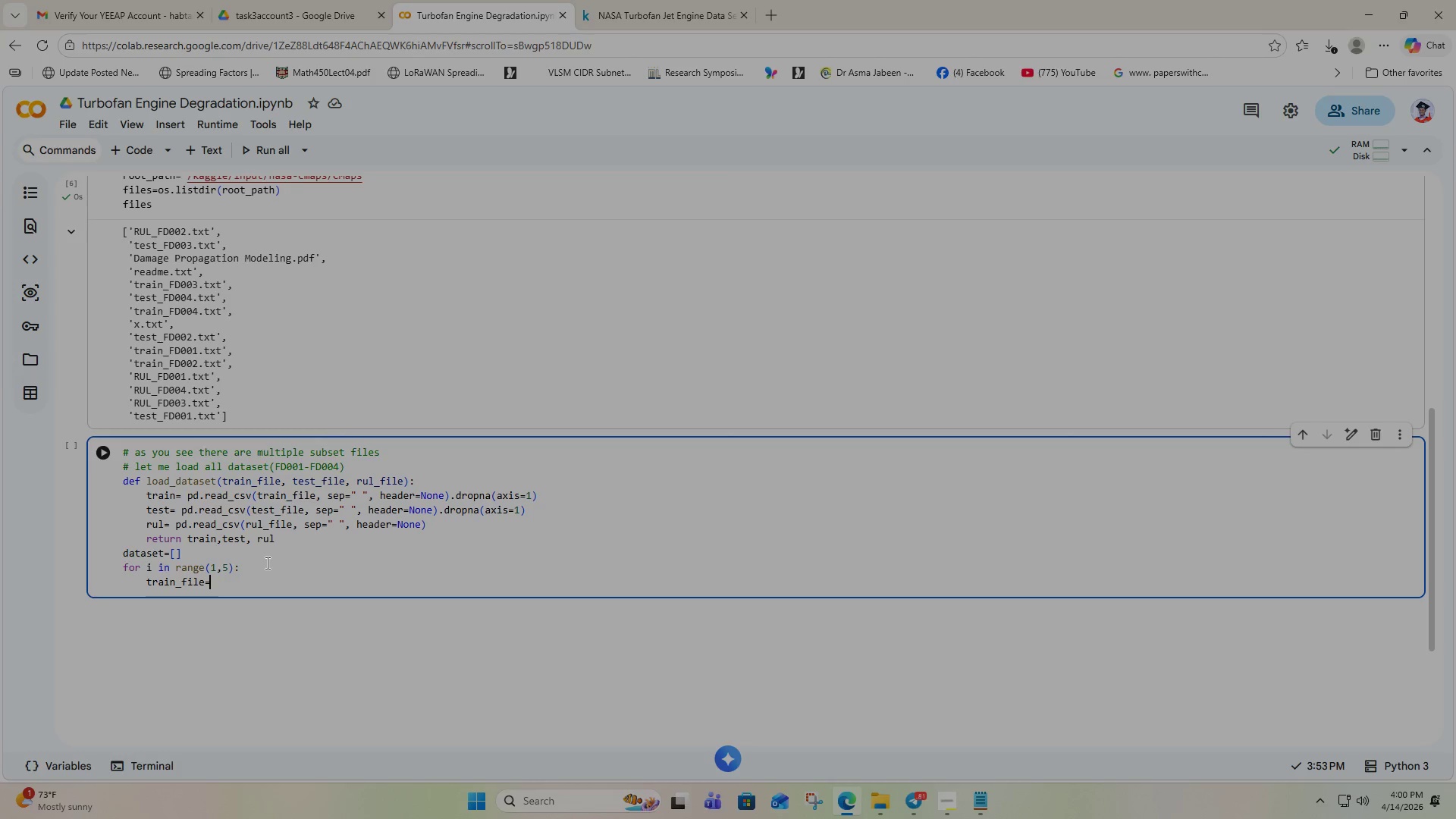 
type(os.path)
 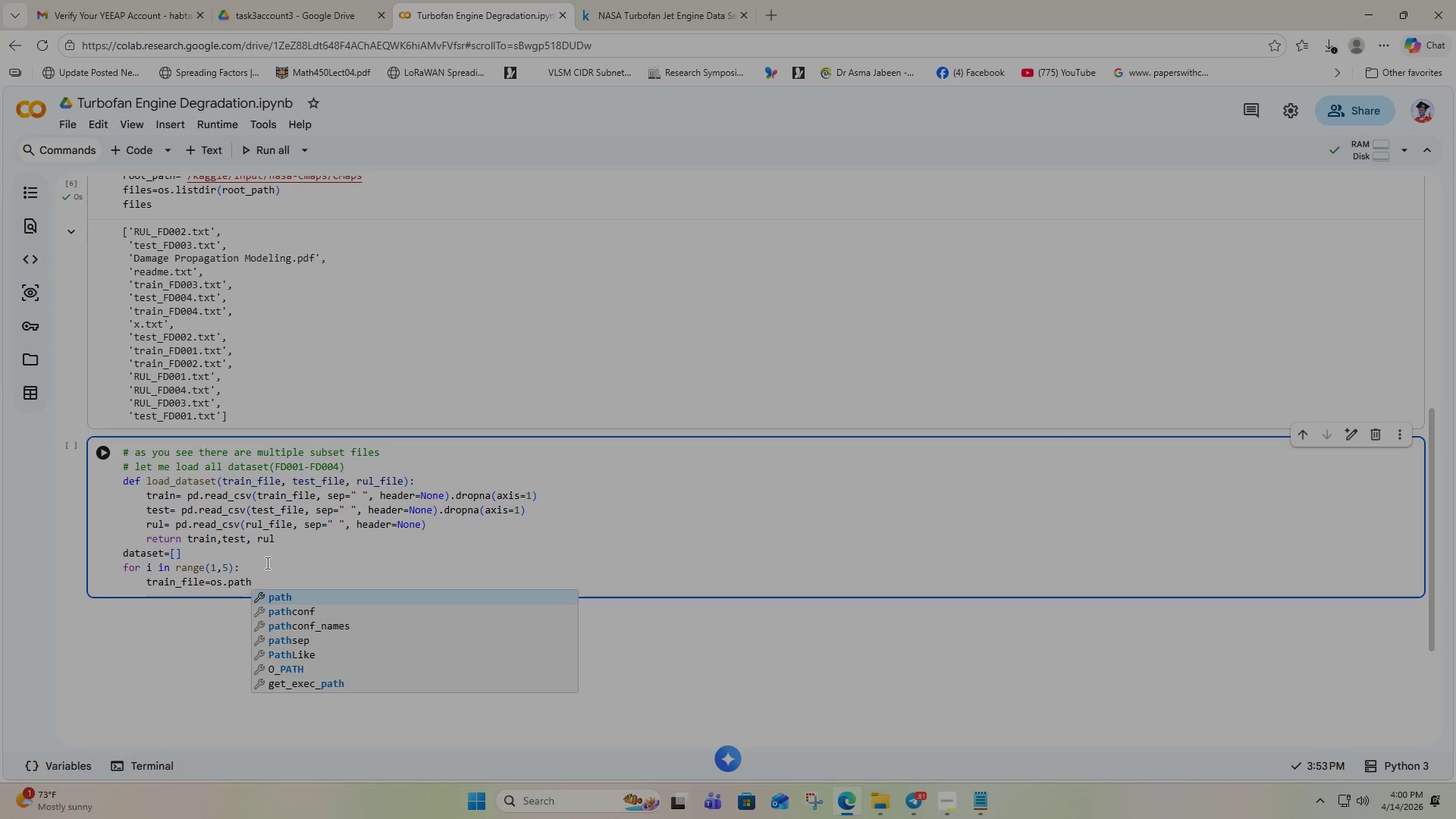 
type(.join)
 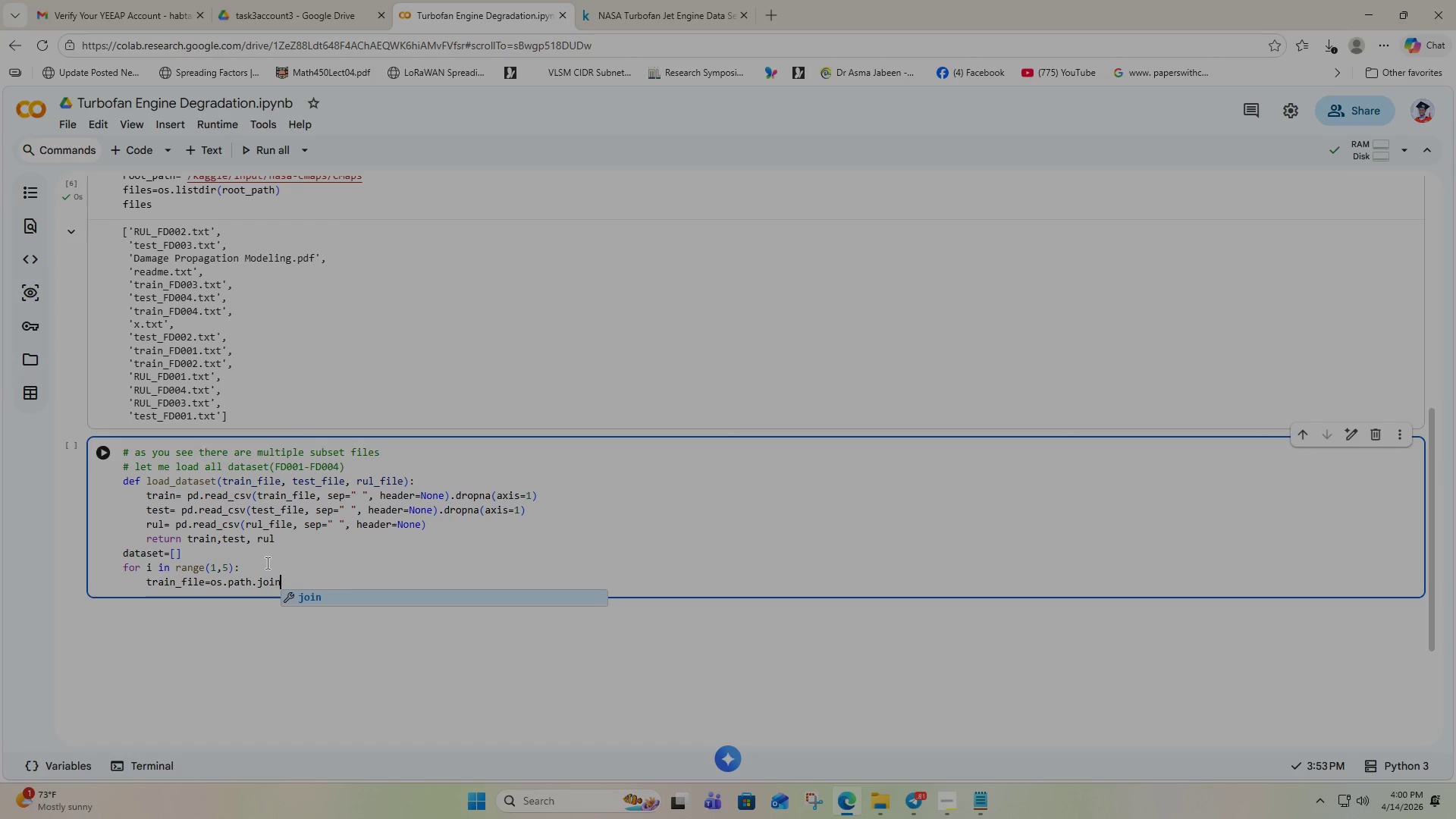 
key(Enter)
 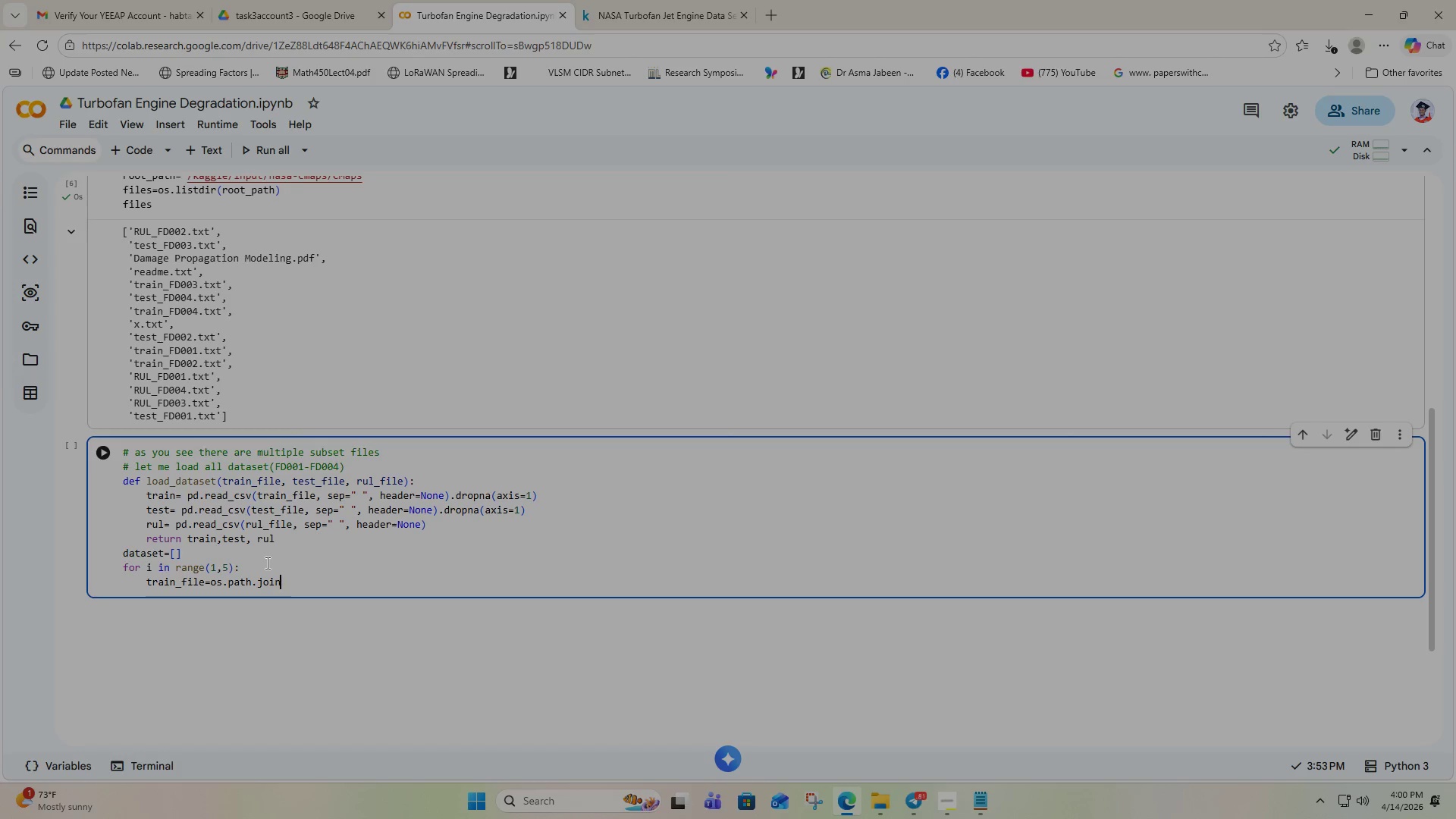 
key(Shift+9)
 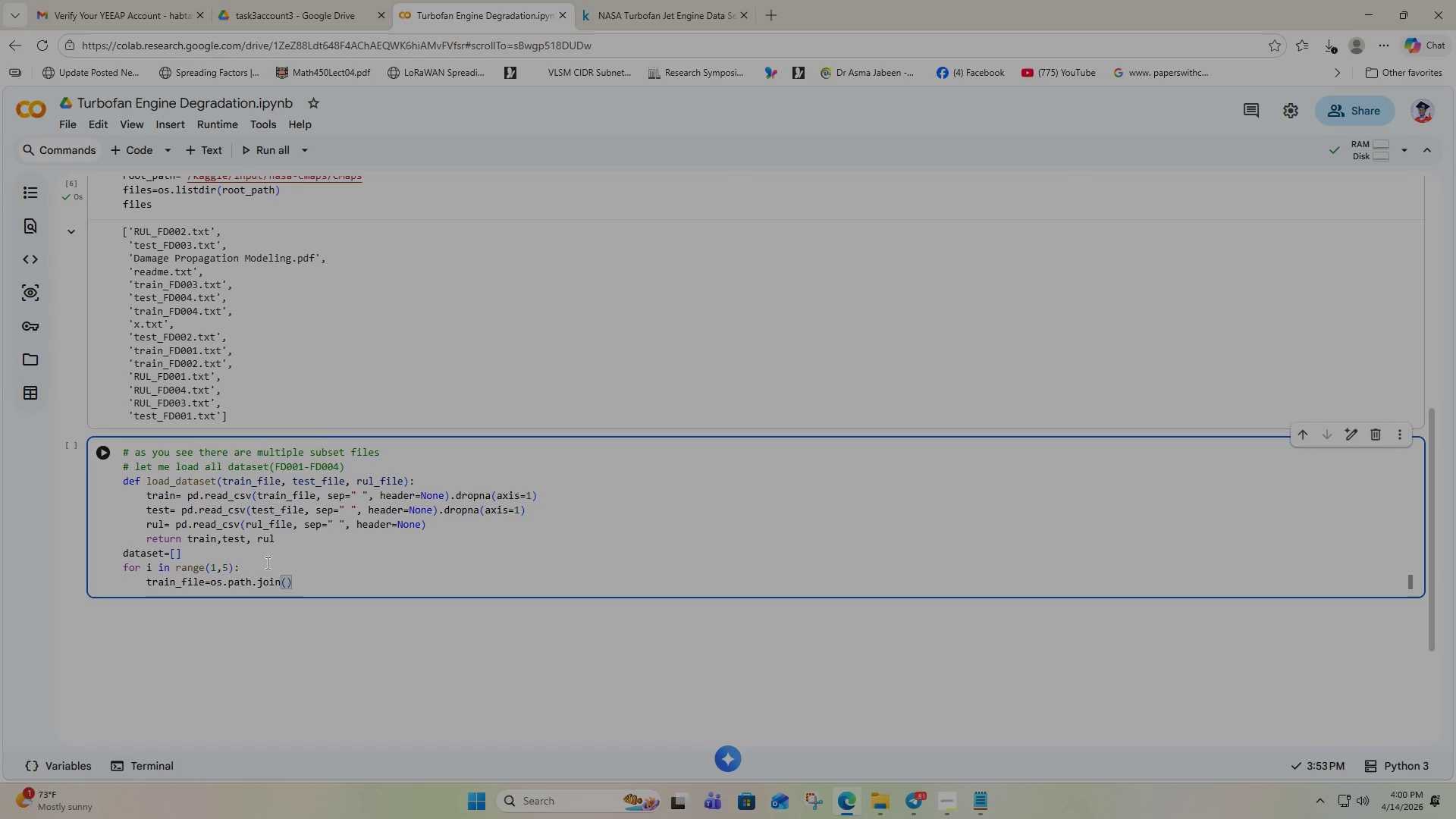 
type(root)
 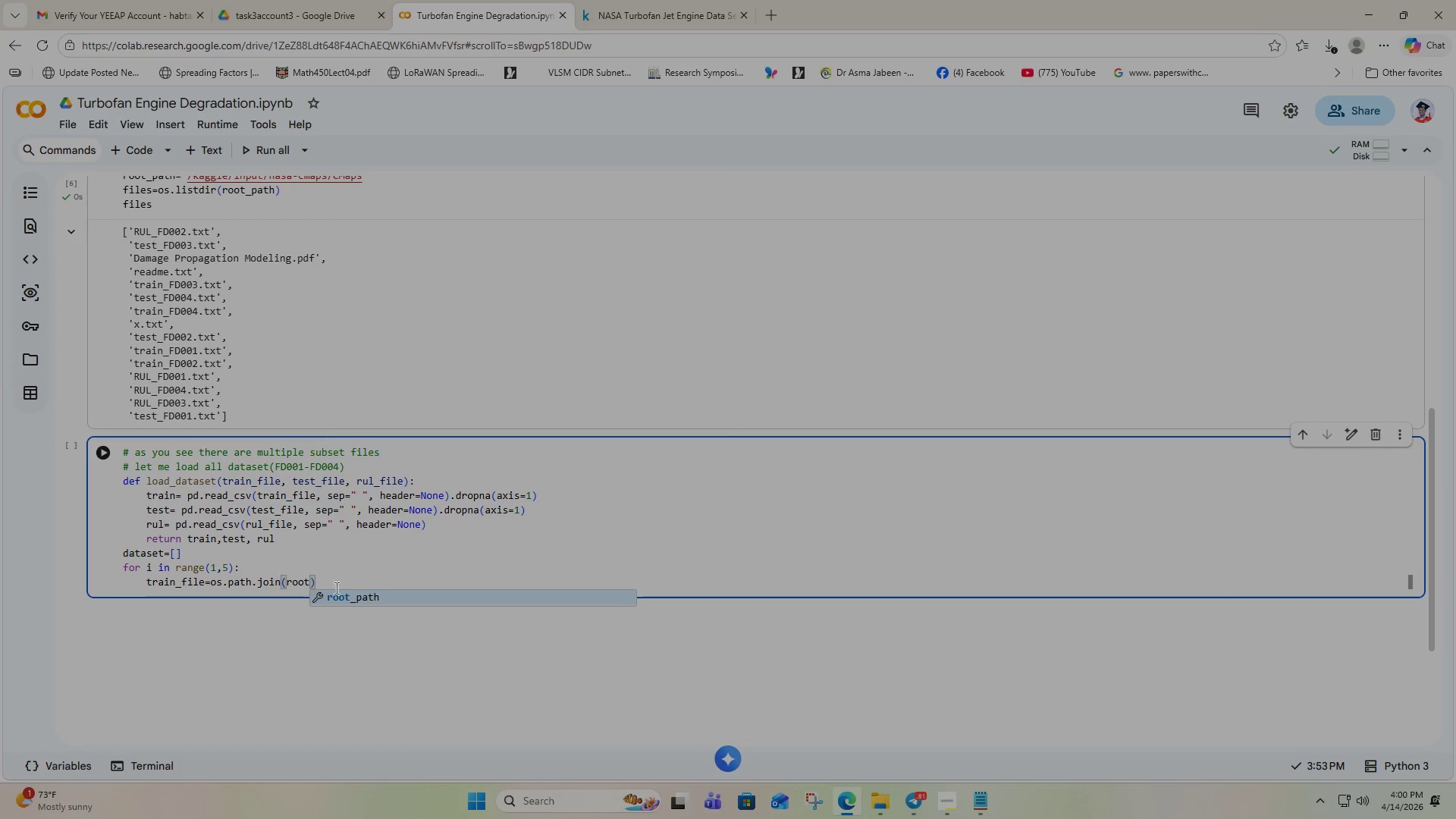 
left_click([359, 598])
 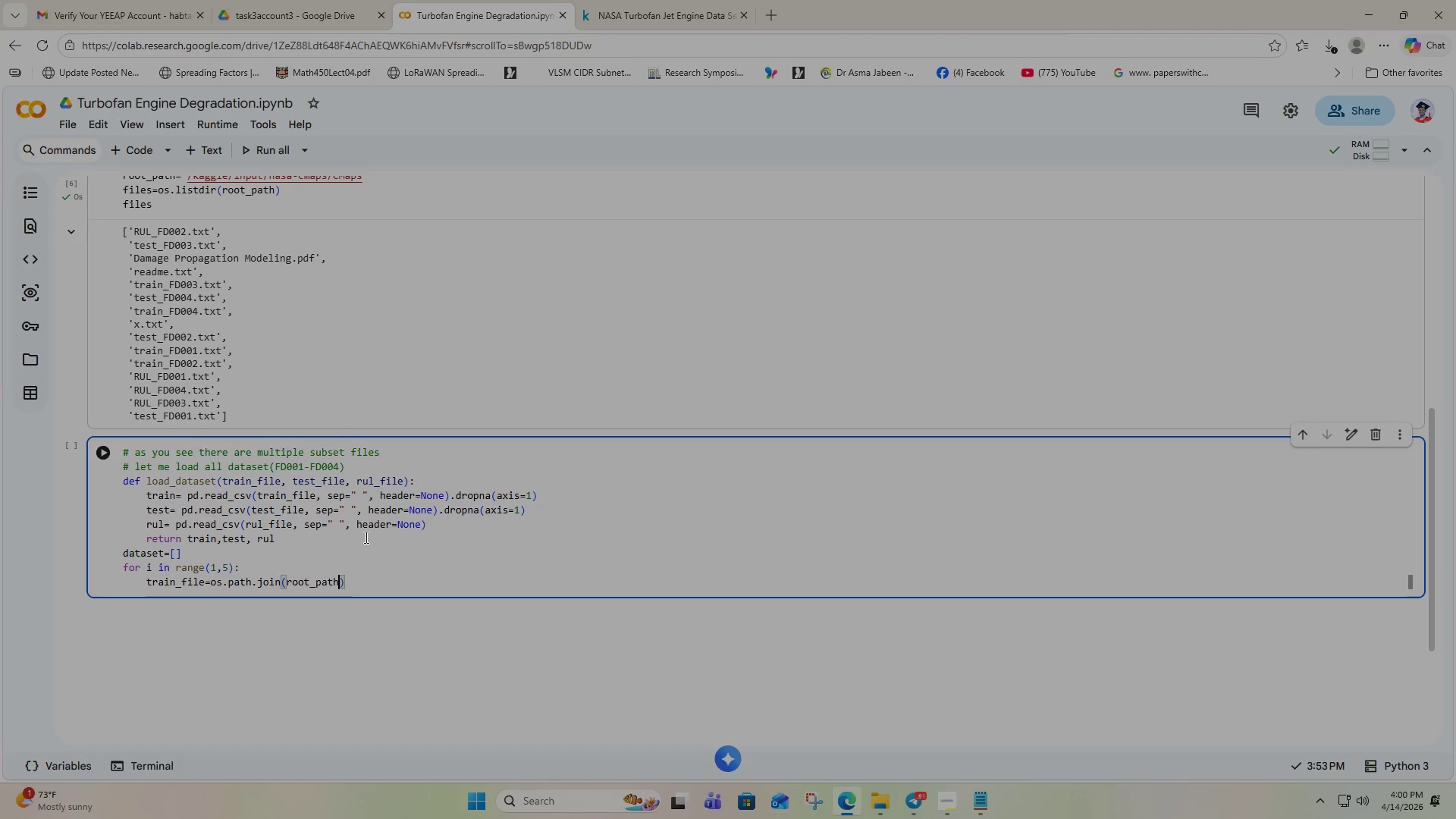 
key(Comma)
 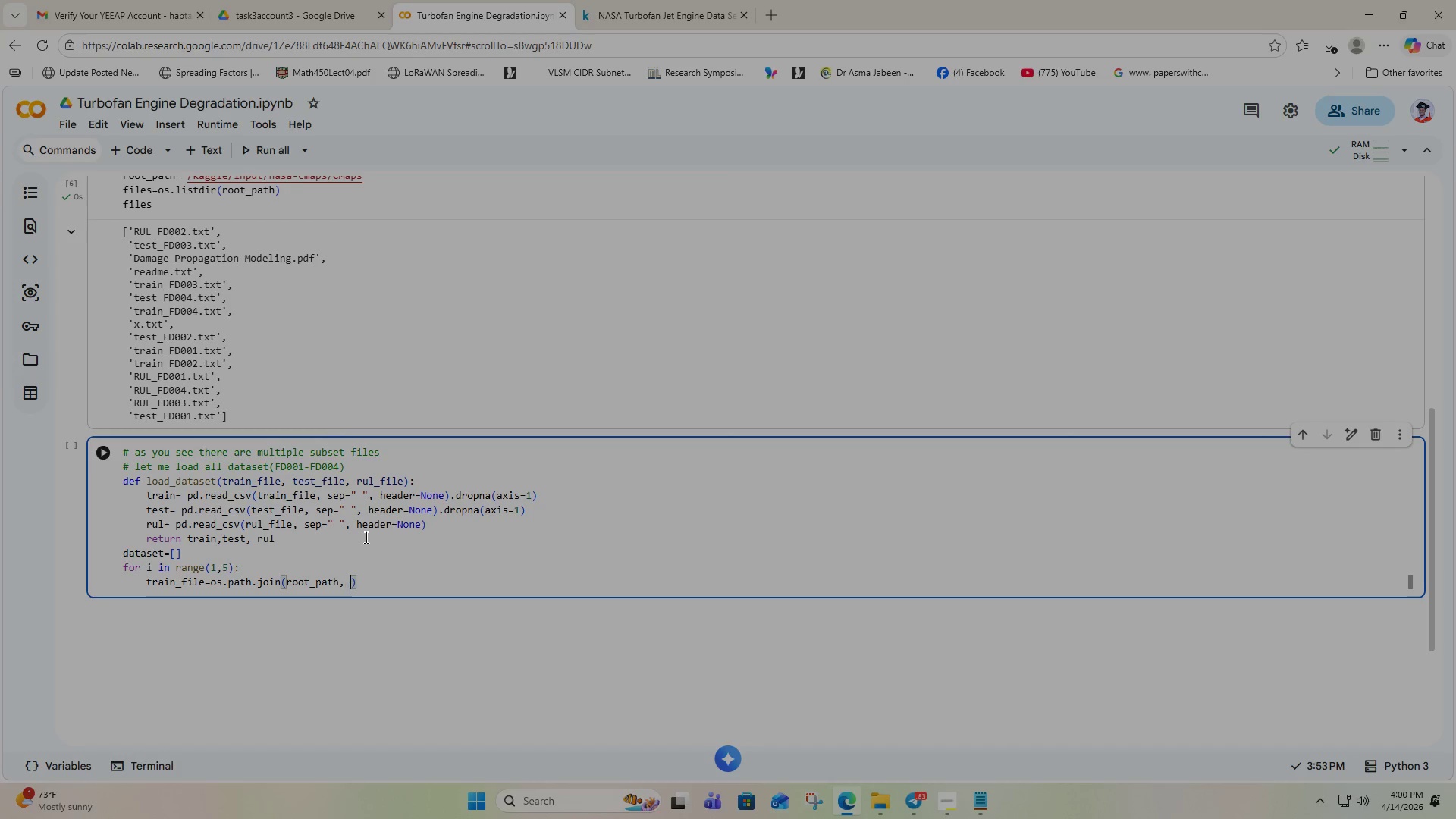 
key(Space)
 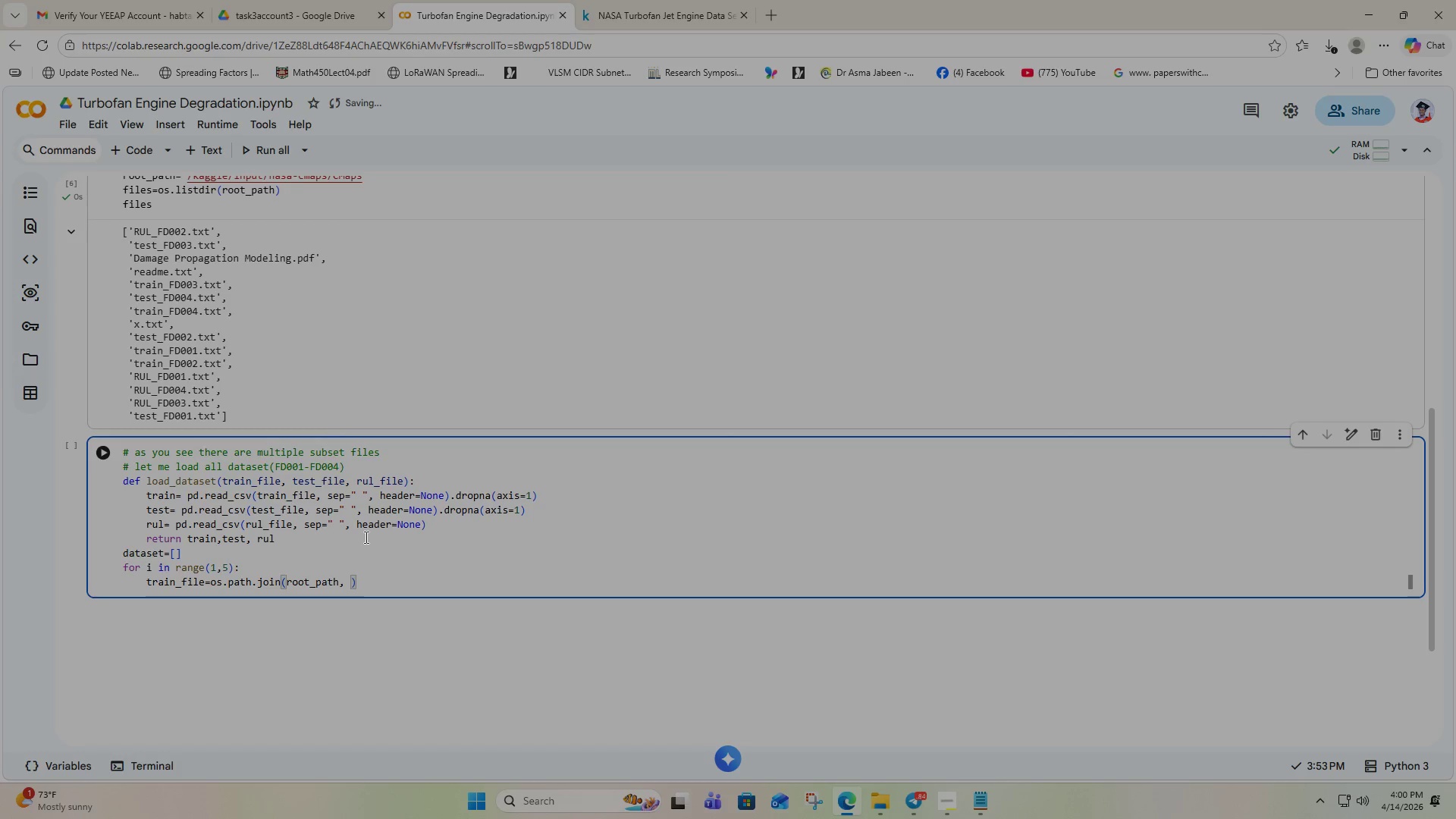 
key(F)
 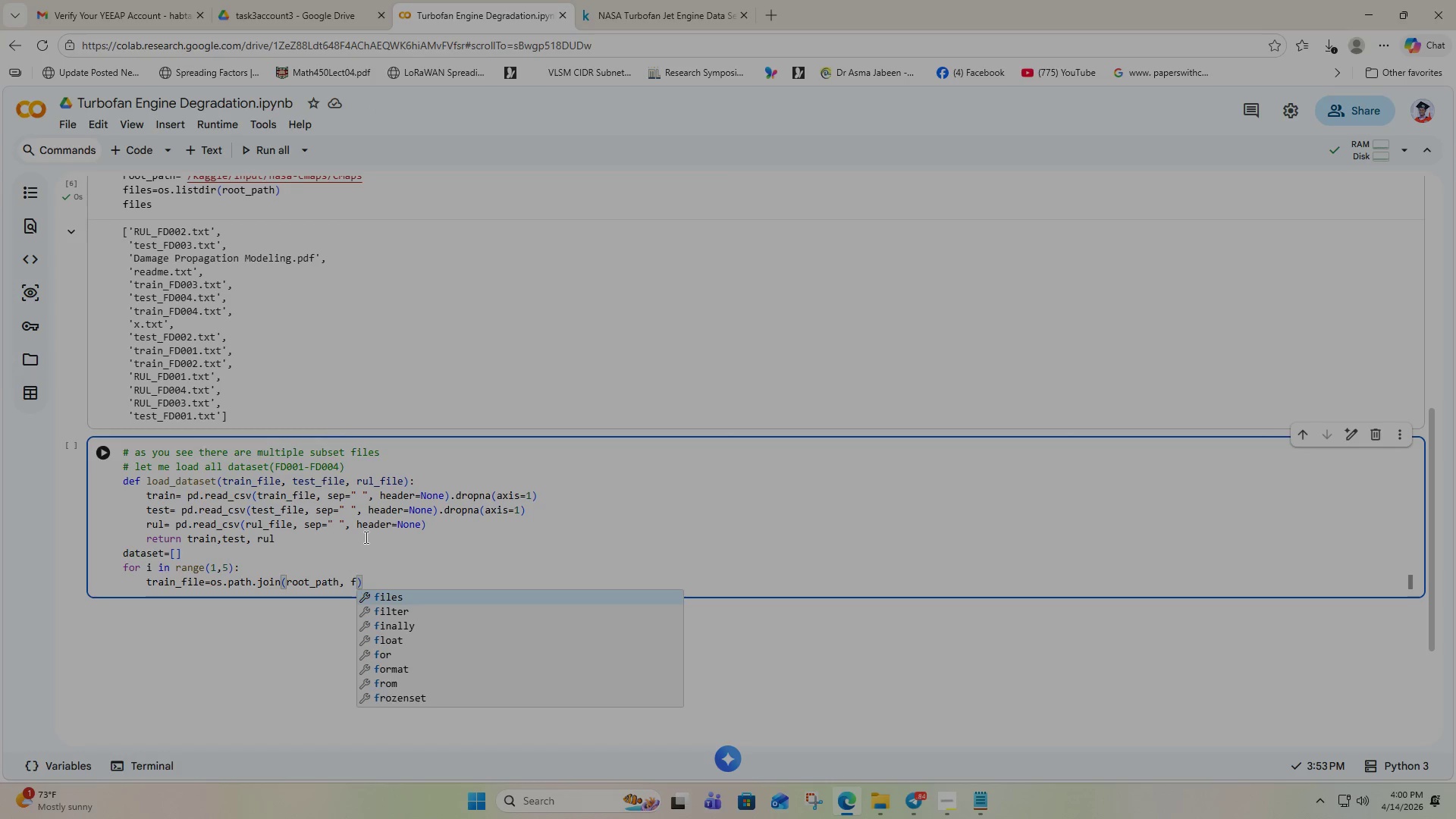 
key(Shift+Quote)
 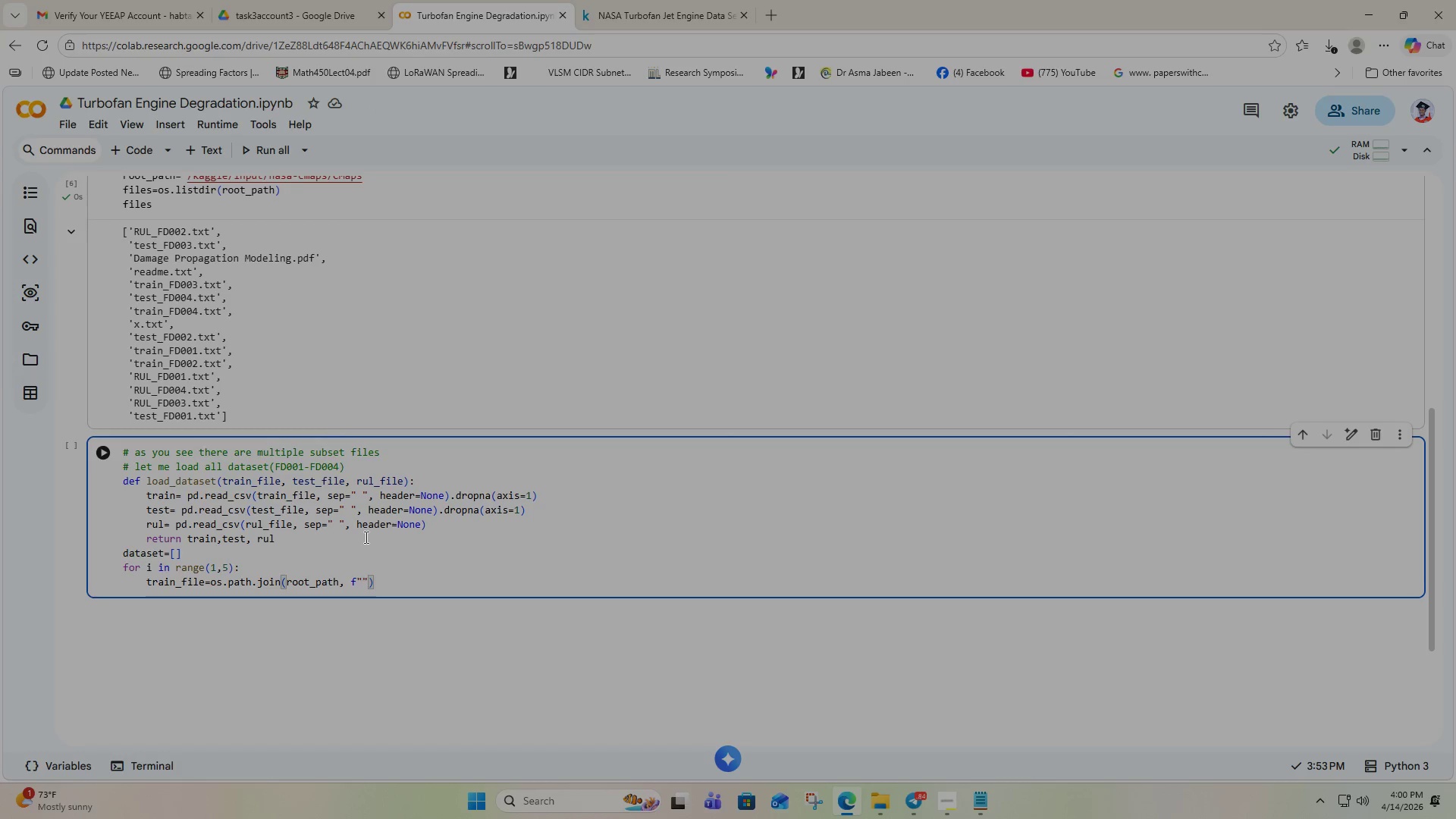 
type(train_FD00)
 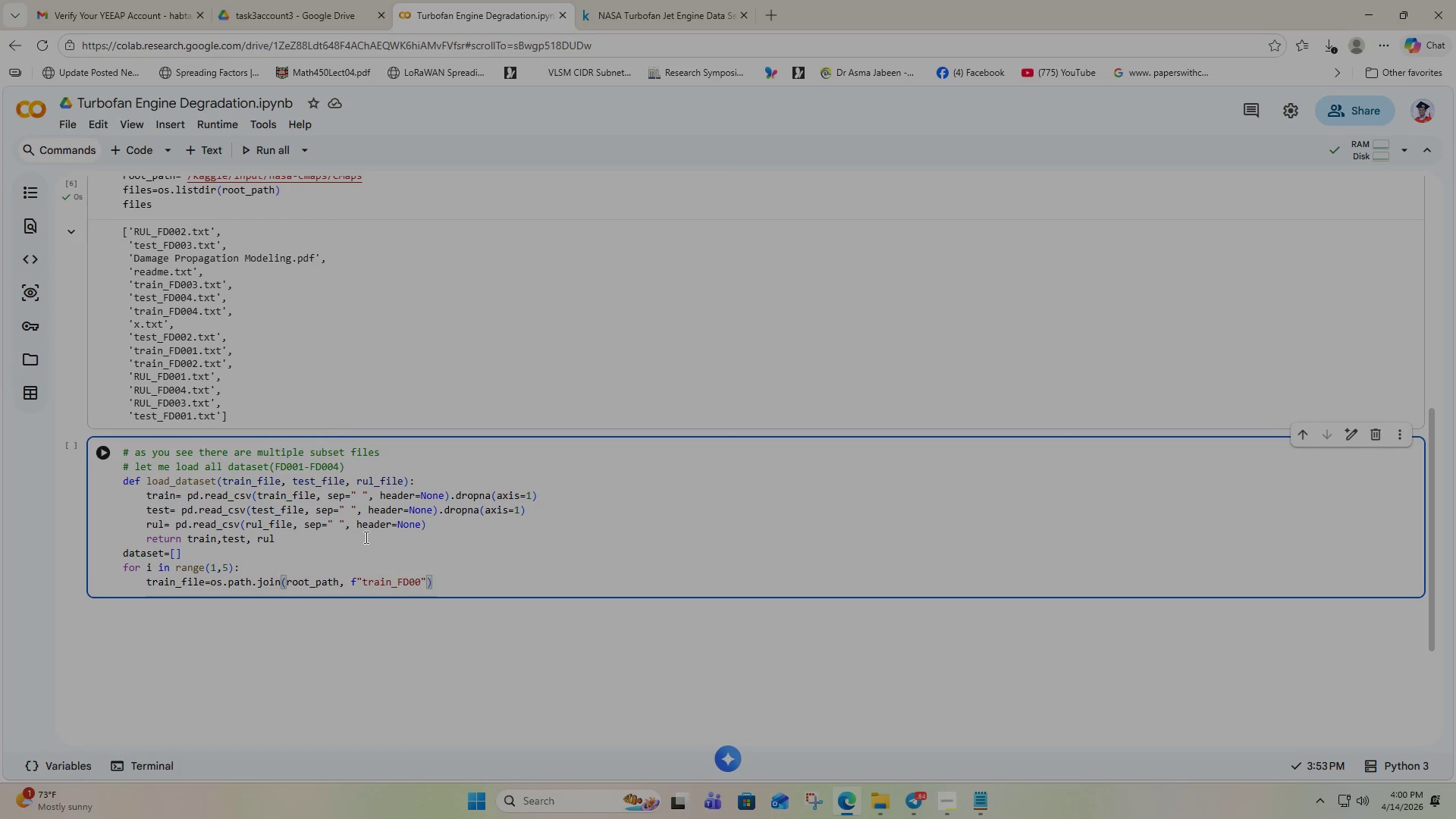 
key(Shift+BracketLeft)
 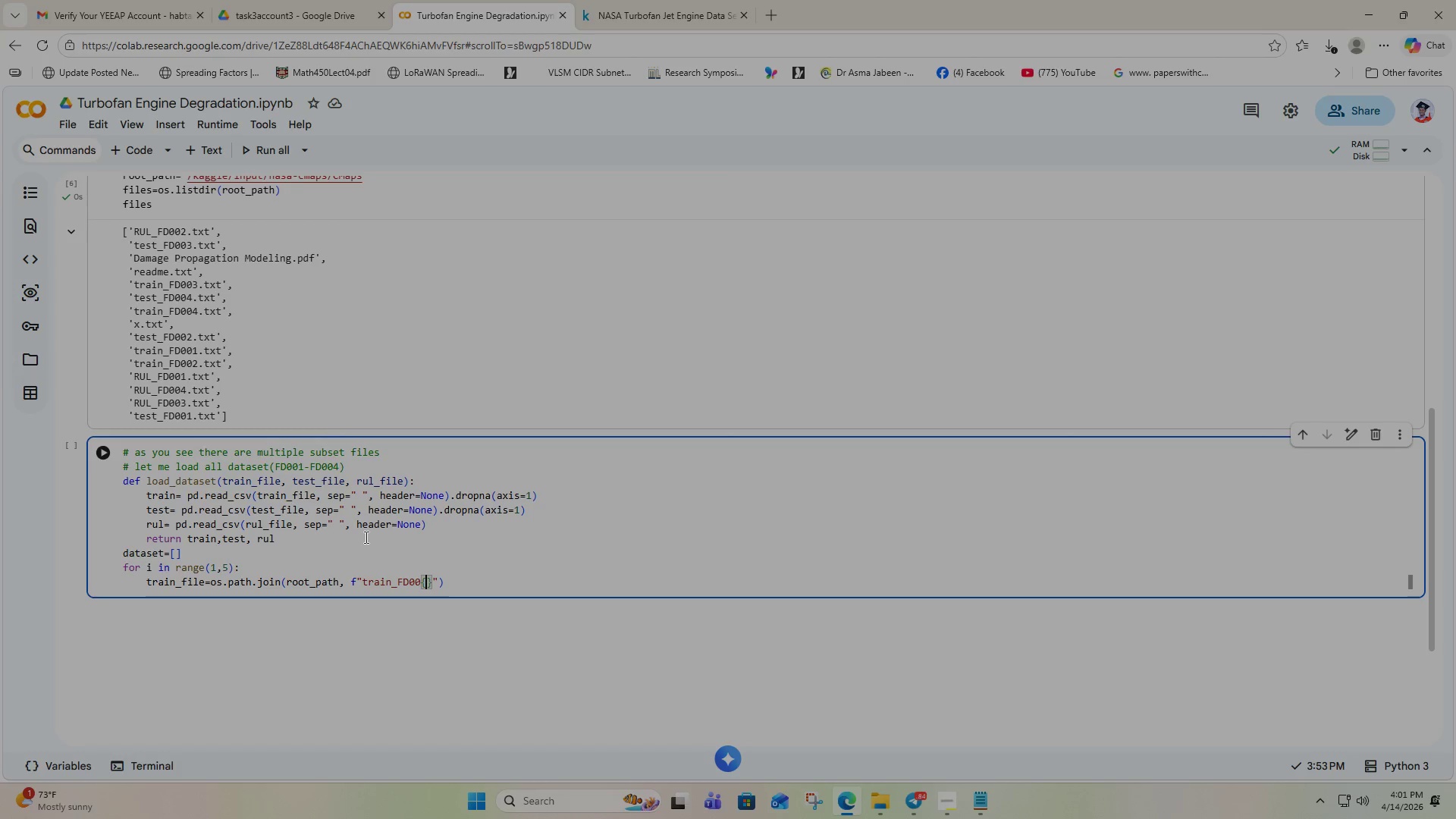 
key(I)
 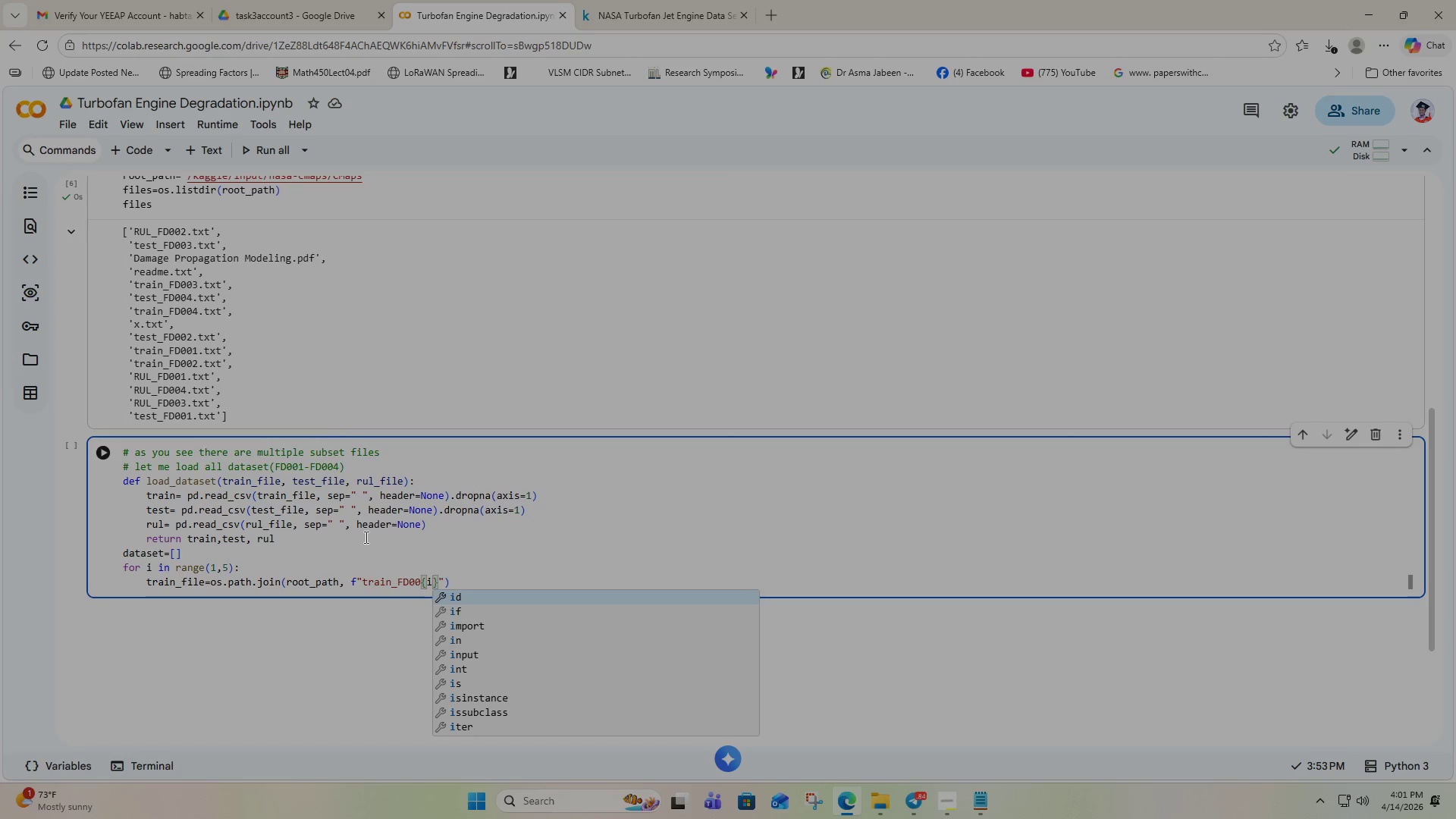 
key(ArrowRight)
 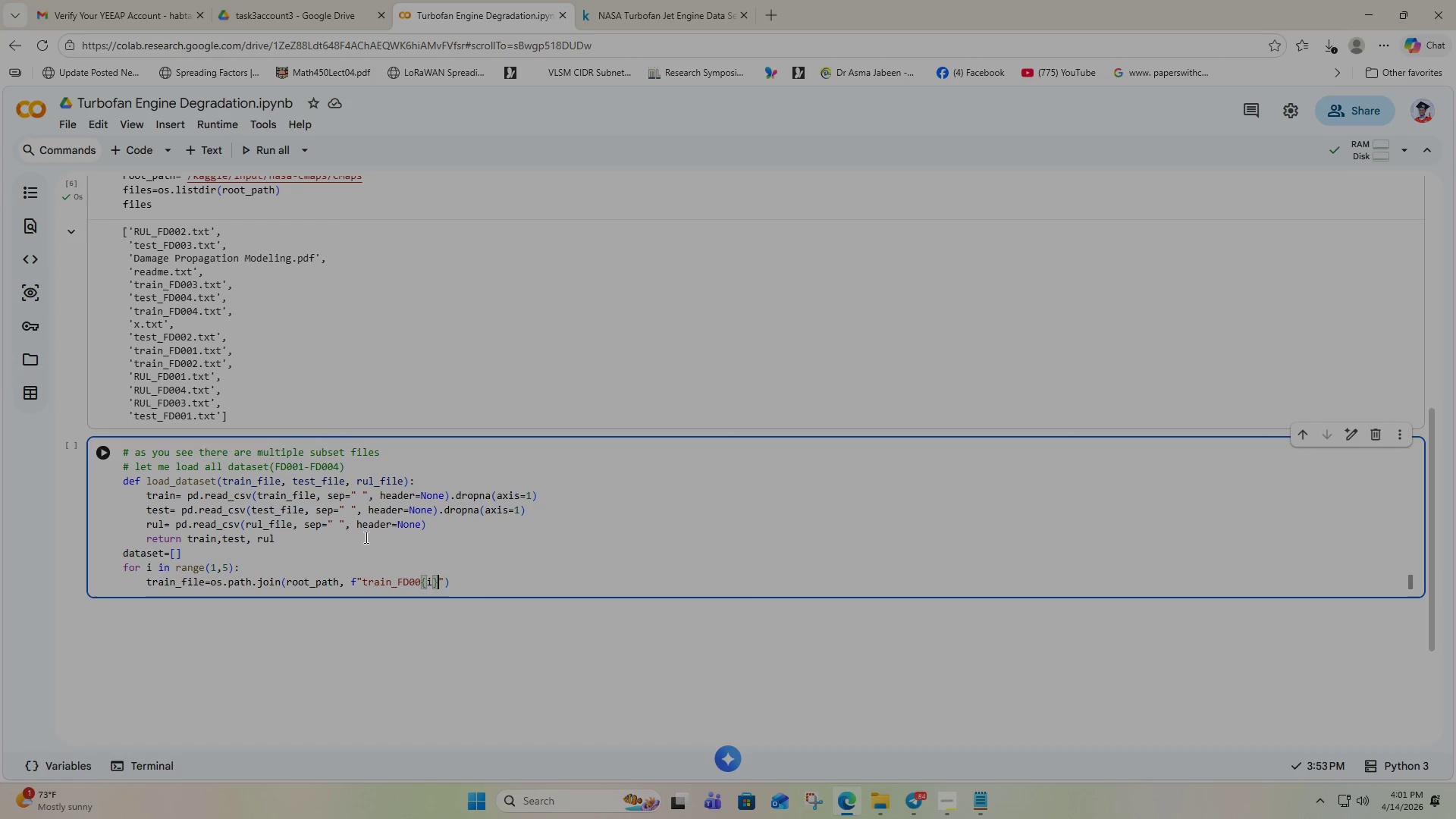 
type(.txt)
 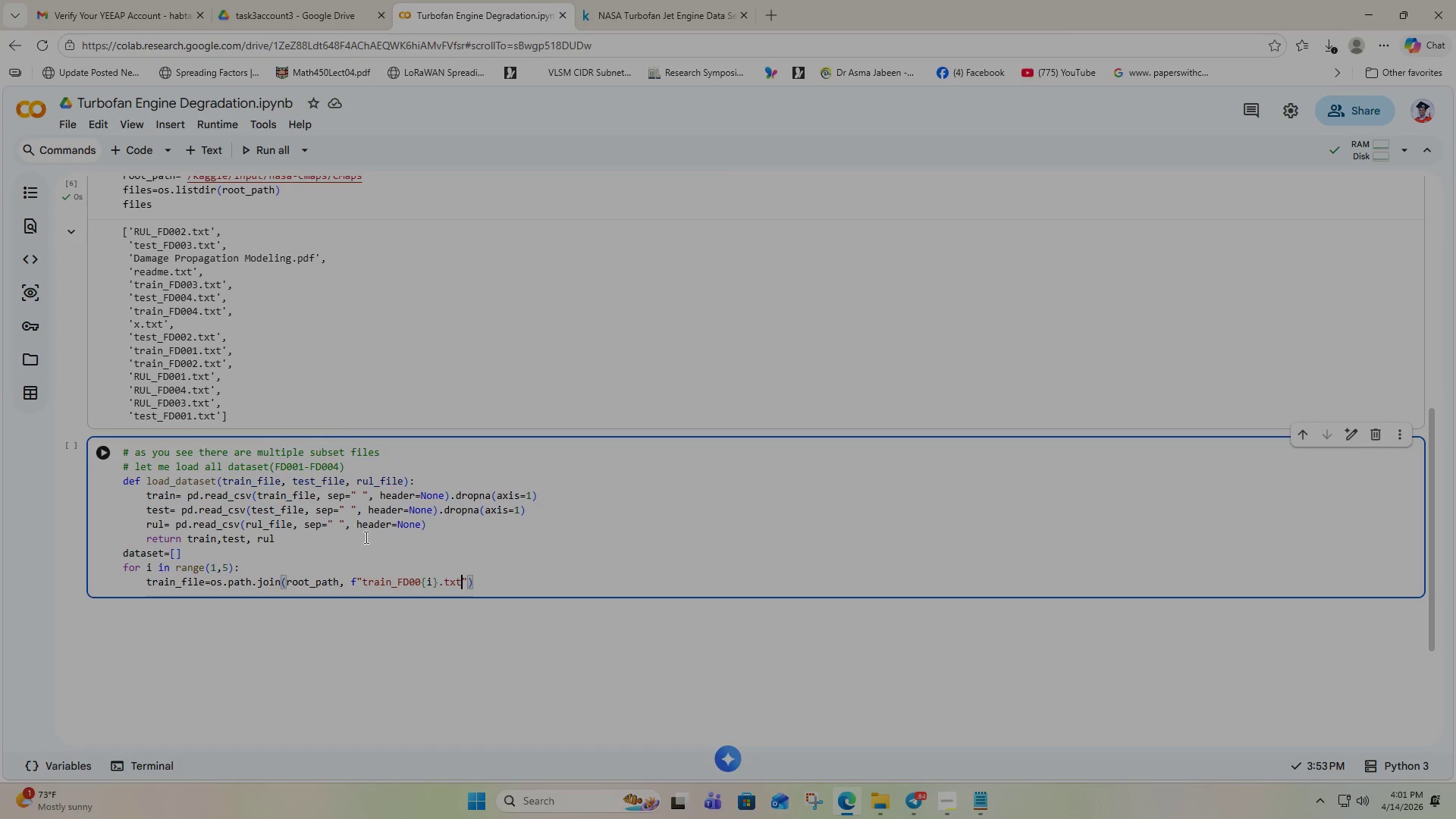 
key(ArrowRight)
 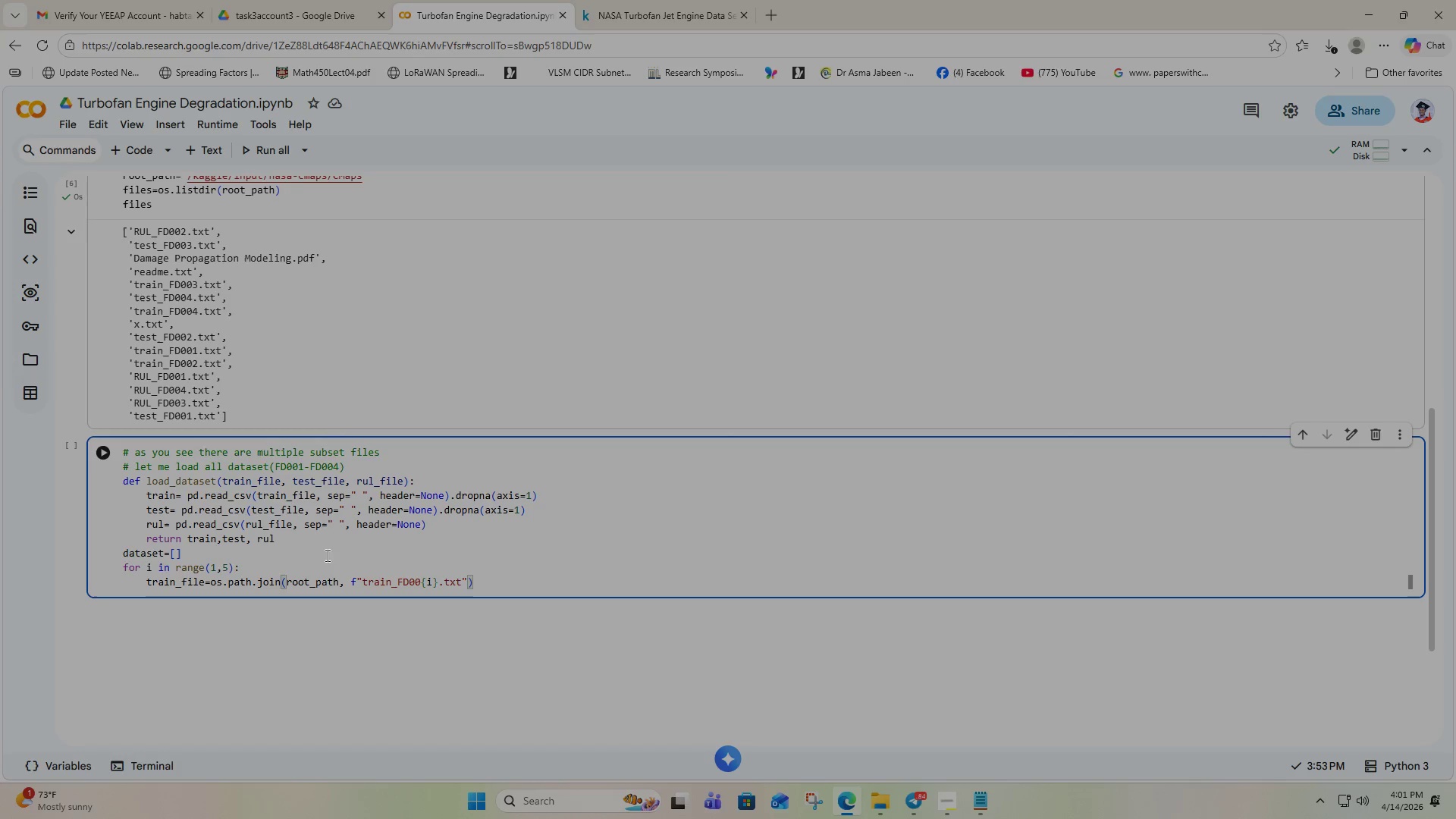 
wait(7.61)
 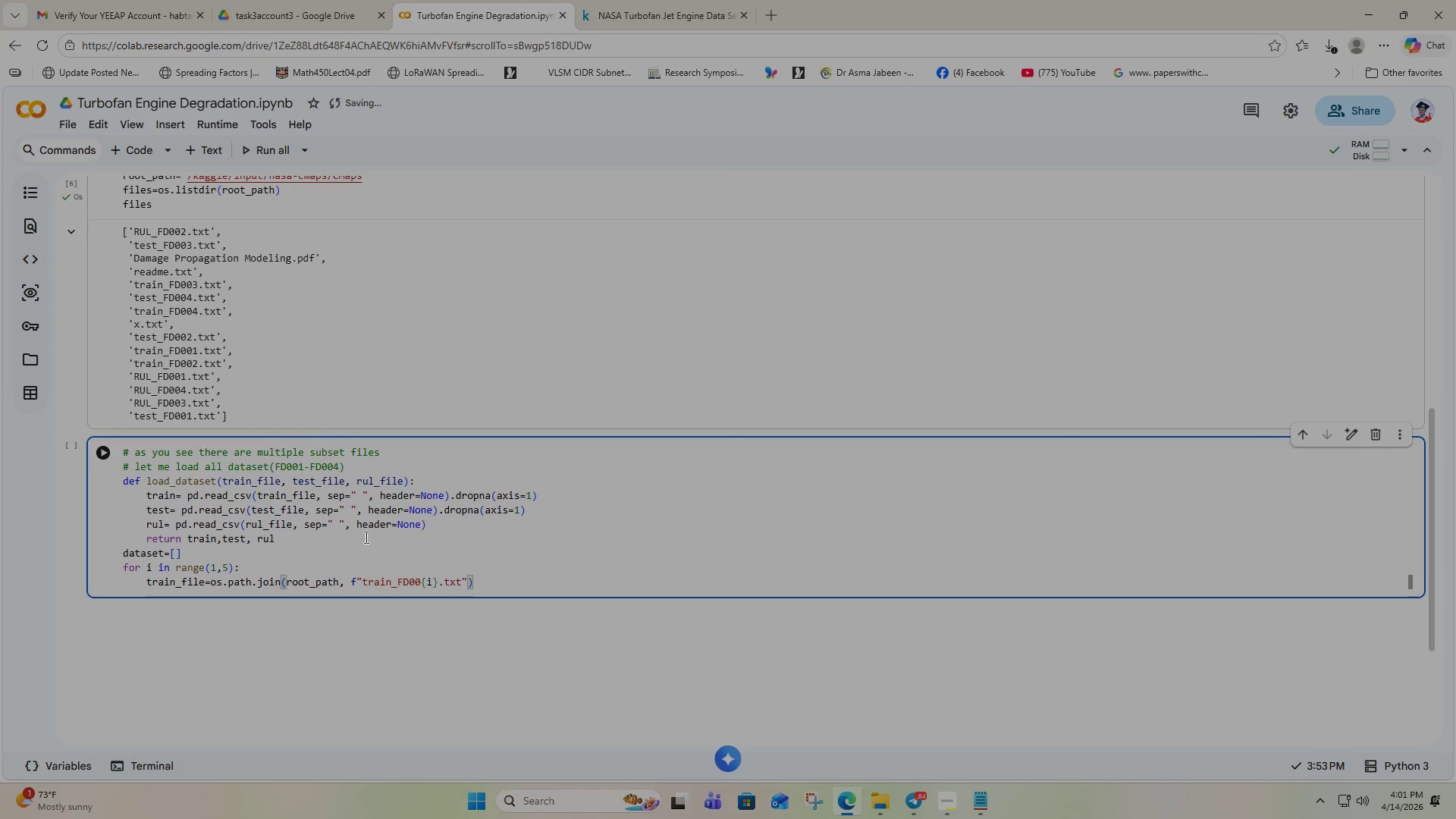 
left_click_drag(start_coordinate=[482, 584], to_coordinate=[146, 587])
 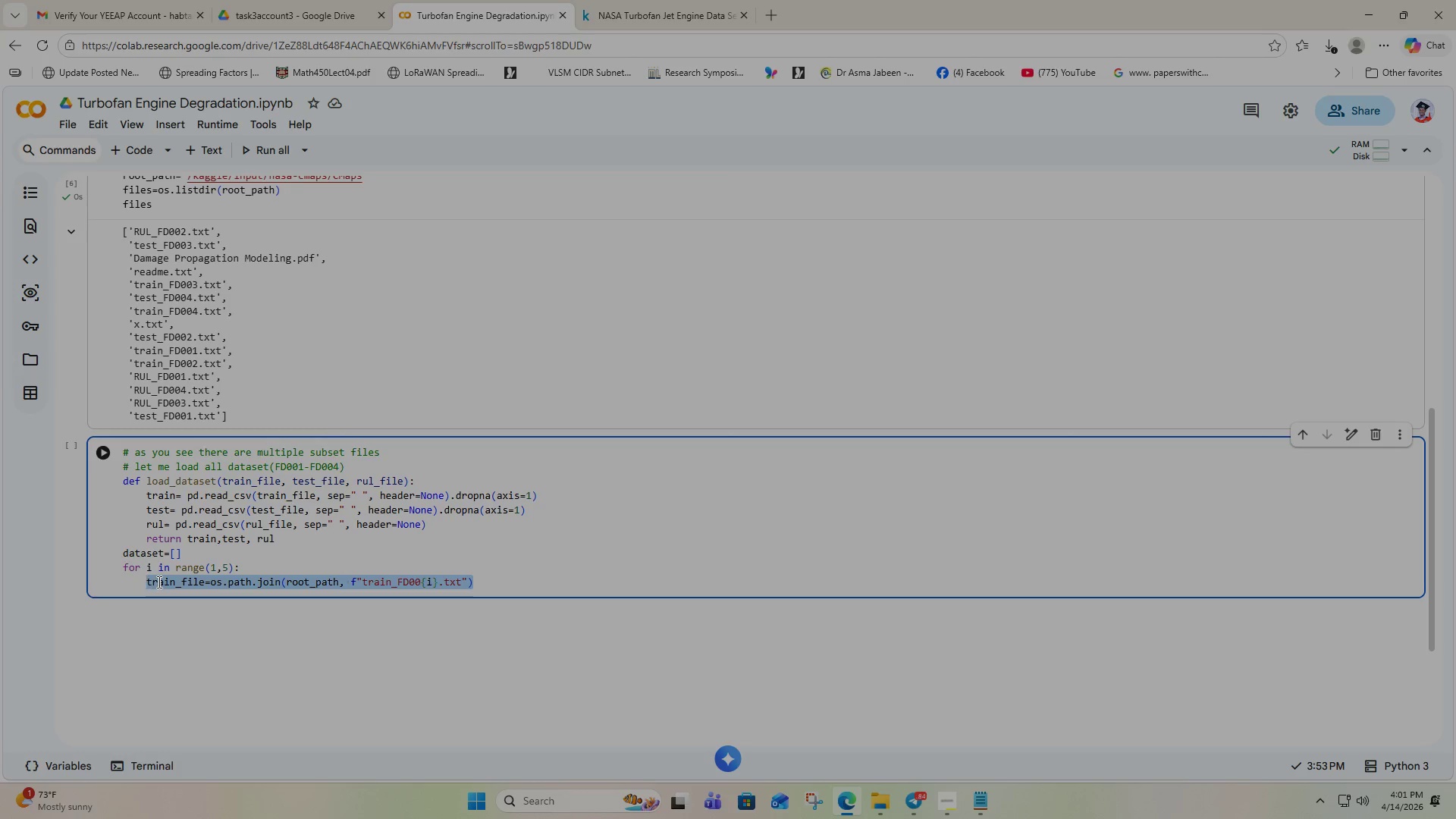 
key(Control+C)
 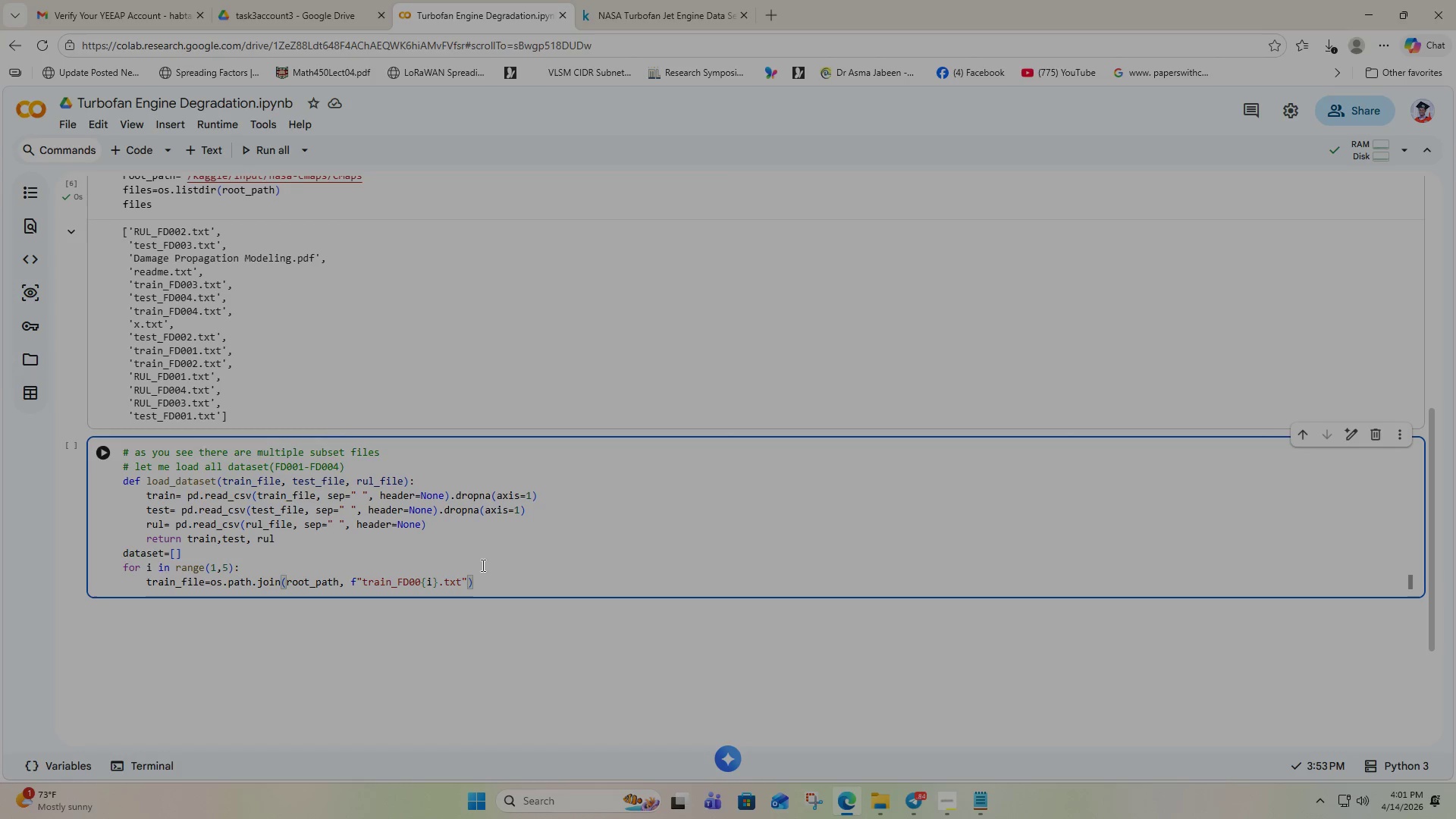 
key(Enter)
 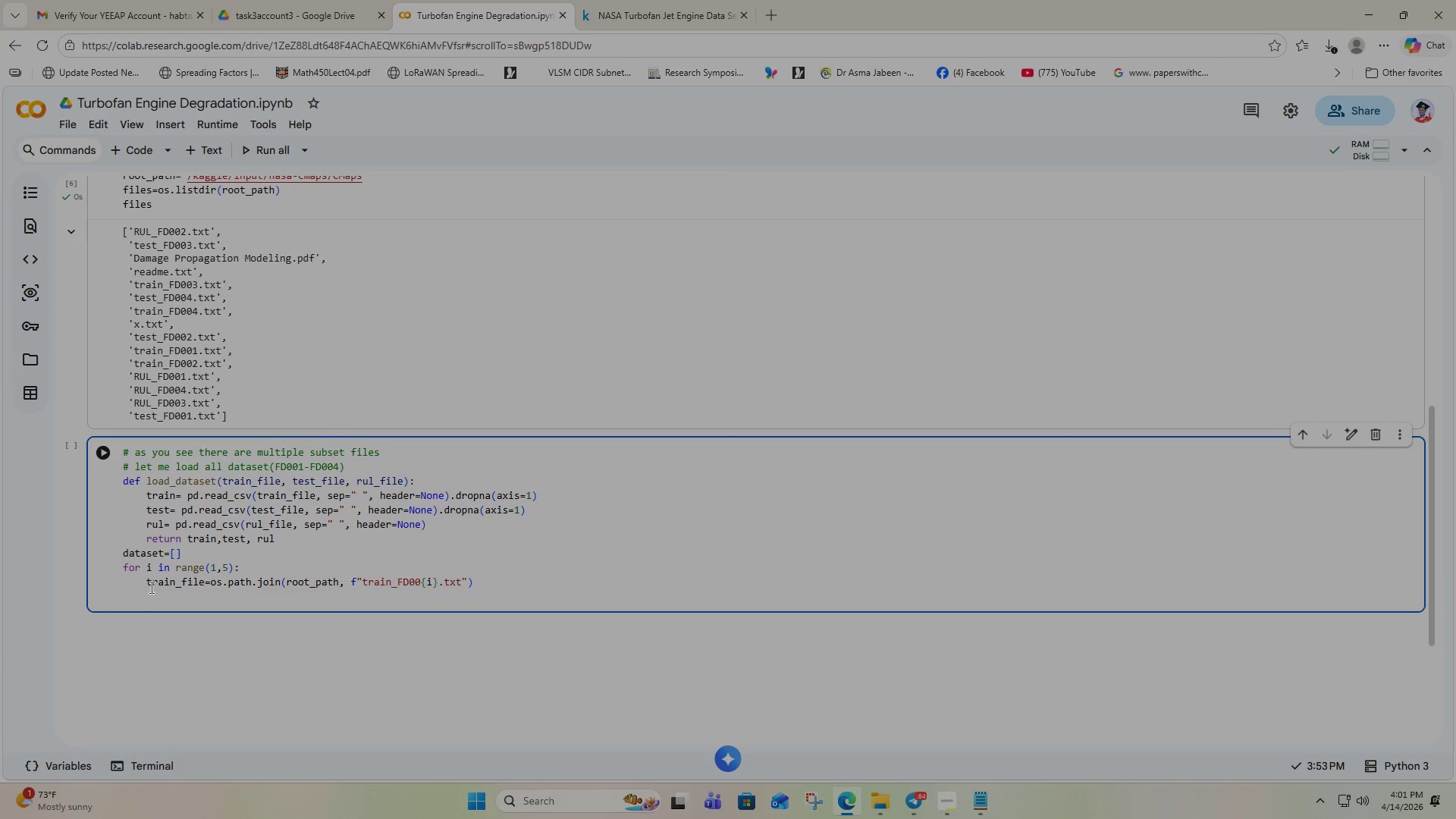 
key(Control+V)
 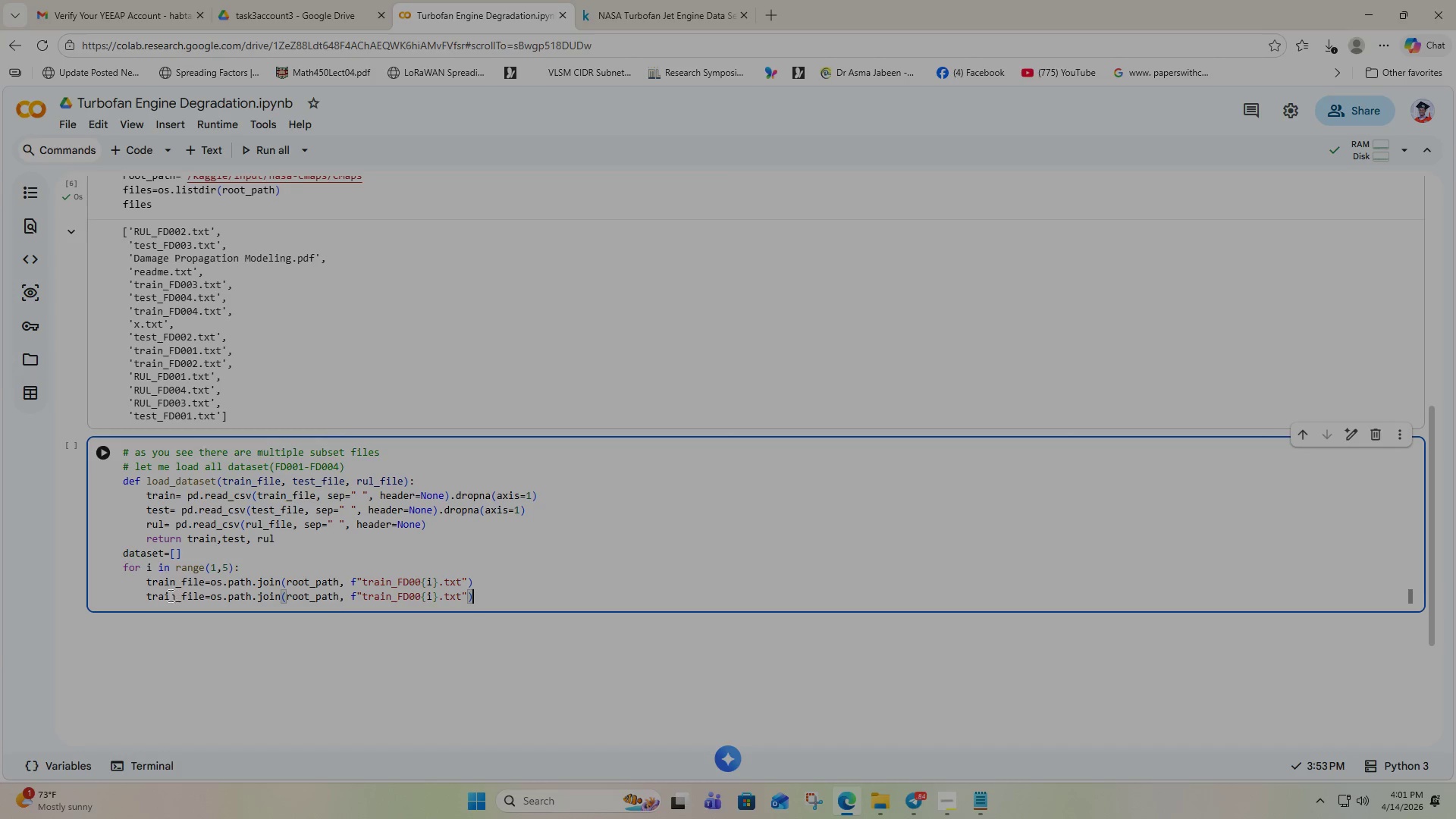 
double_click([165, 596])
 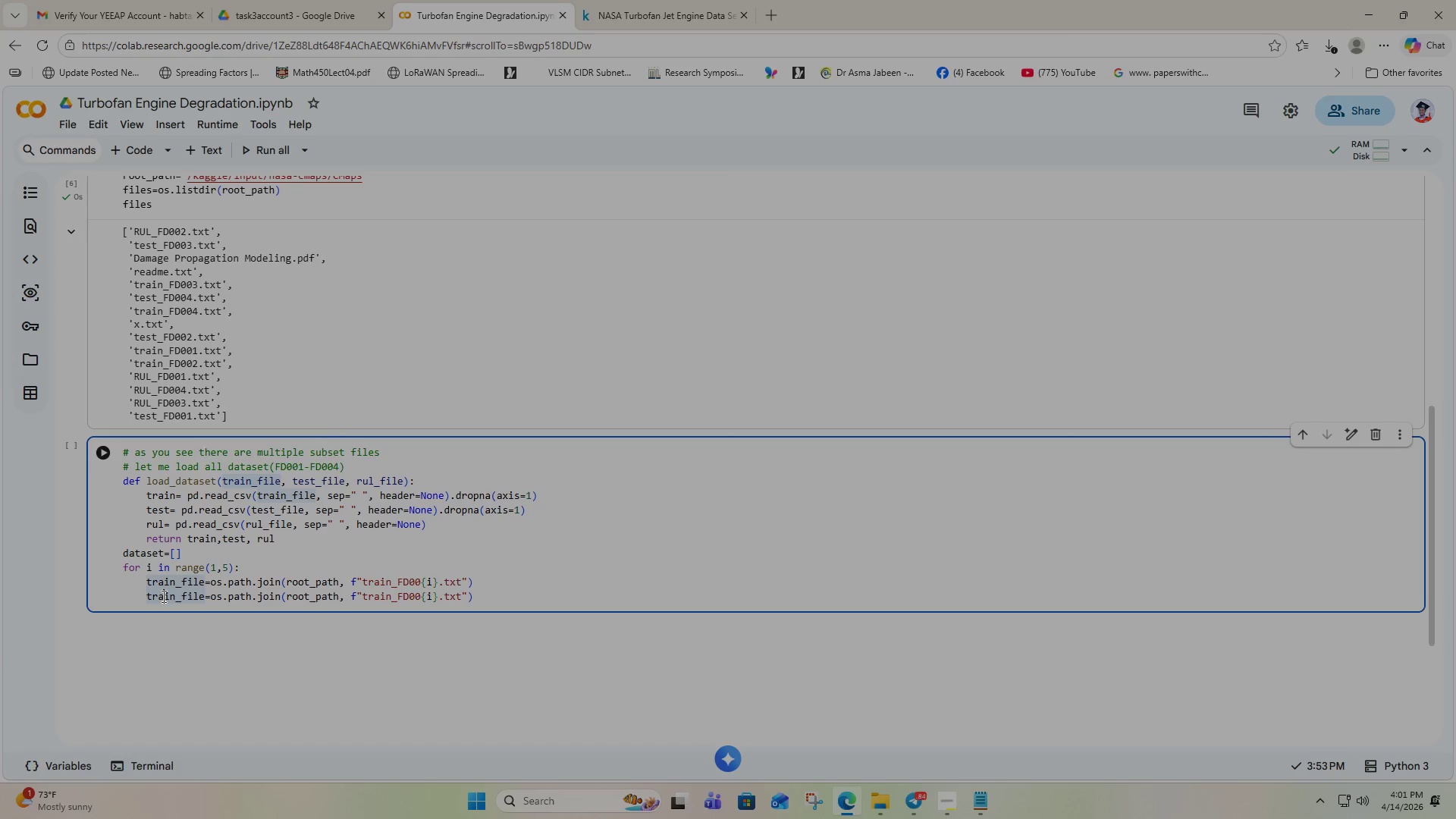 
double_click([162, 596])
 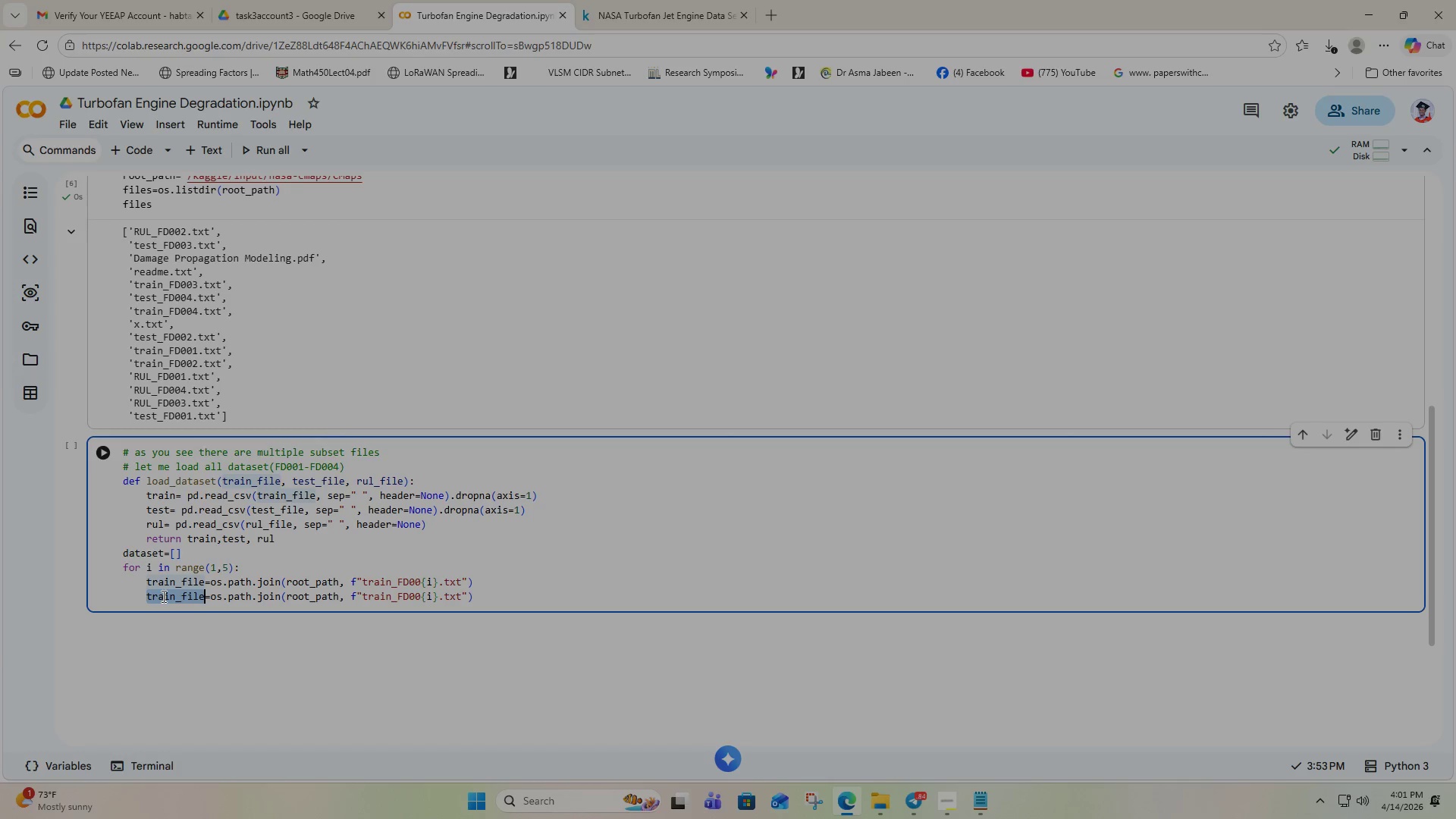 
type(test)
 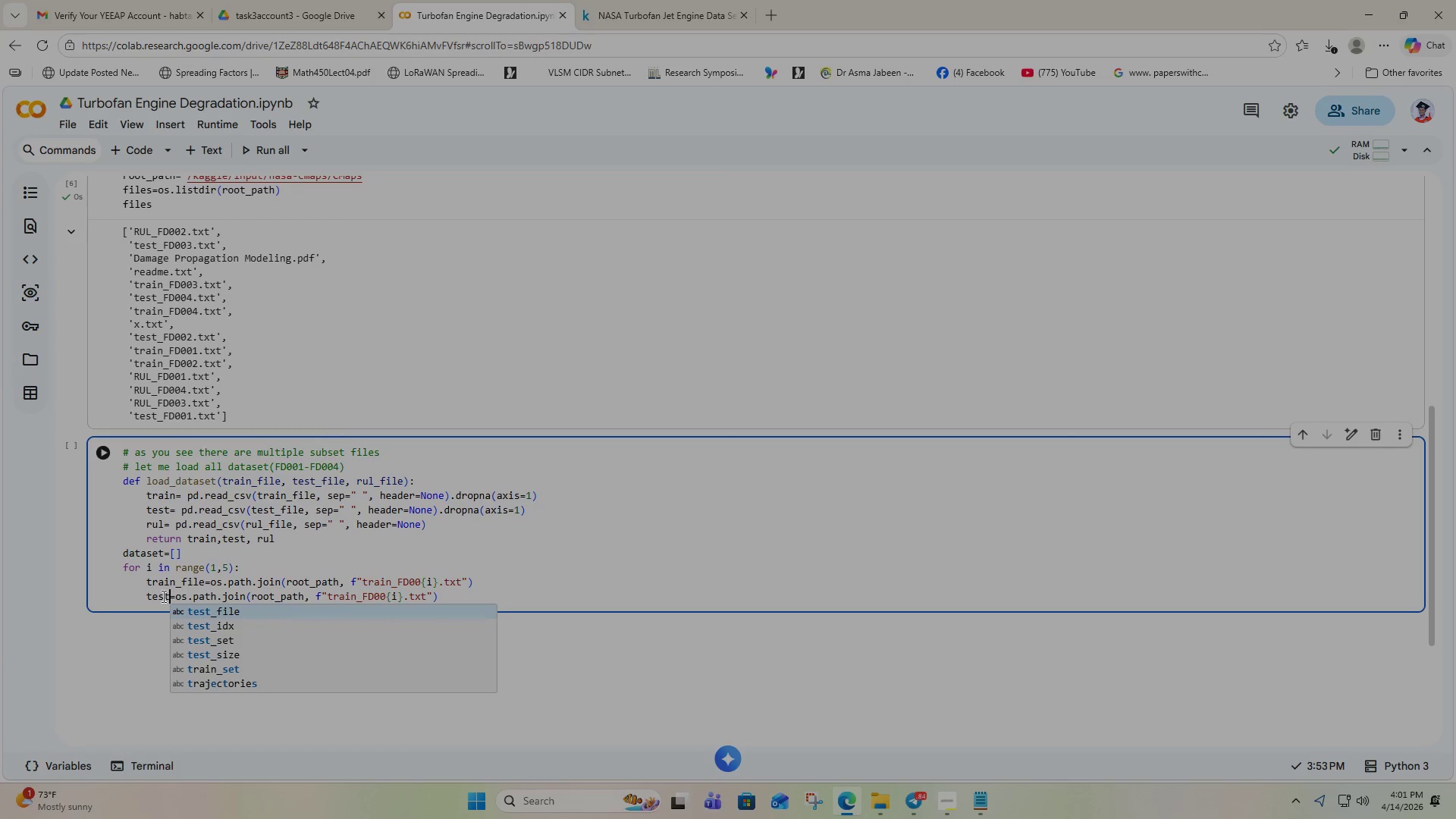 
key(Enter)
 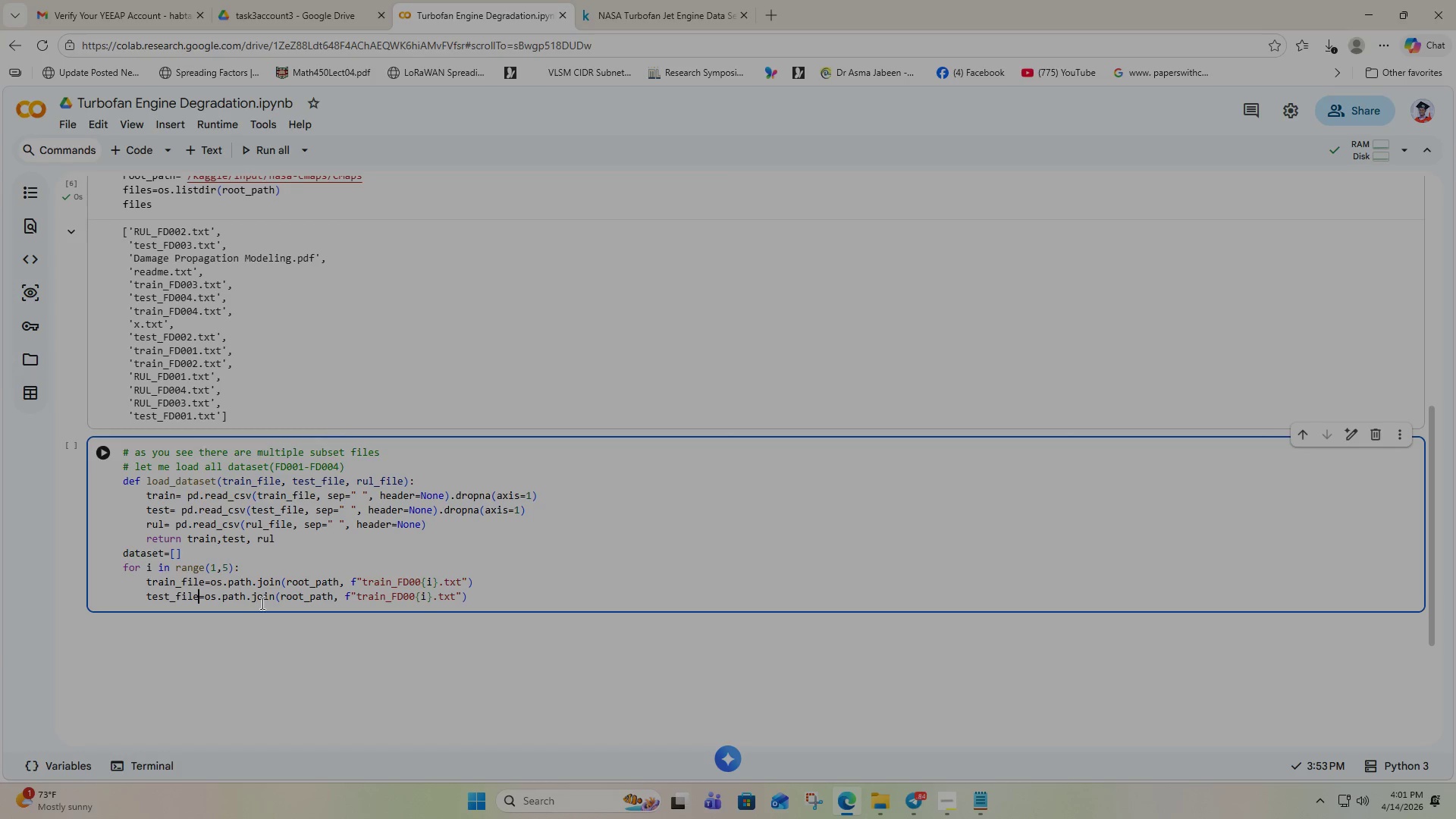 
wait(6.62)
 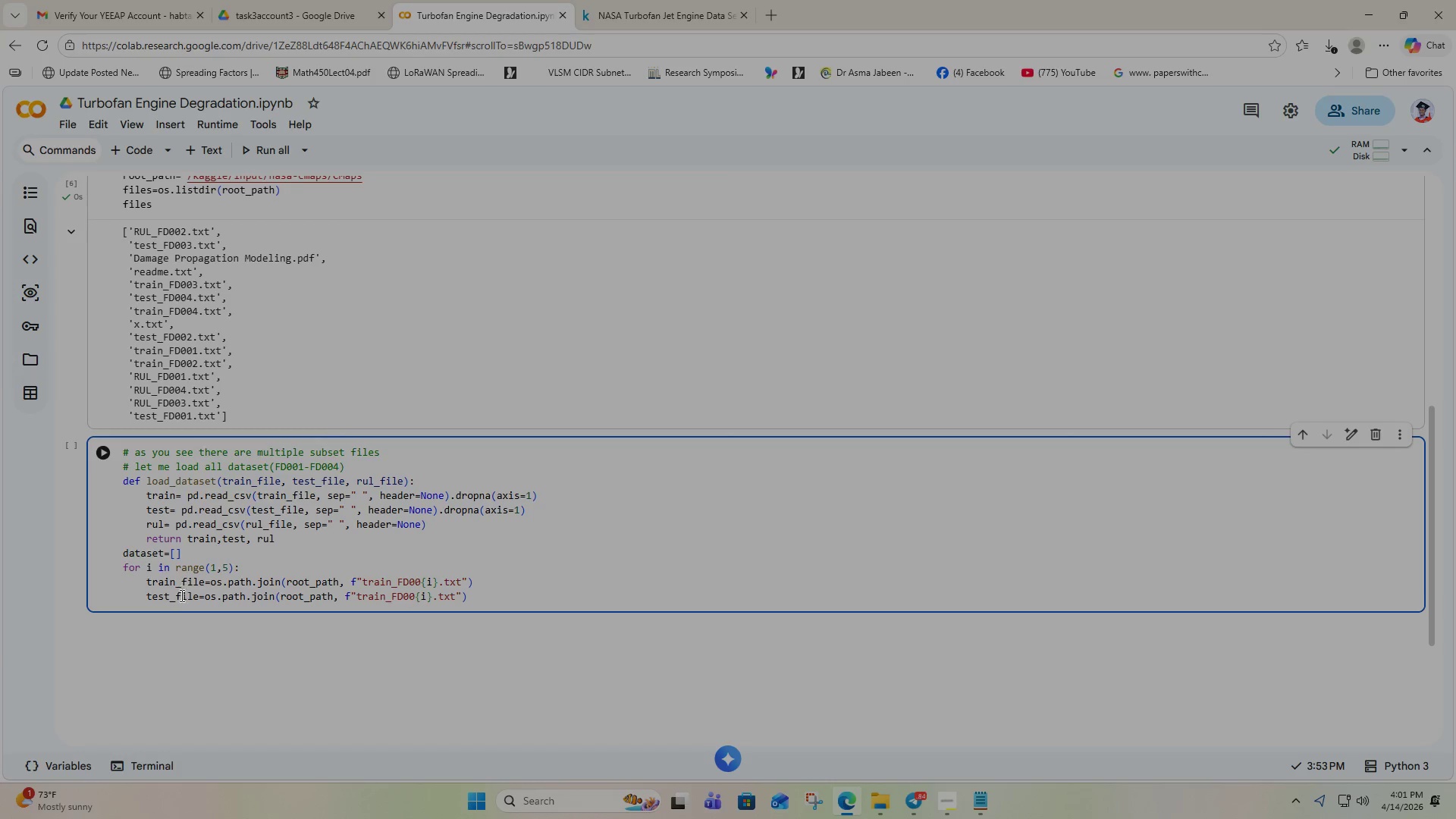 
left_click([385, 598])
 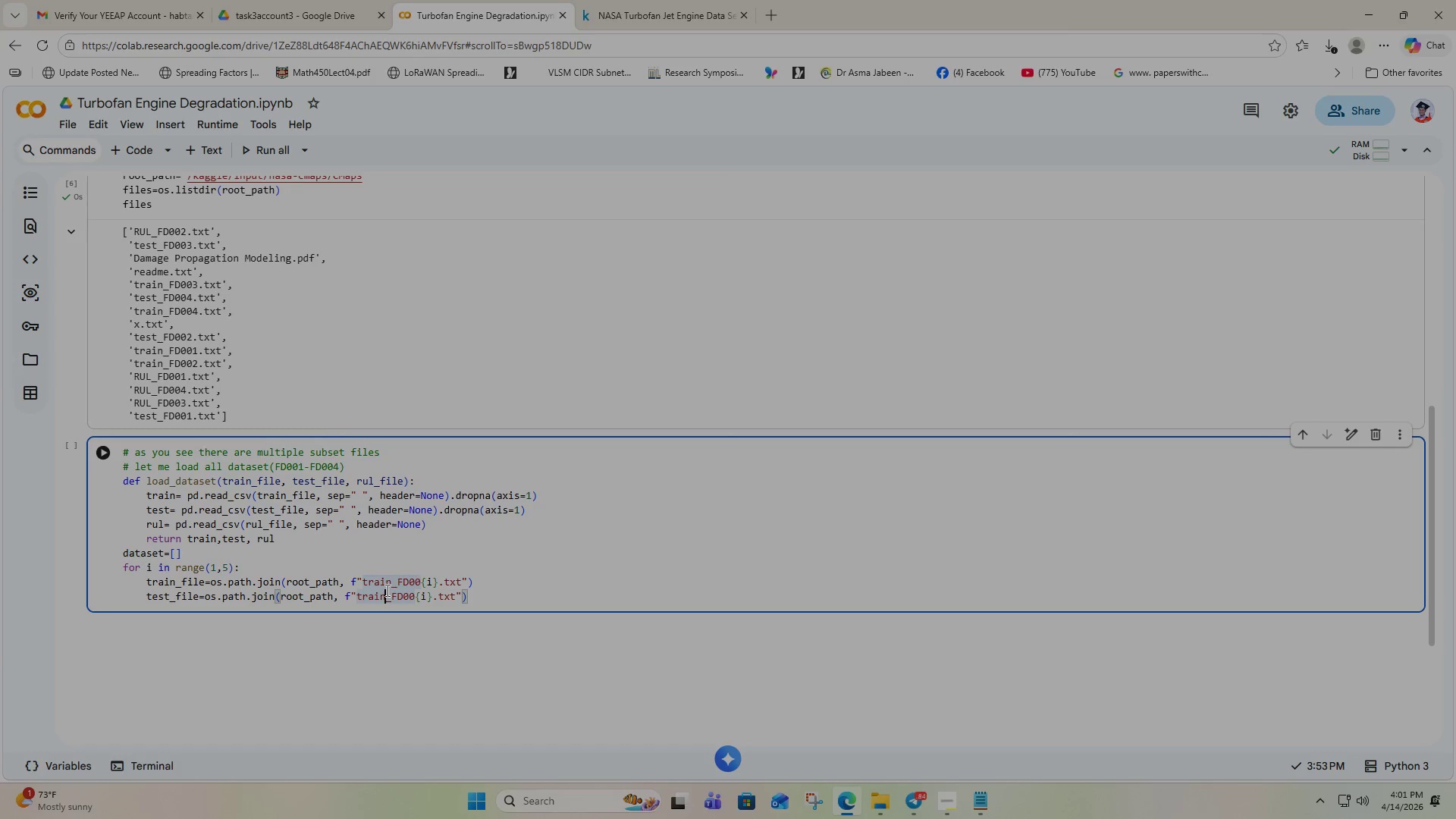 
key(Backspace)
key(Backspace)
key(Backspace)
key(Backspace)
key(Backspace)
type(test)
 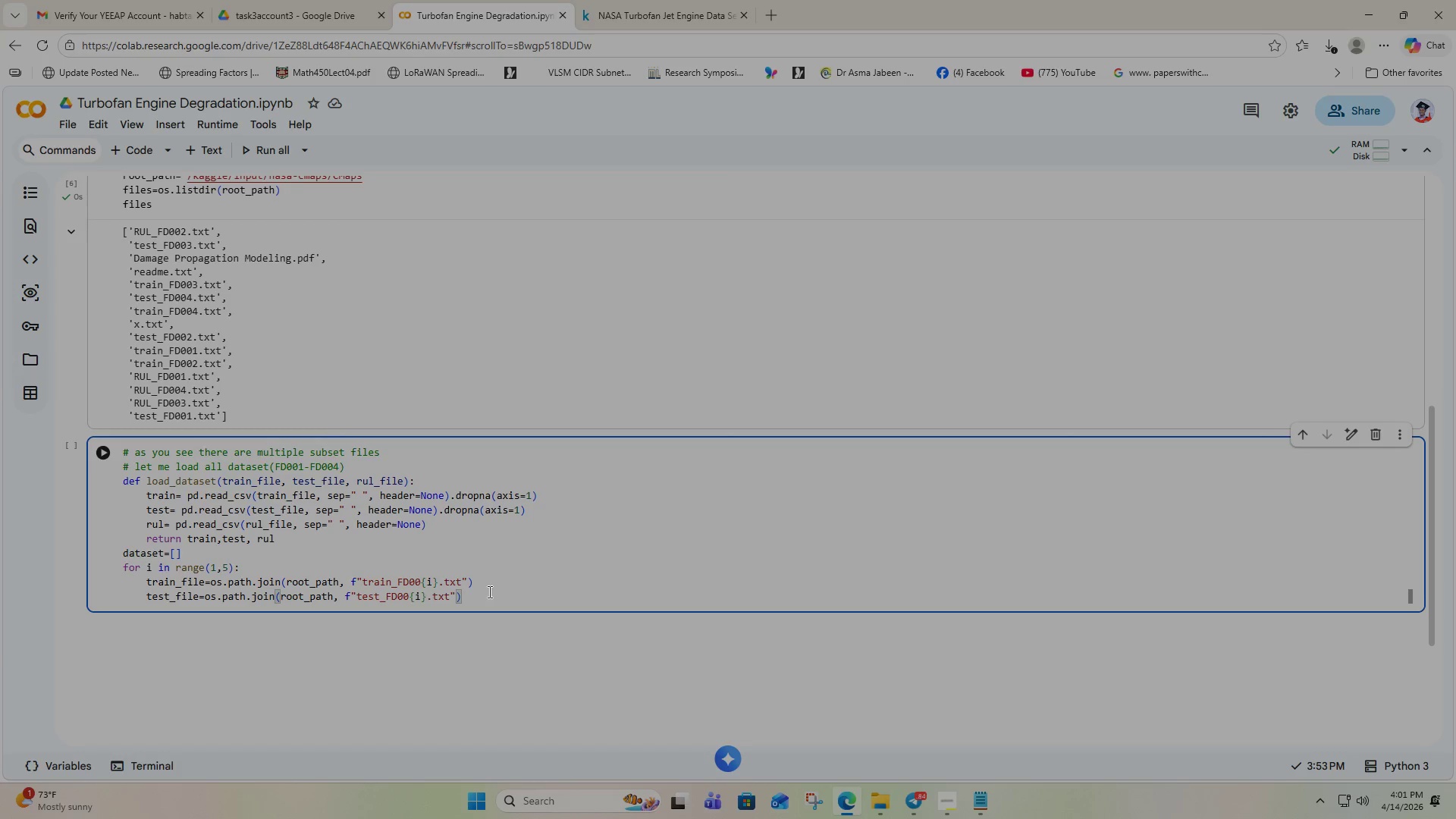 
wait(5.83)
 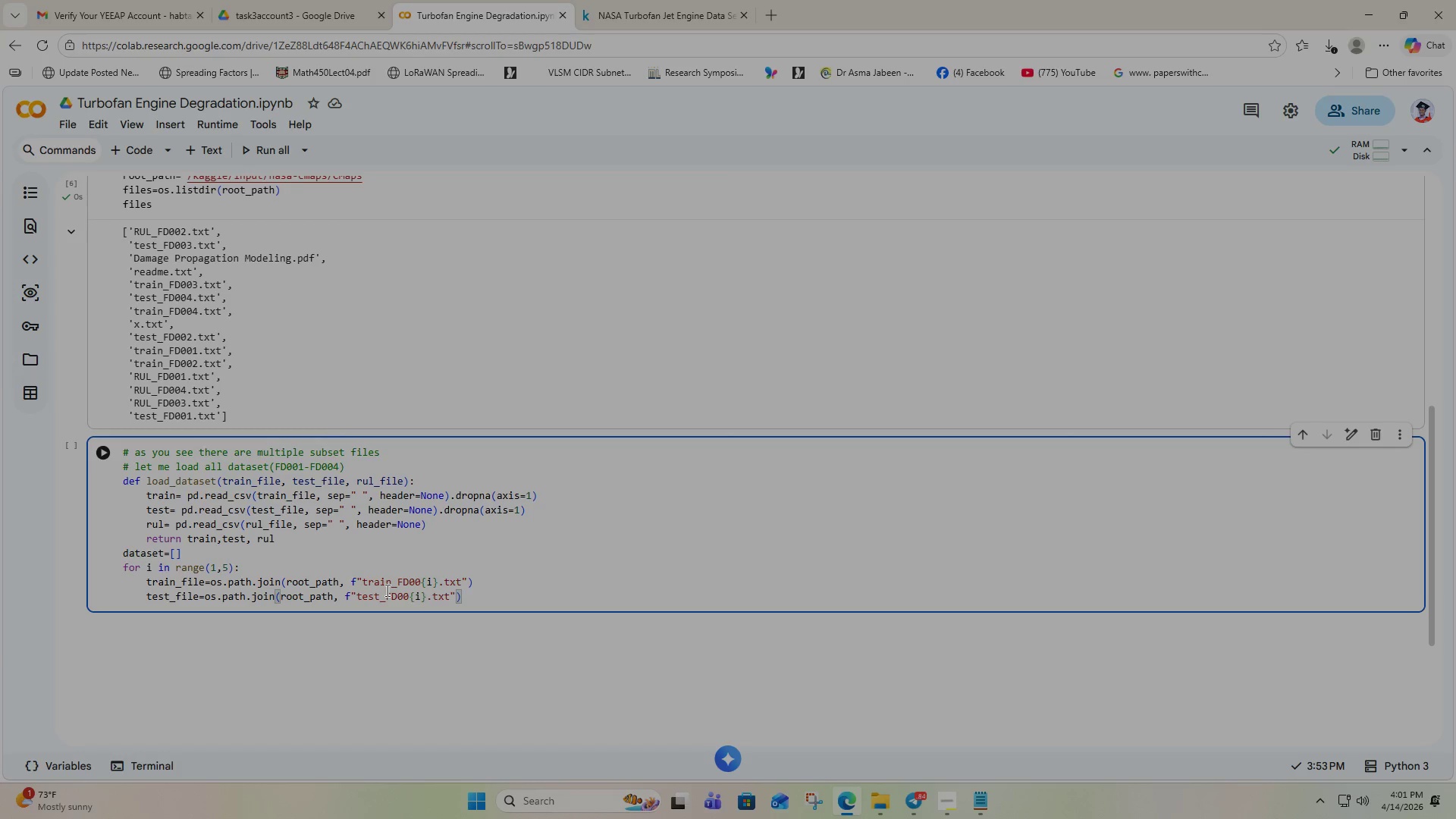 
key(Enter)
 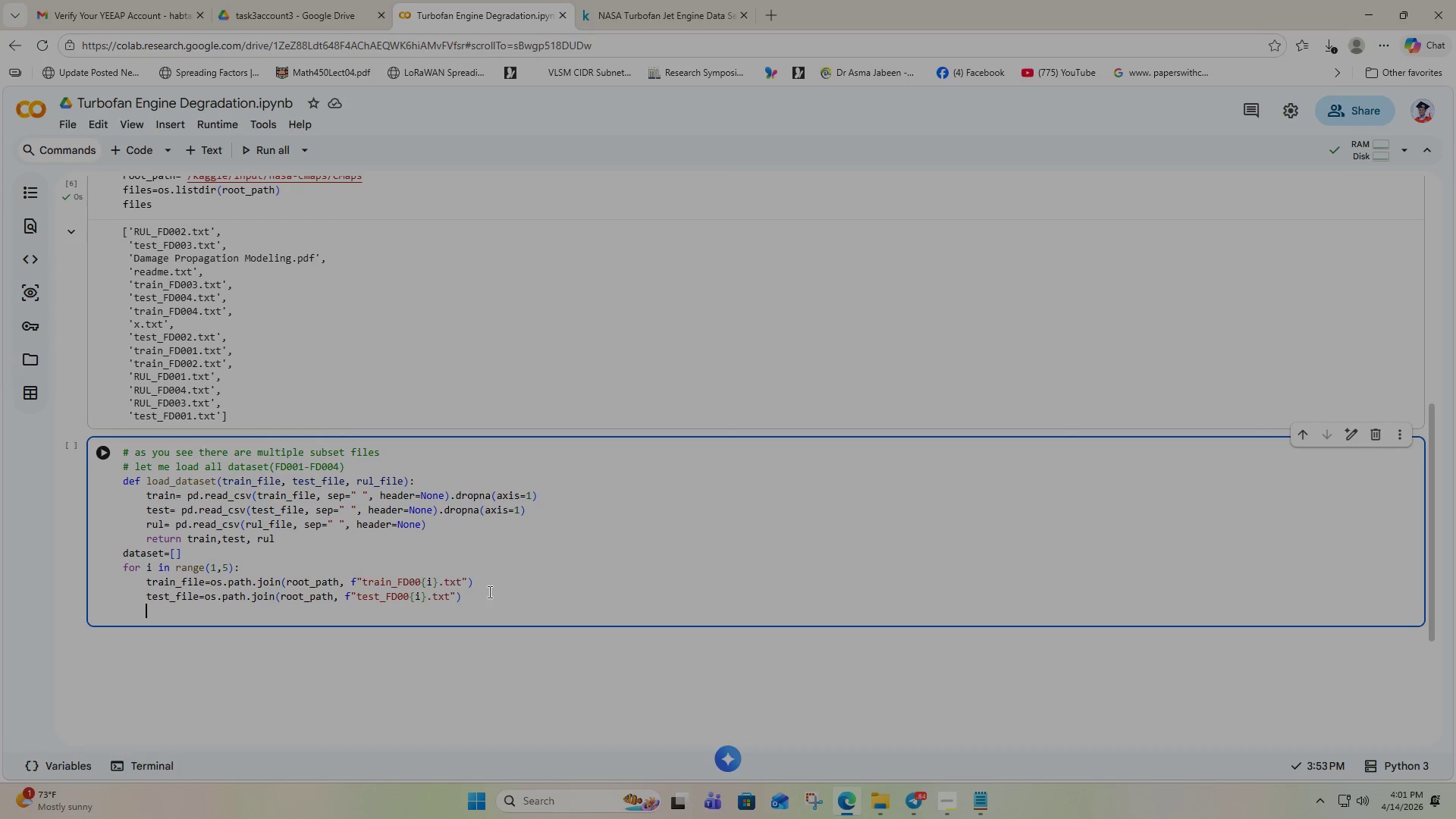 
key(Control+V)
 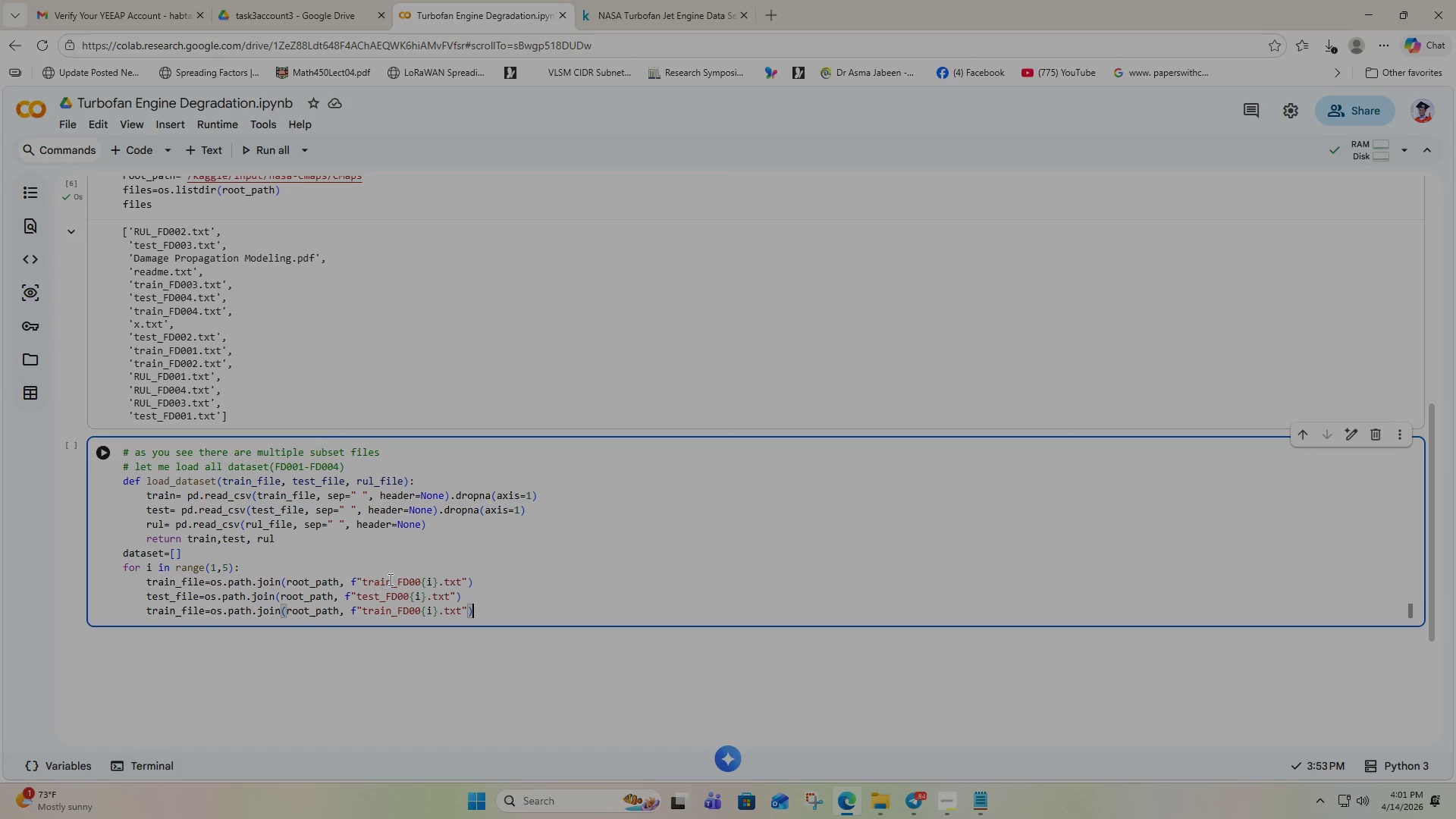 
wait(5.52)
 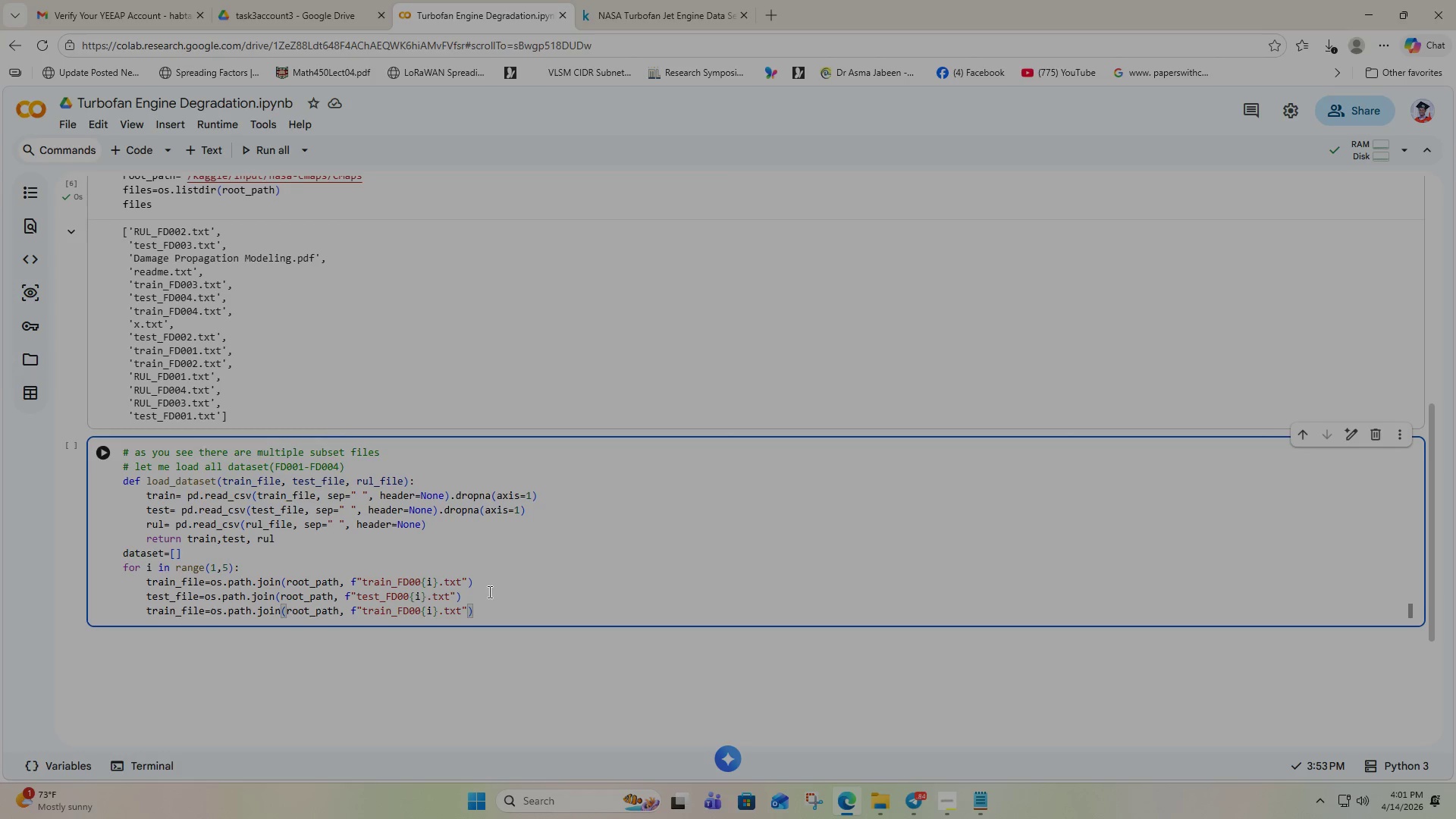 
double_click([159, 610])
 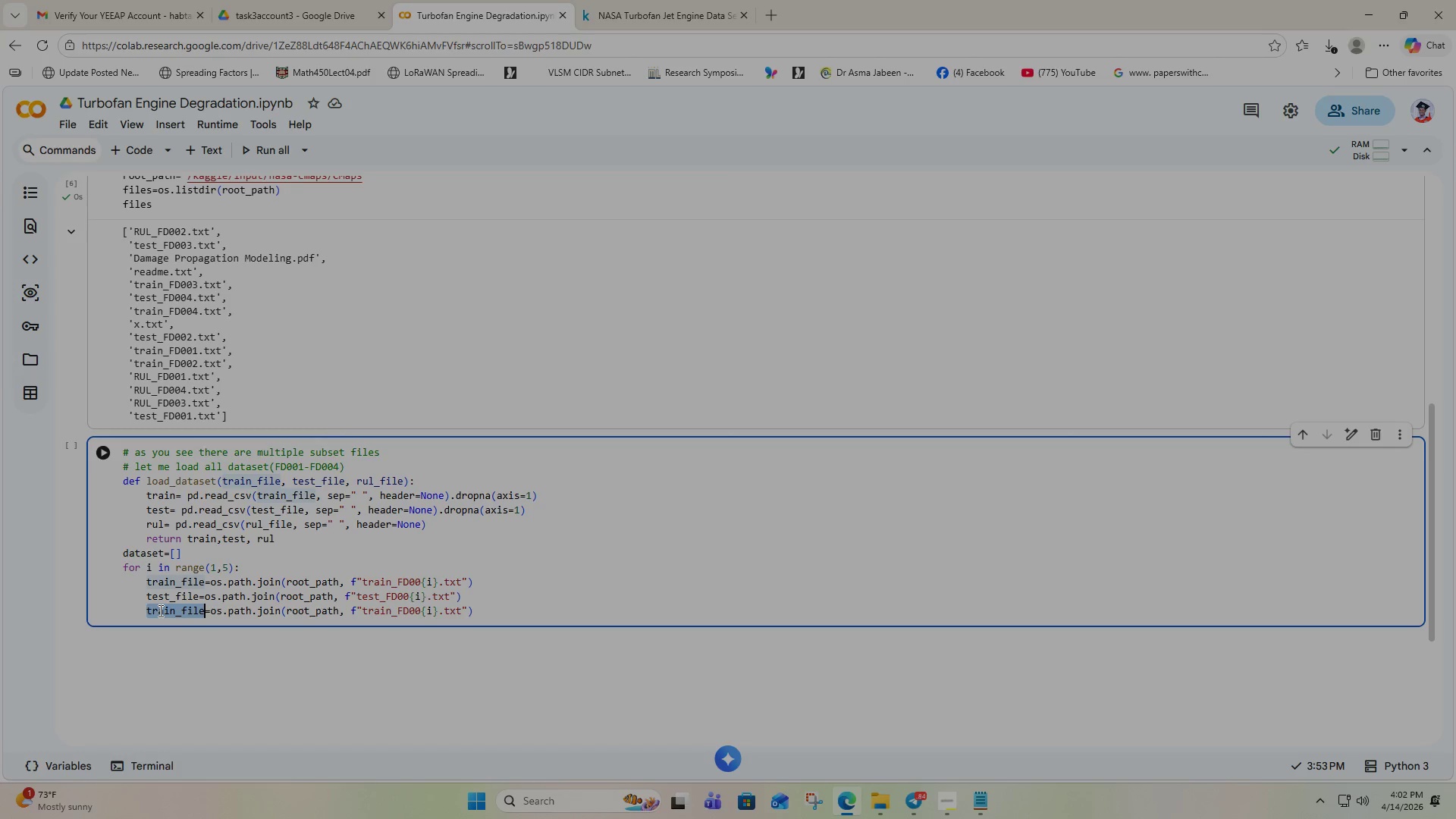 
type(R)
key(Backspace)
type(rul_)
 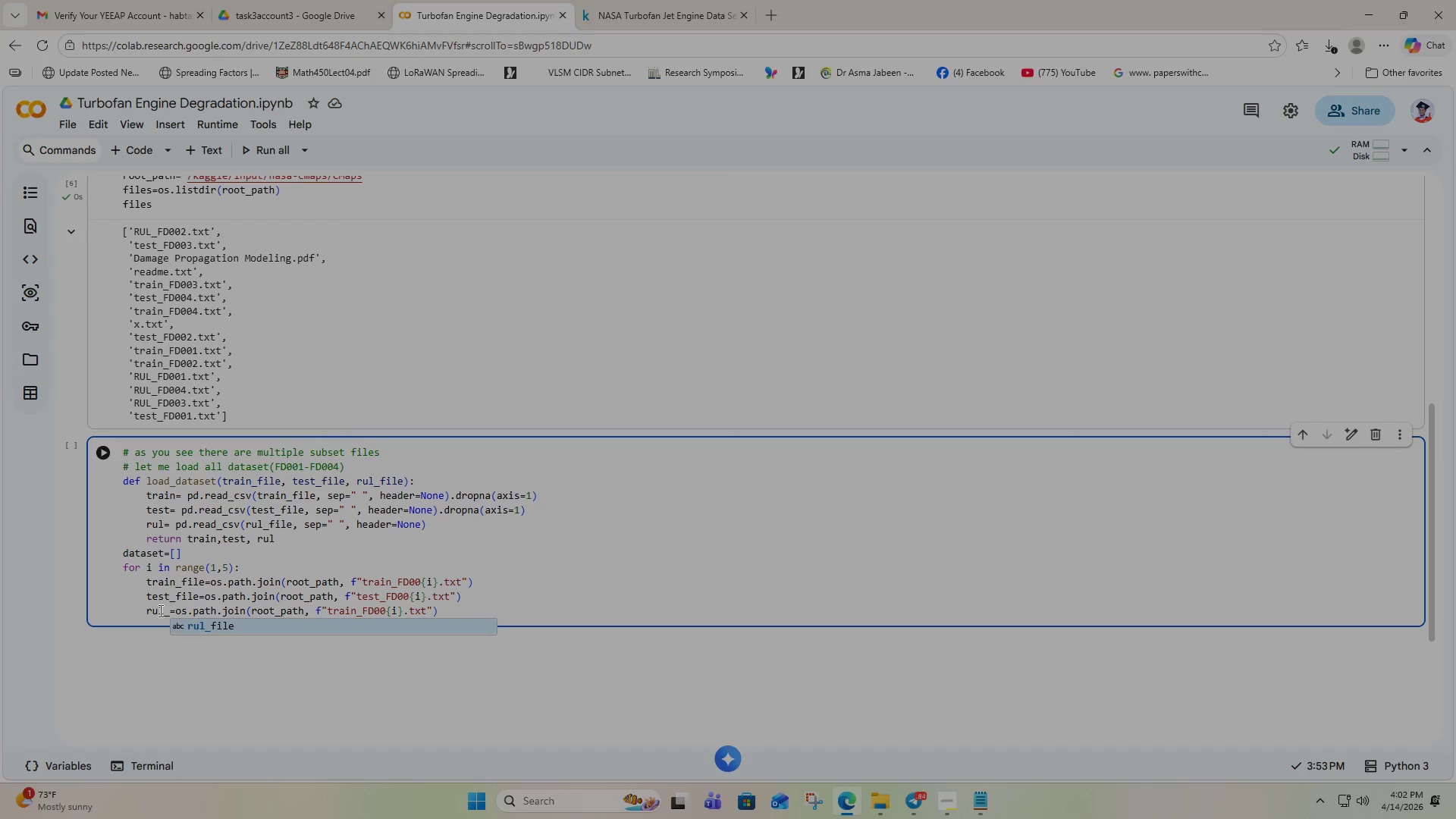 
key(Enter)
 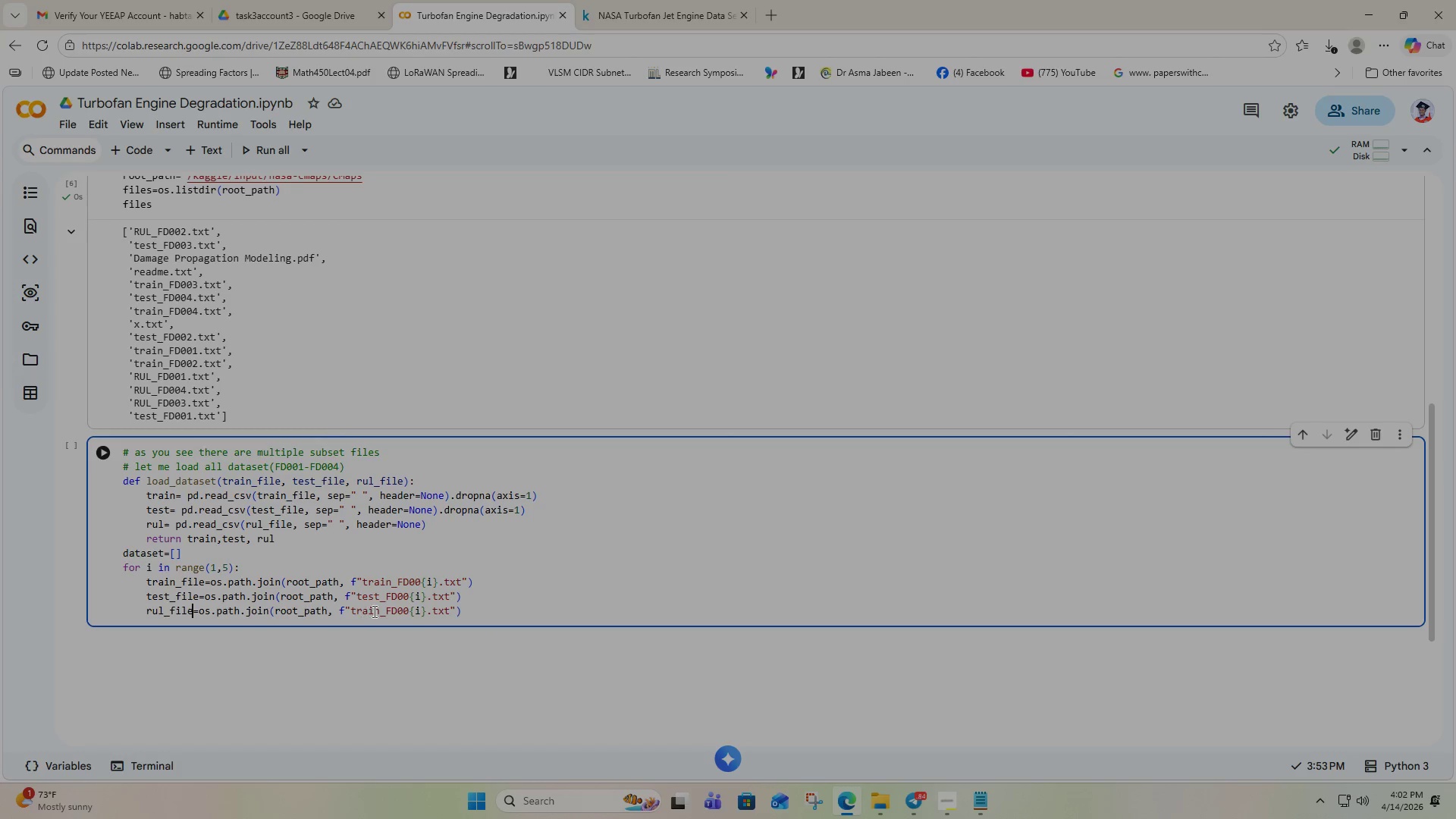 
left_click([377, 612])
 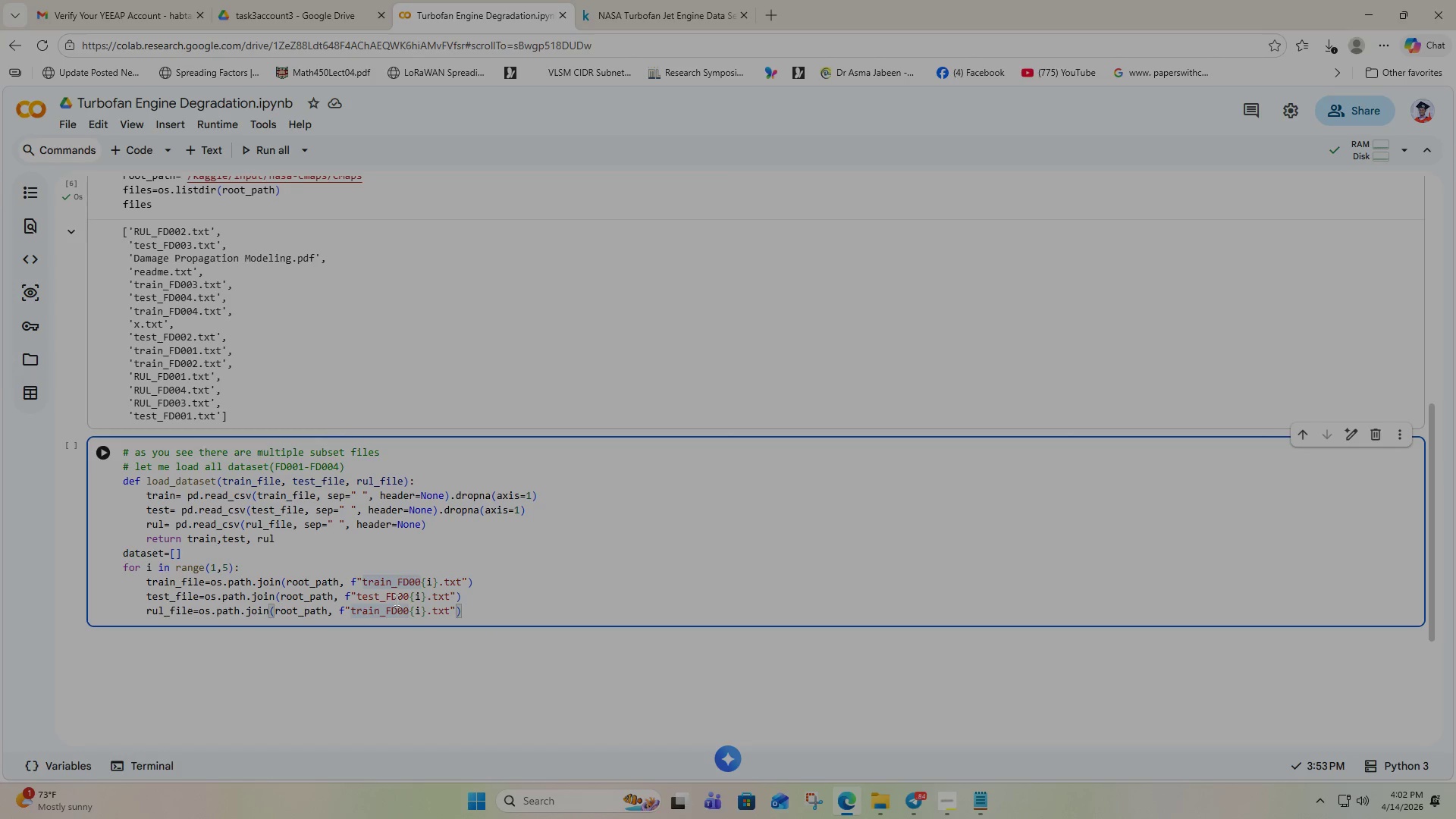 
key(Backspace)
 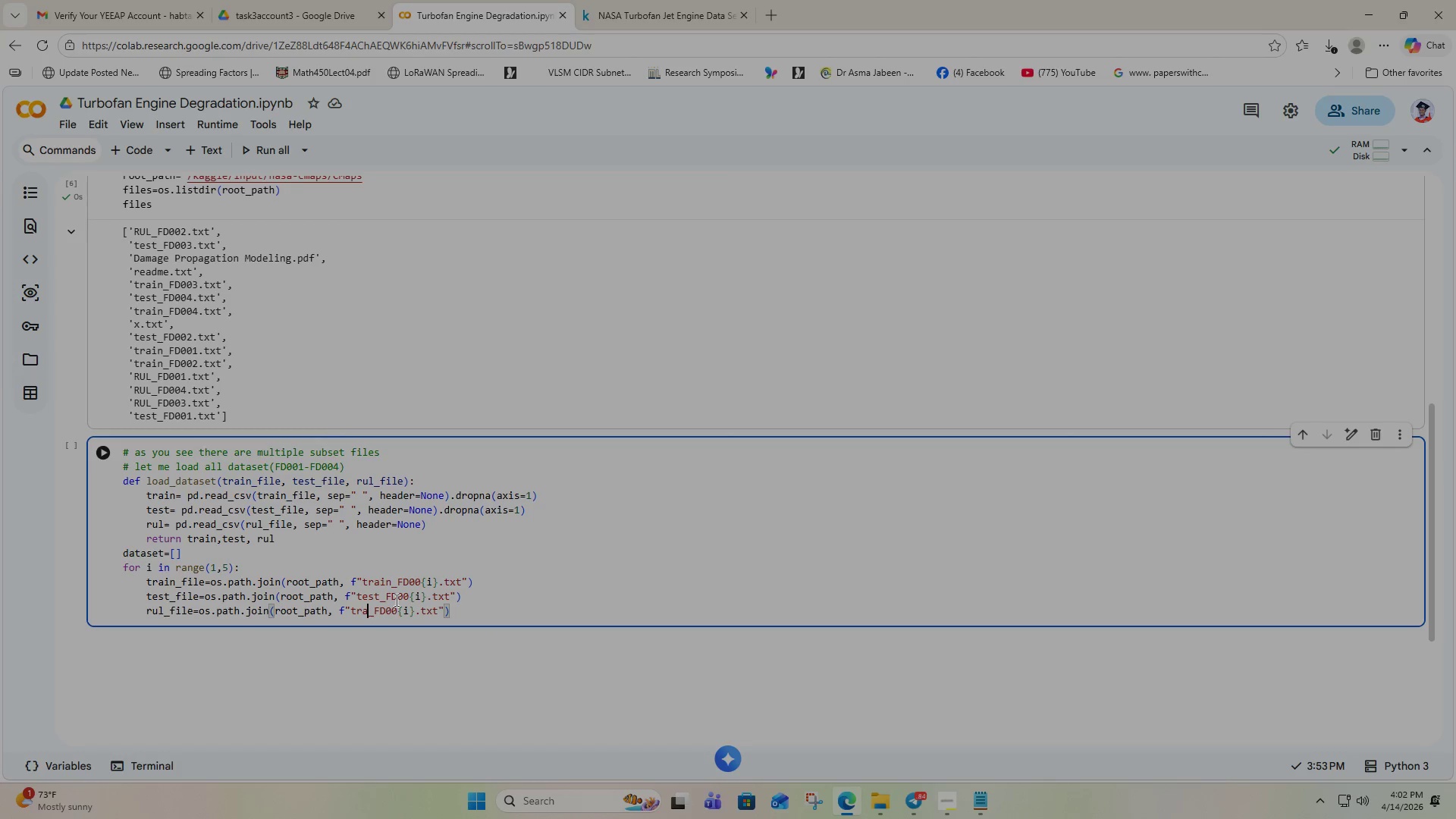 
key(Backspace)
 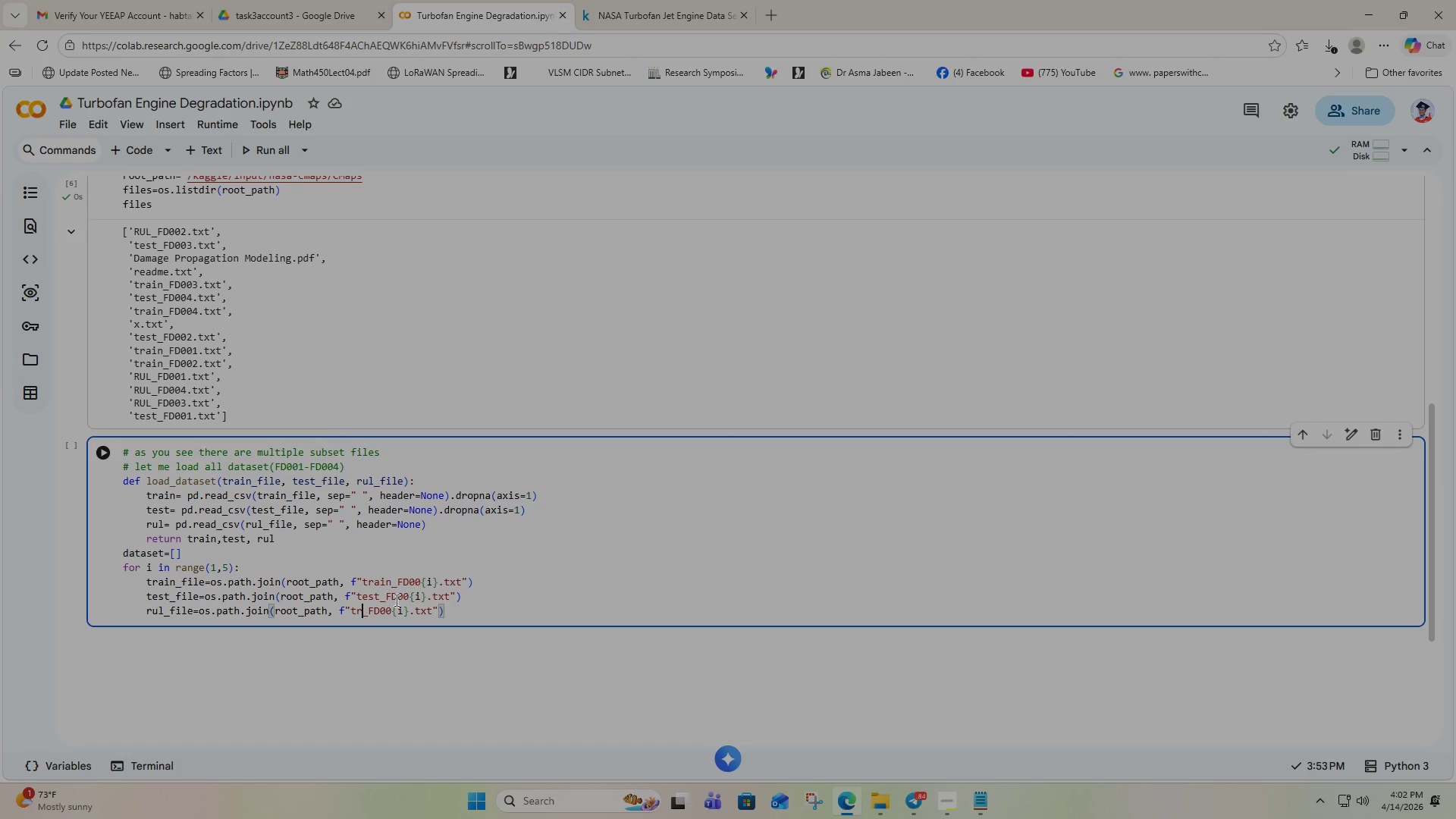 
key(Backspace)
 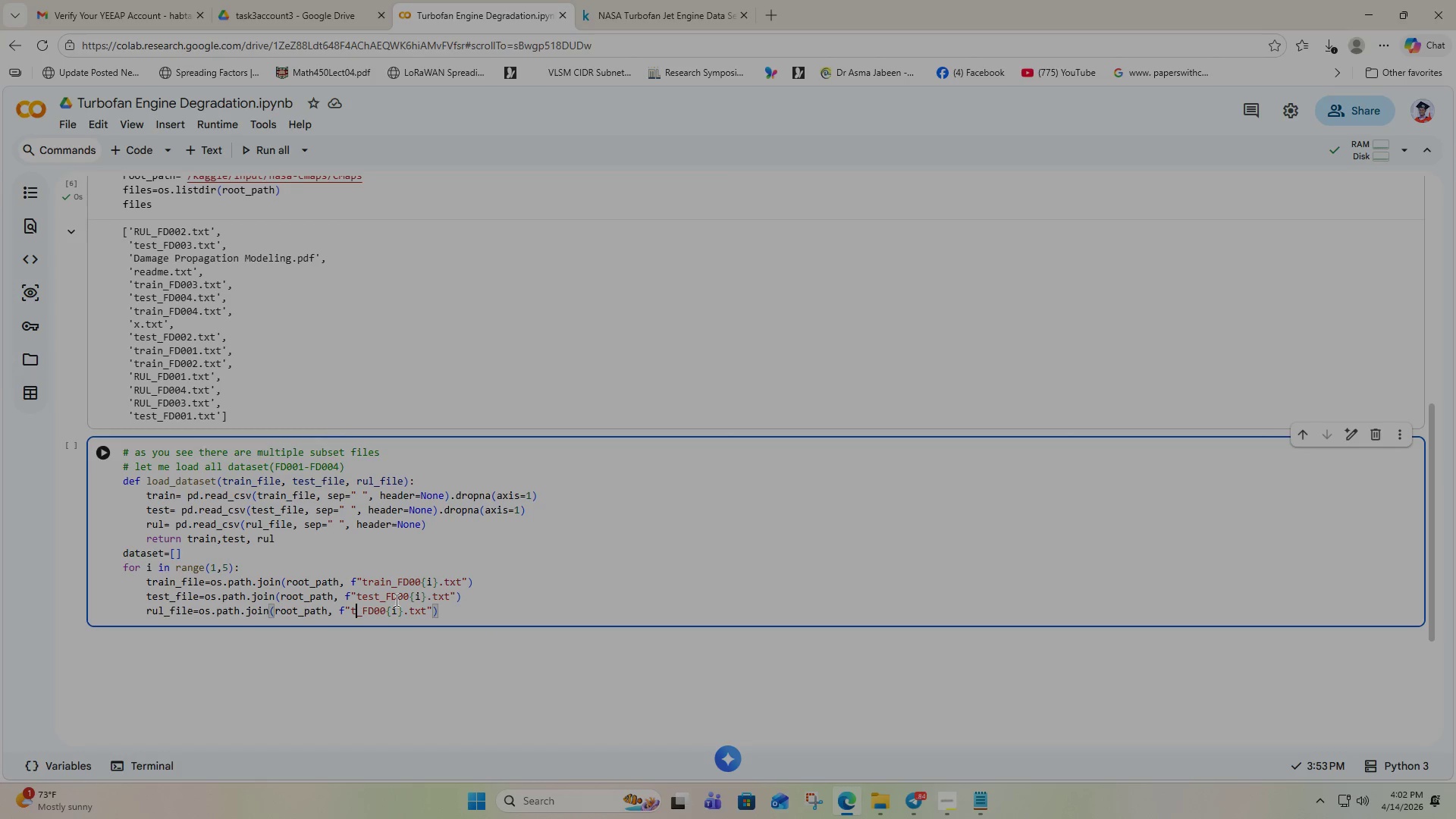 
key(Backspace)
 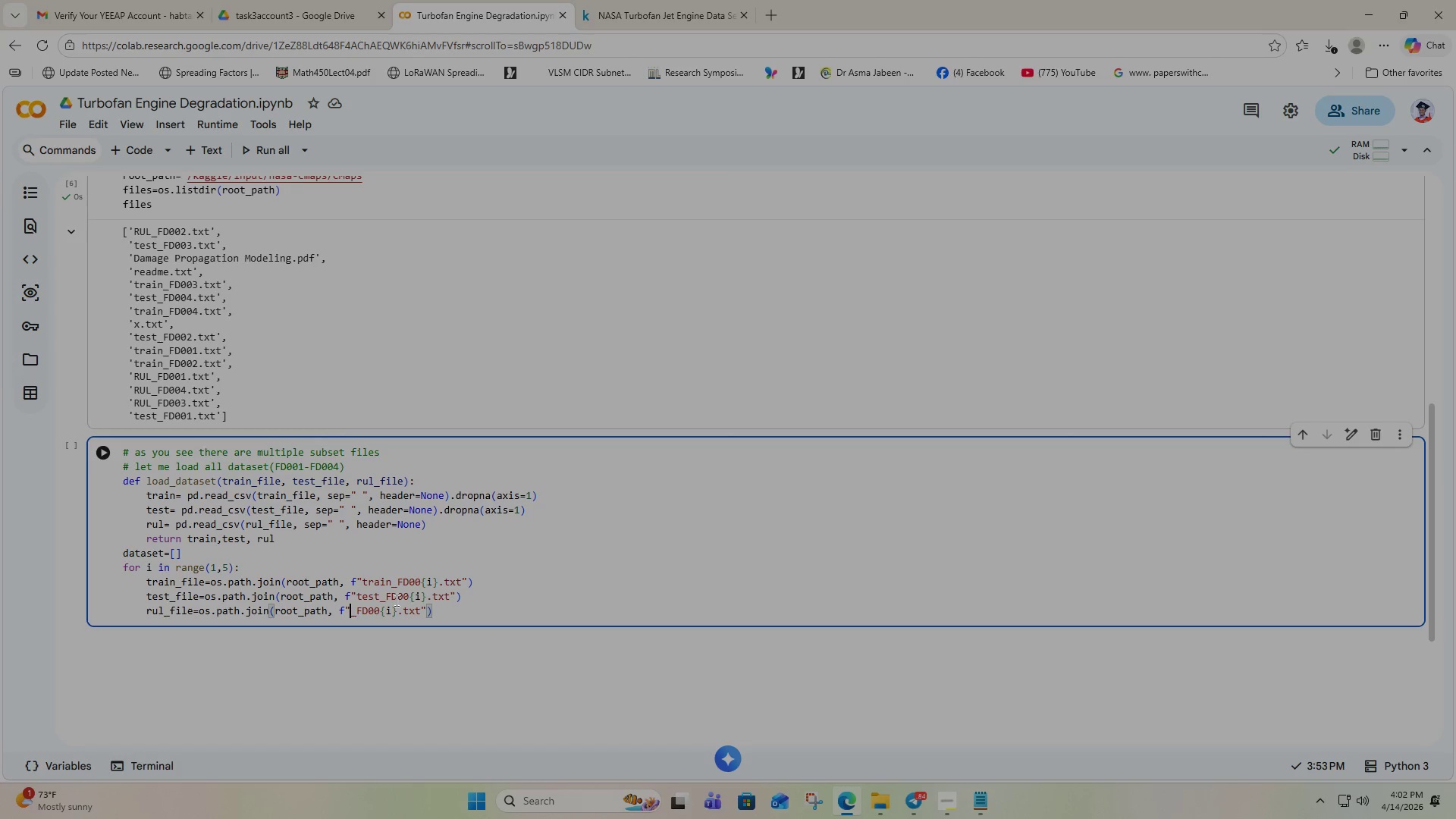 
key(Backspace)
 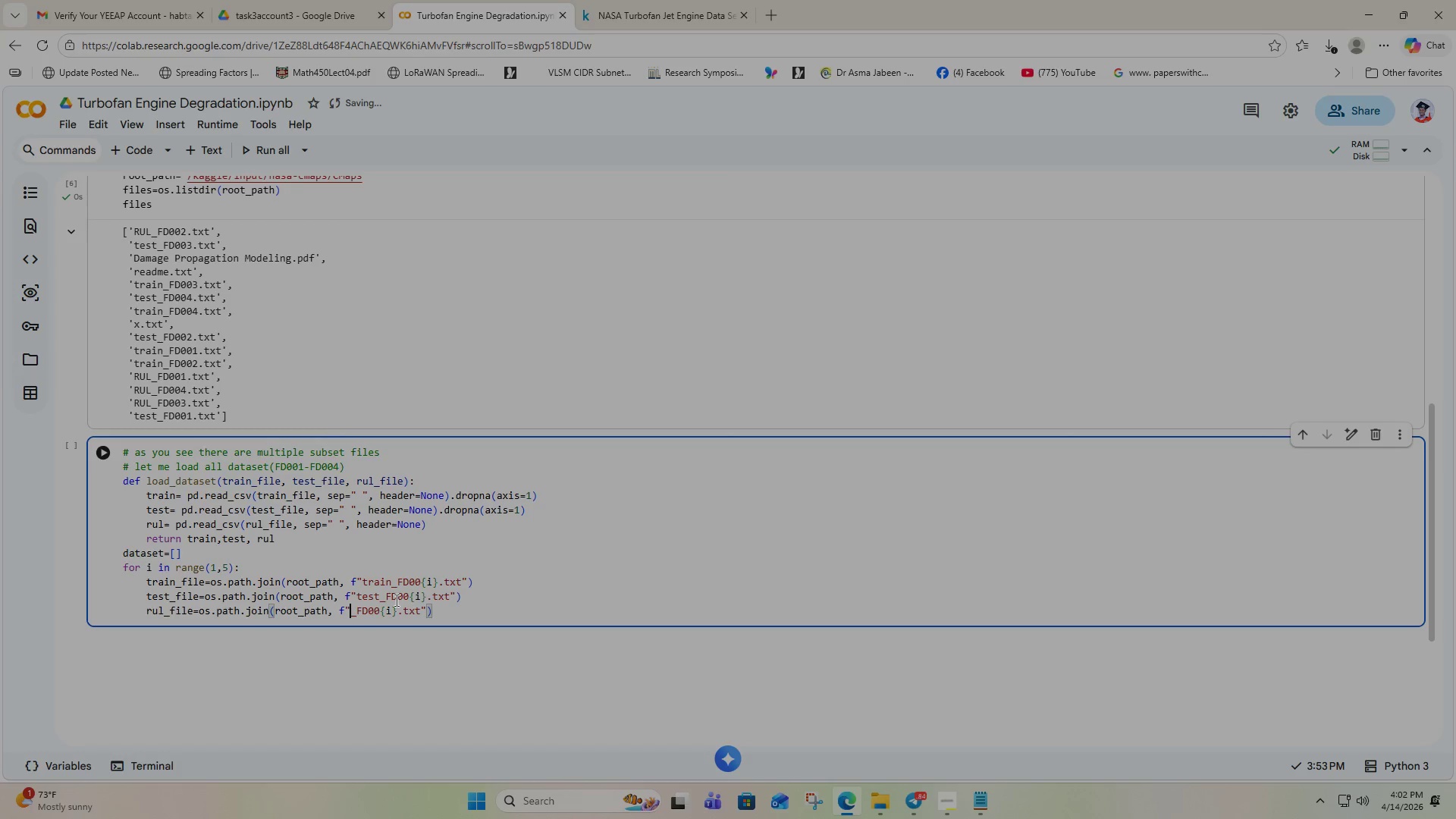 
type(RUL)
 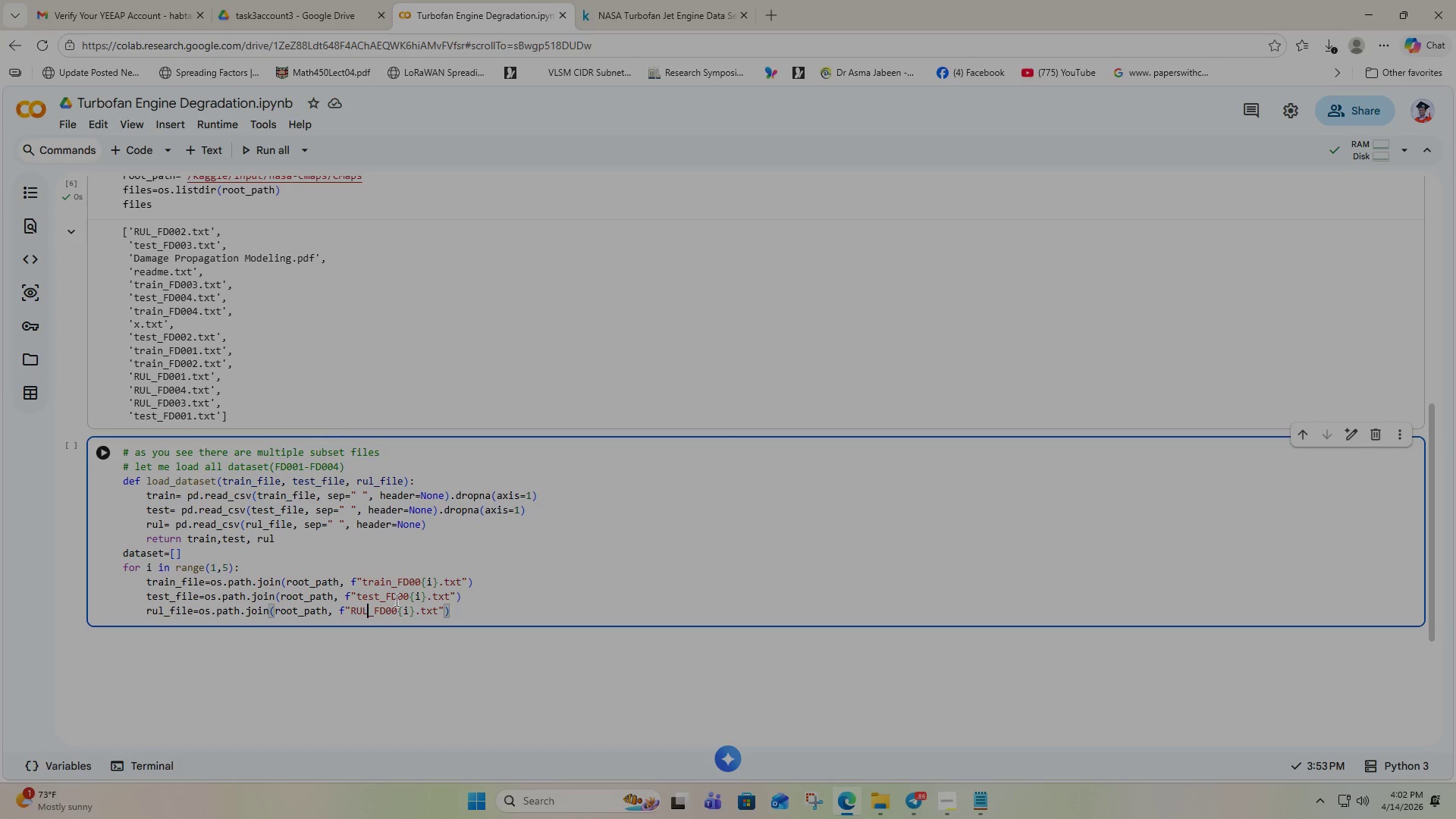 
wait(13.33)
 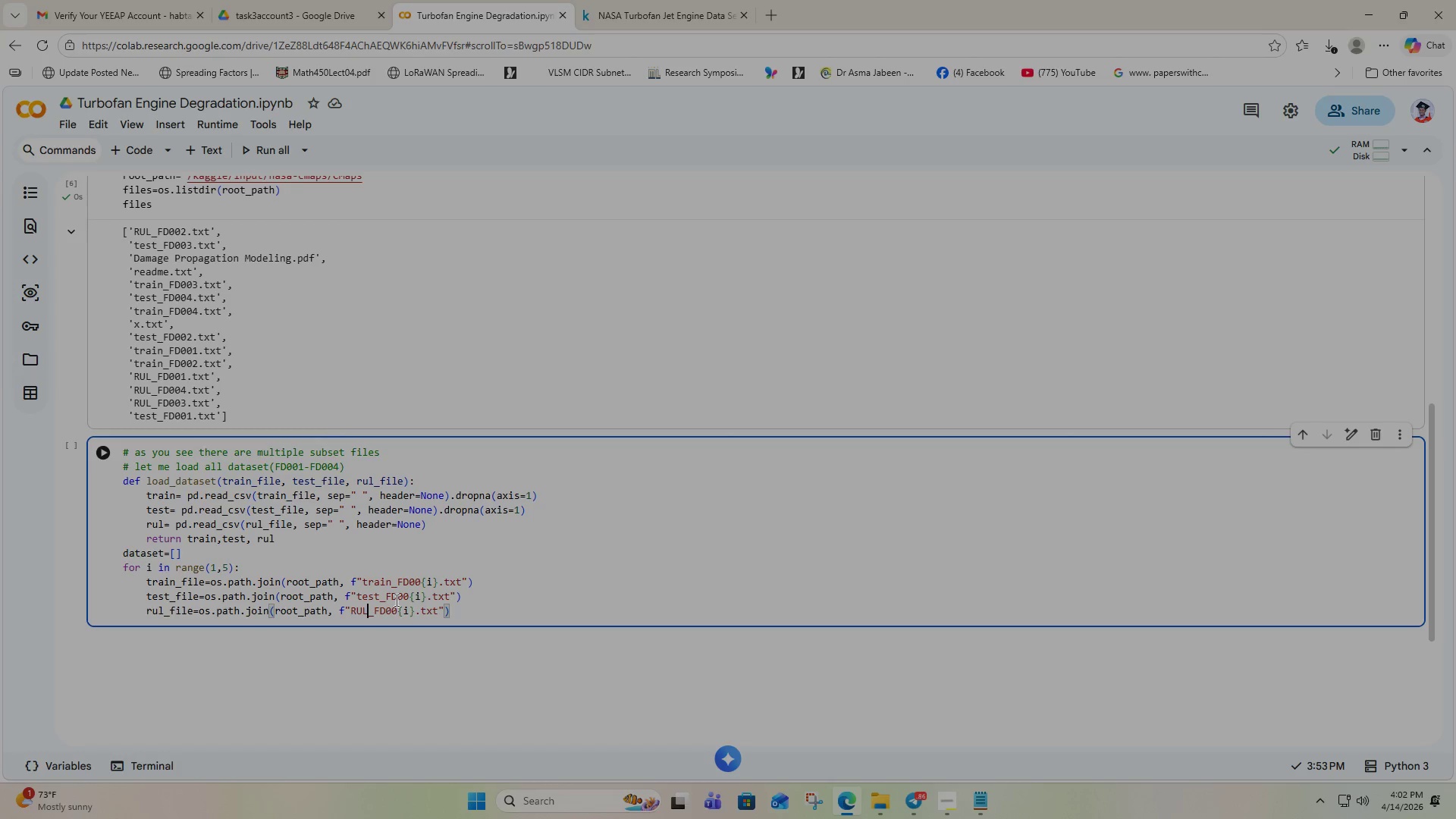 
key(Shift+Enter)
 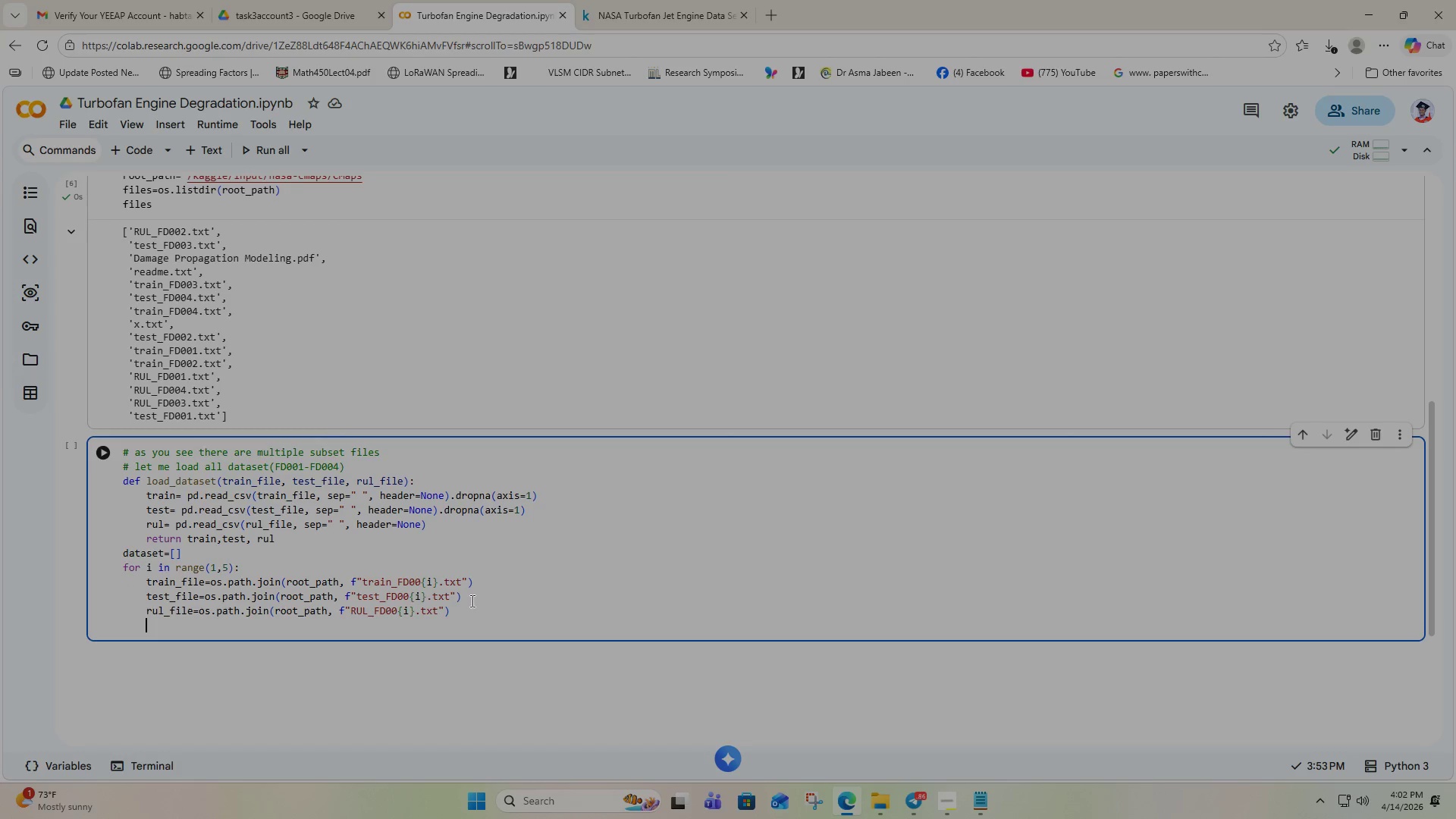 
key(Shift+Enter)
 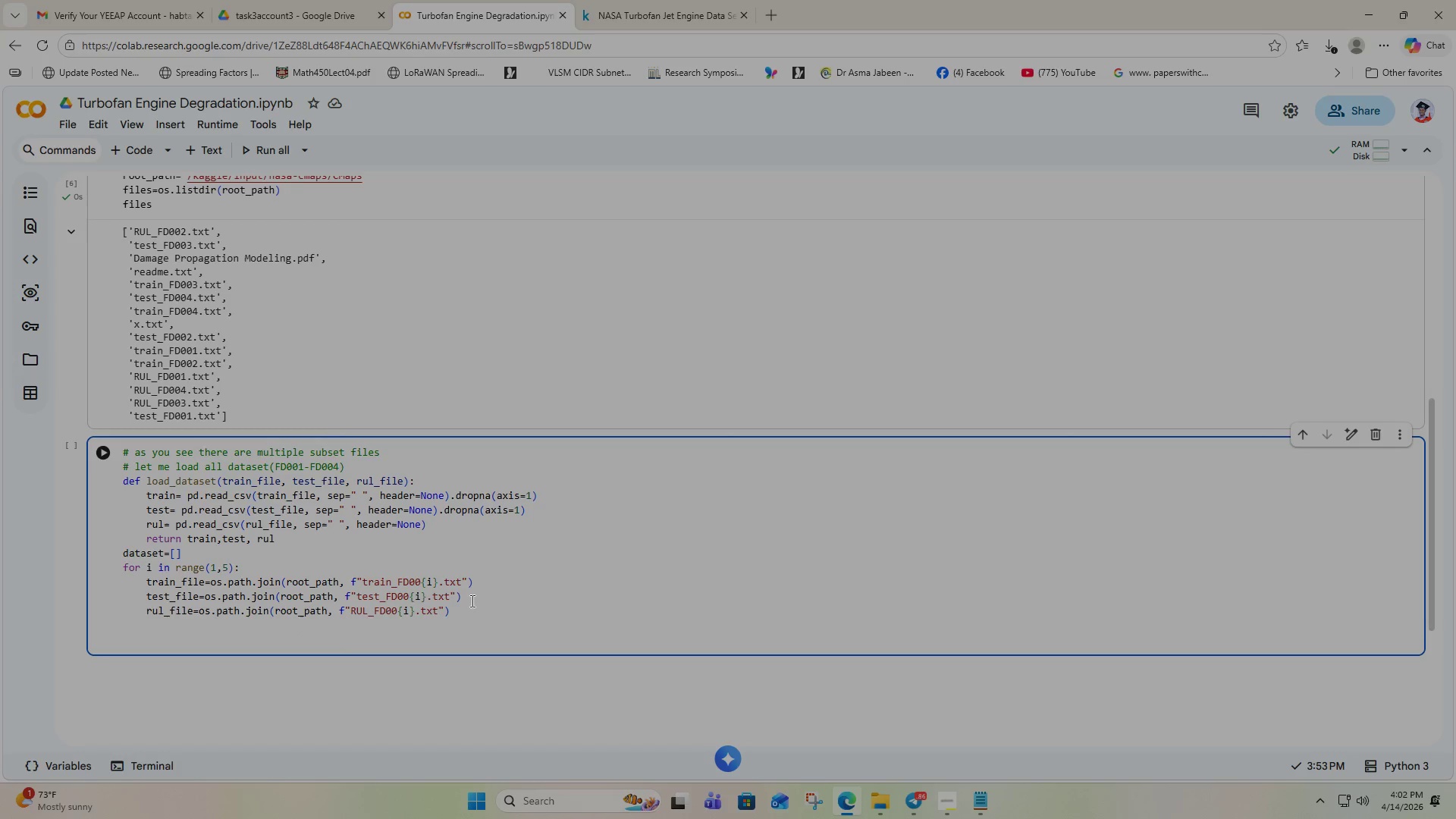 
type(TRAin, test, rul=)
 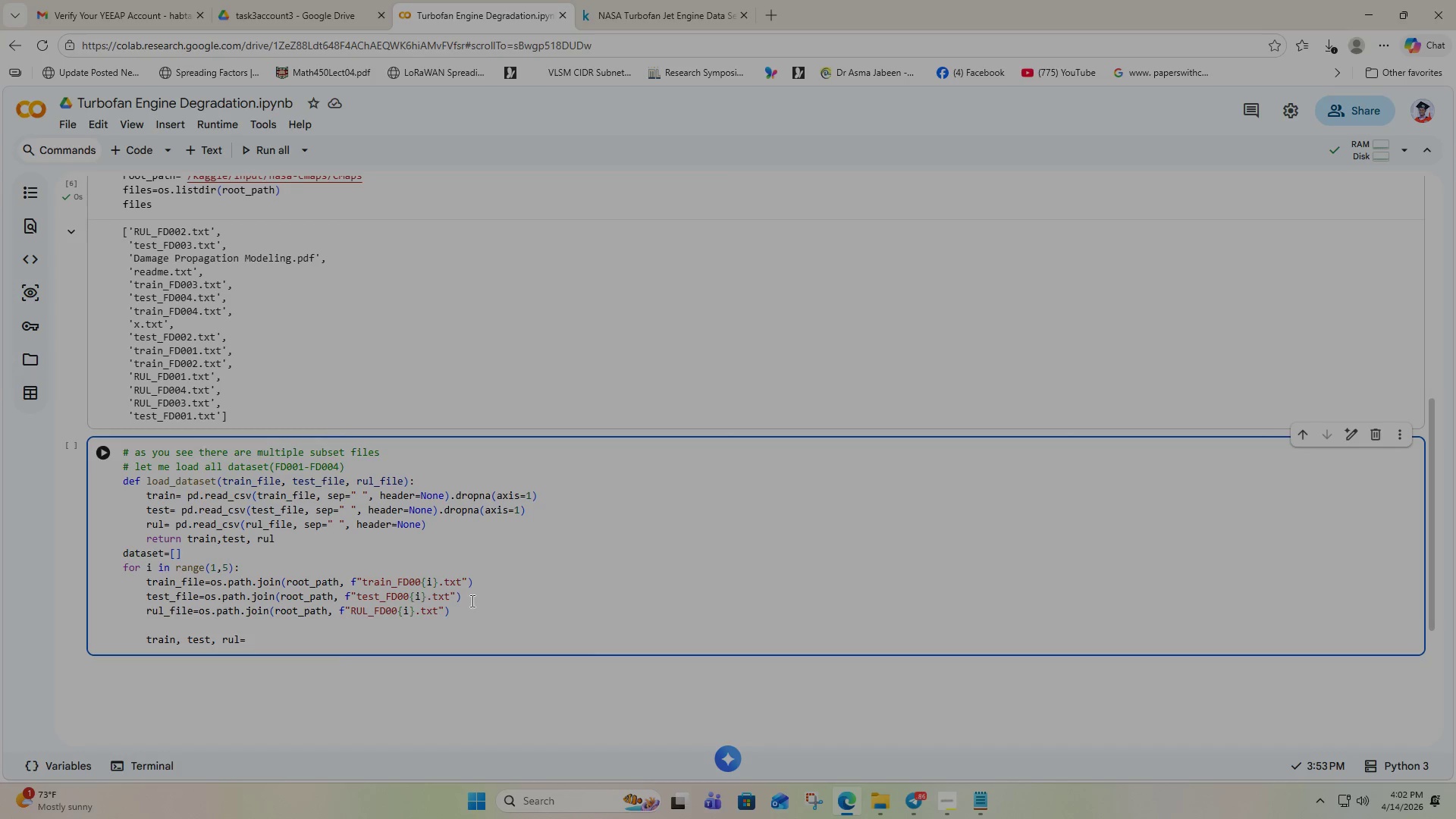 
type(load_da)
 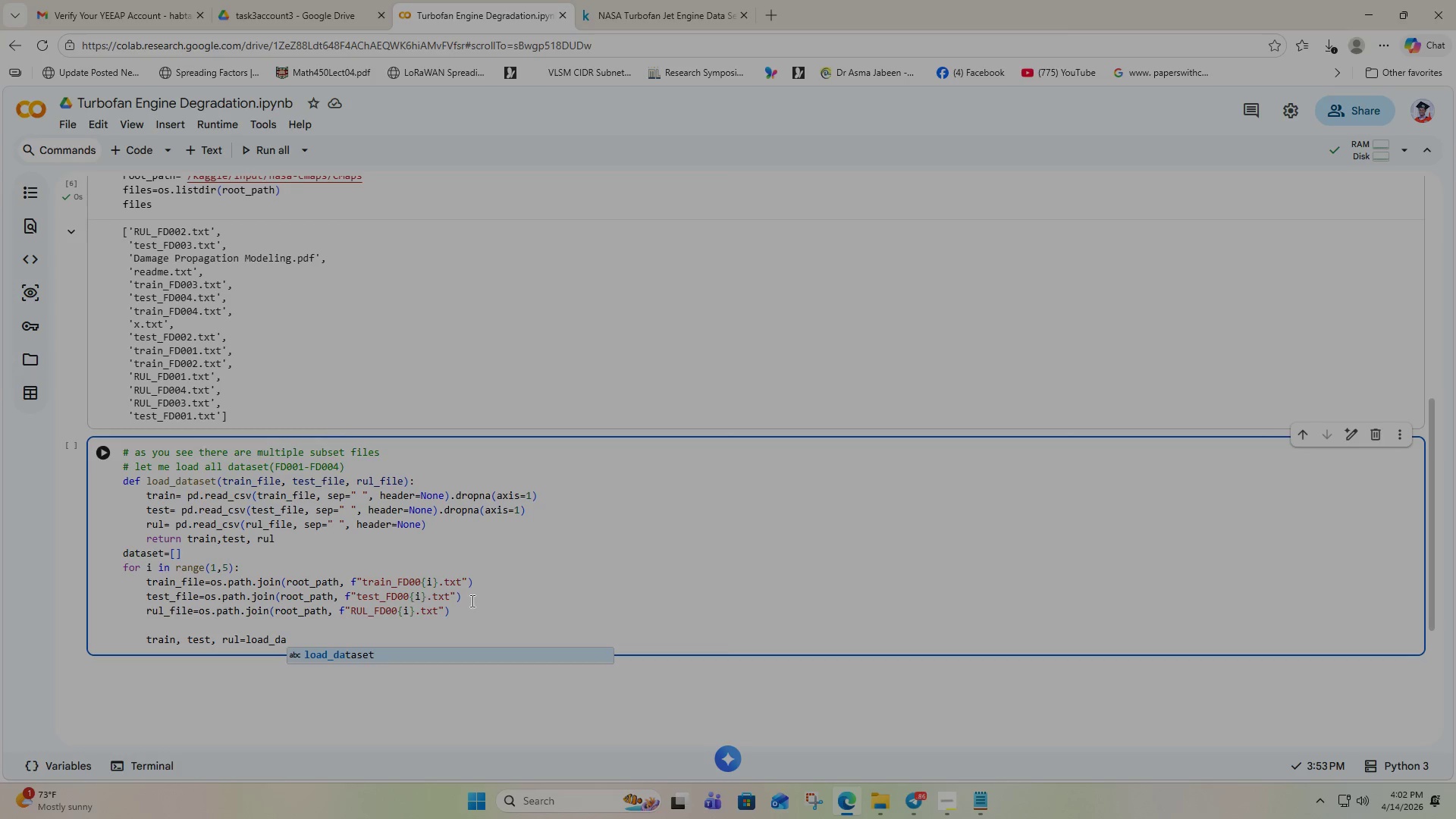 
key(Enter)
 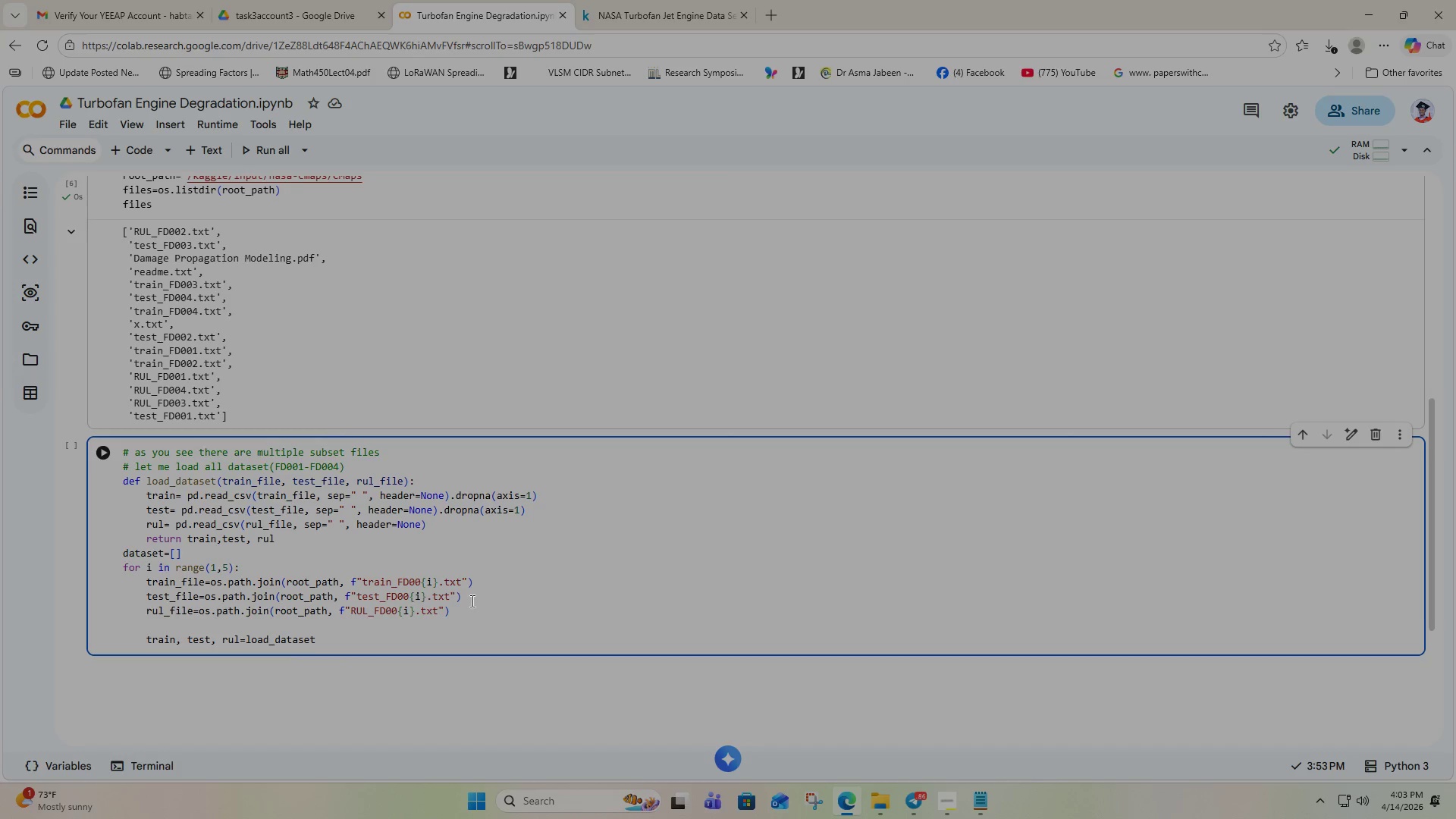 
wait(8.06)
 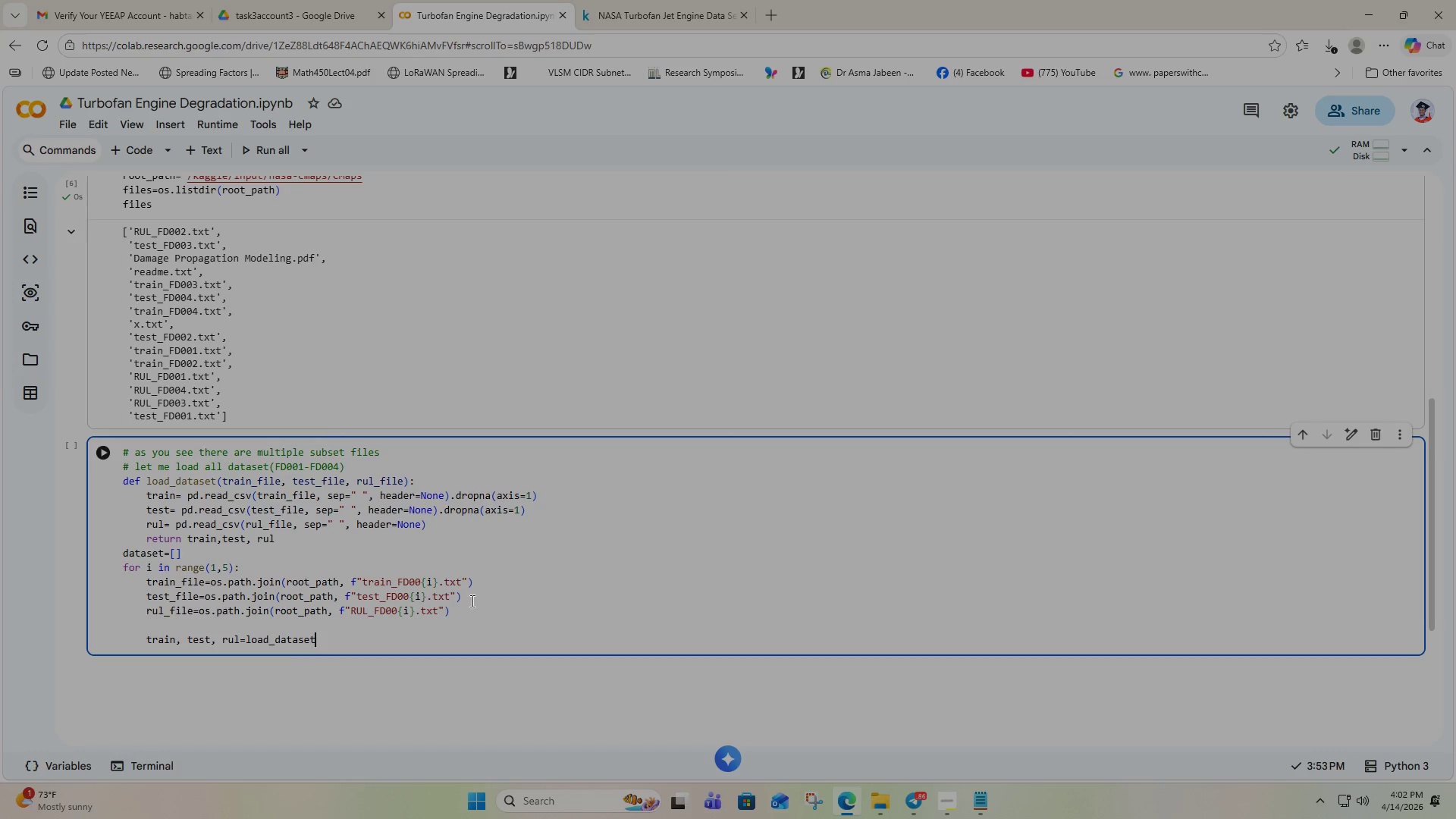 
type((train)
 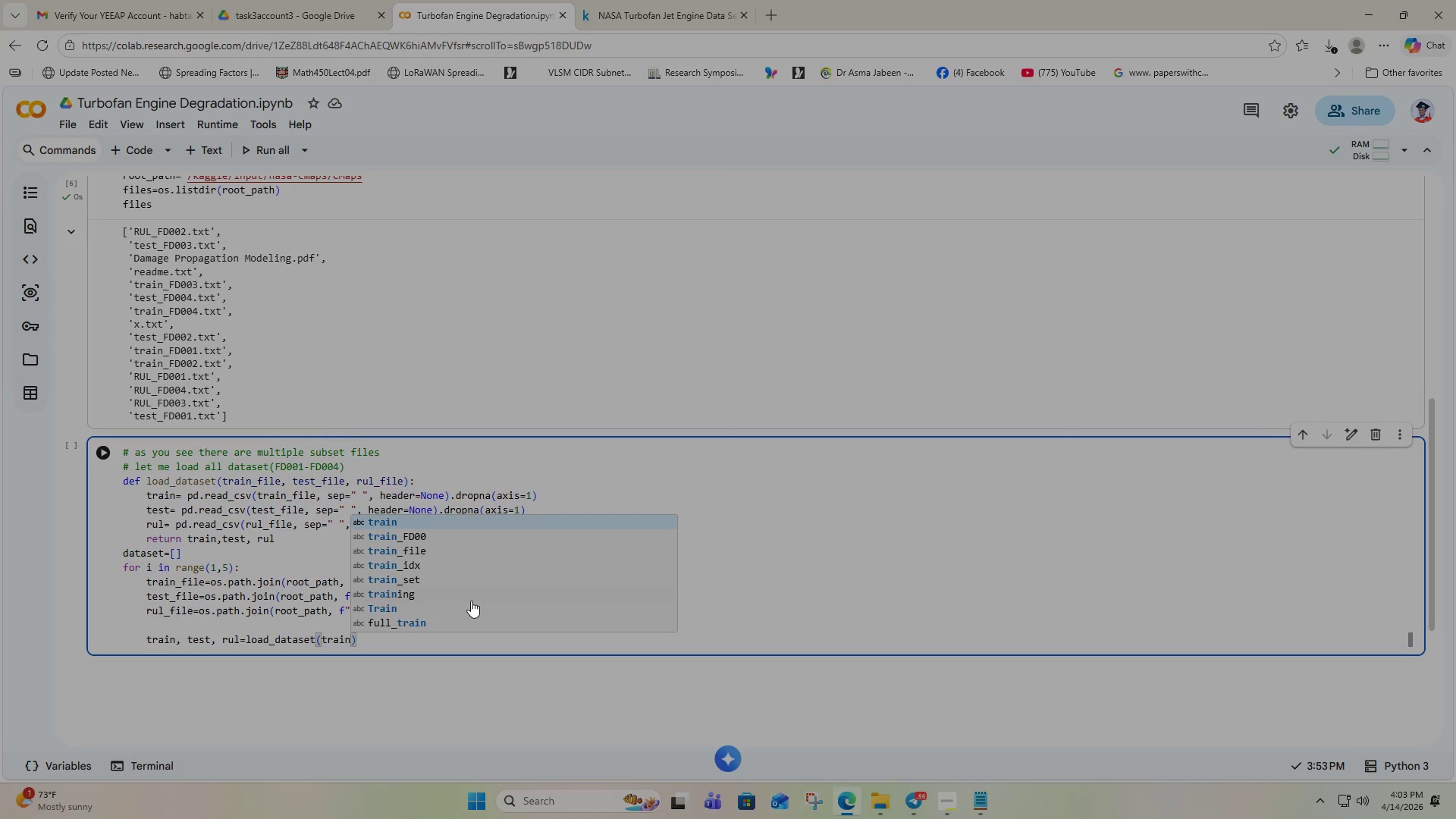 
key(ArrowDown)
 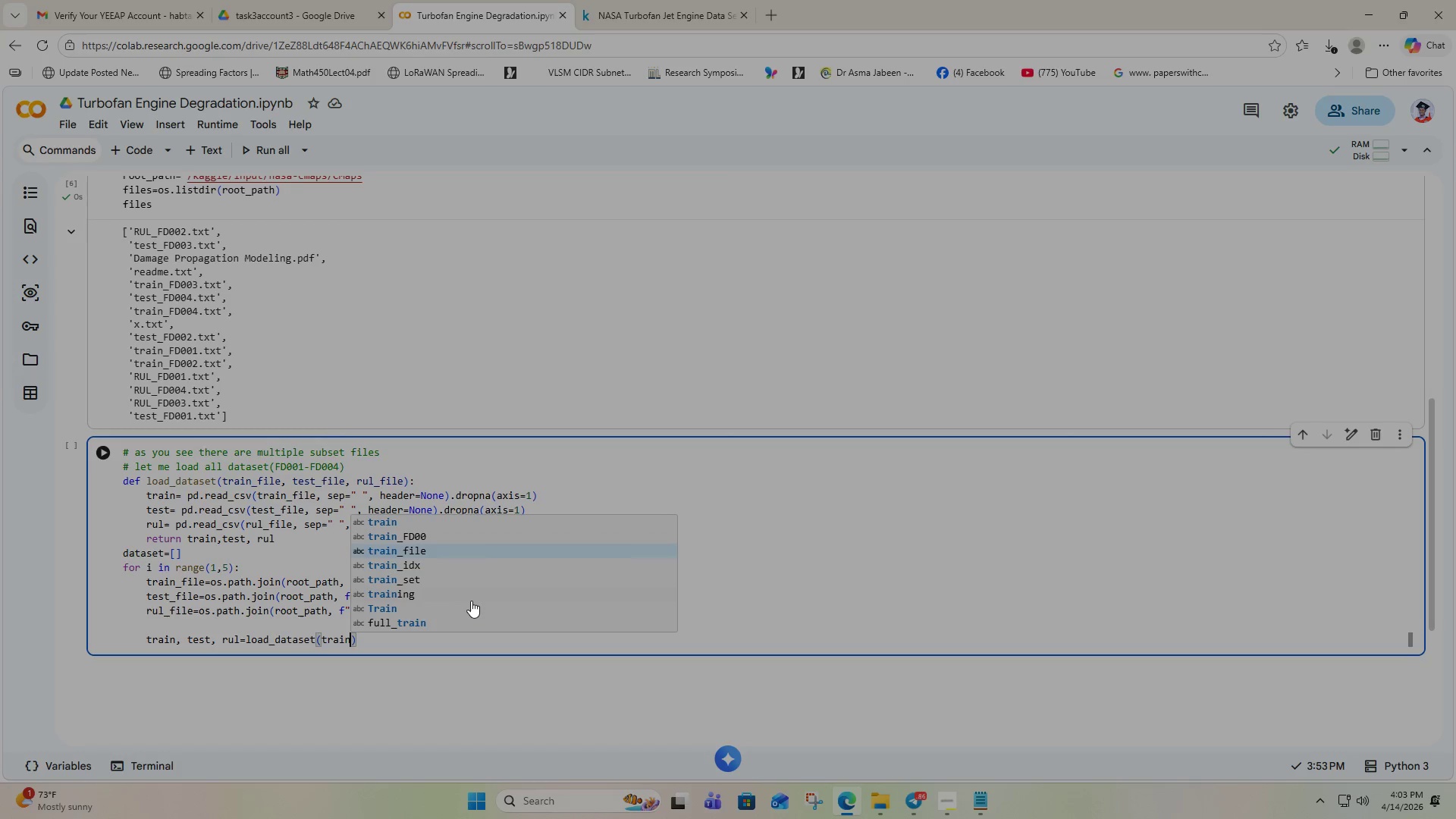 
key(ArrowDown)
 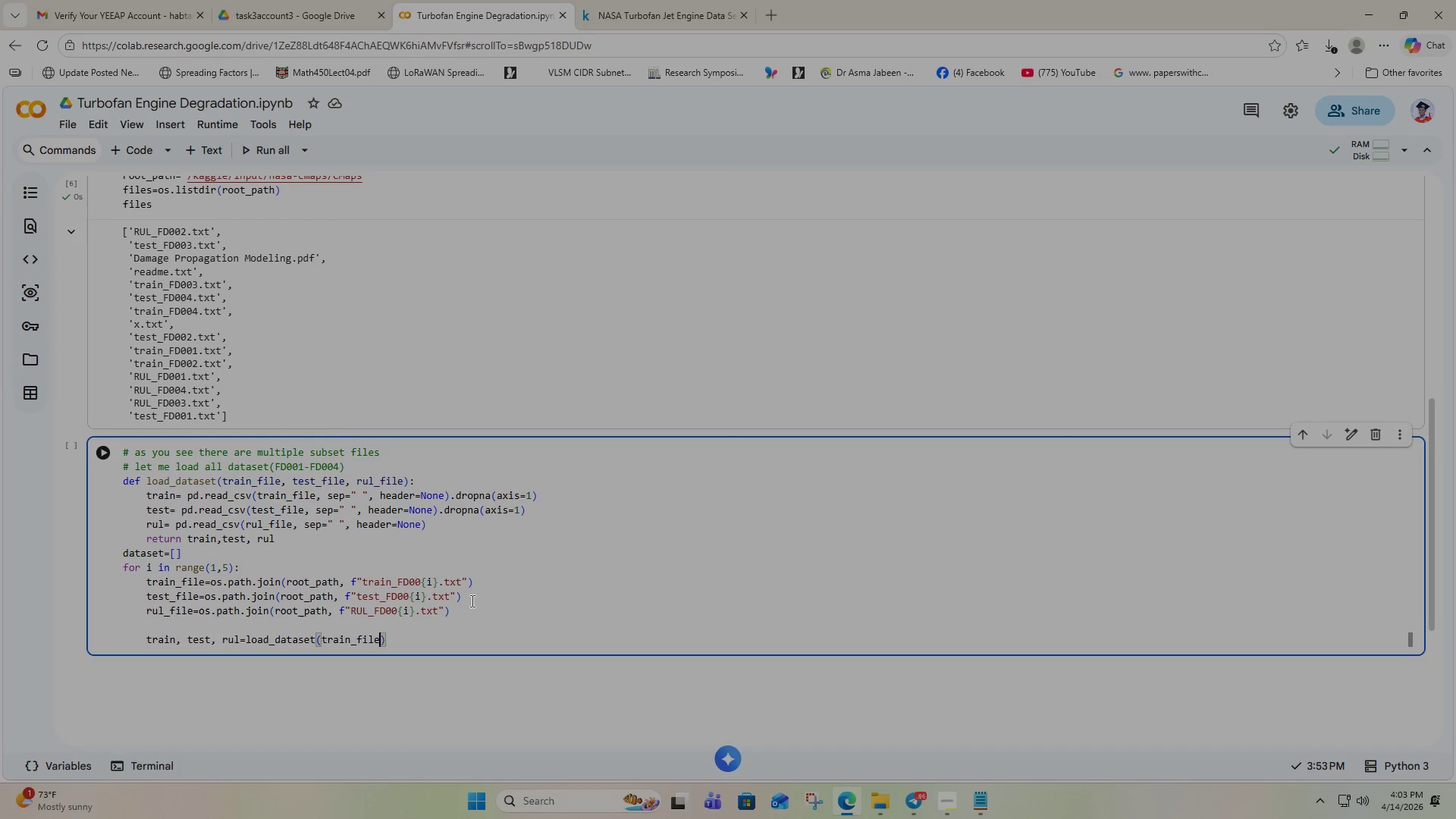 
key(Enter)
 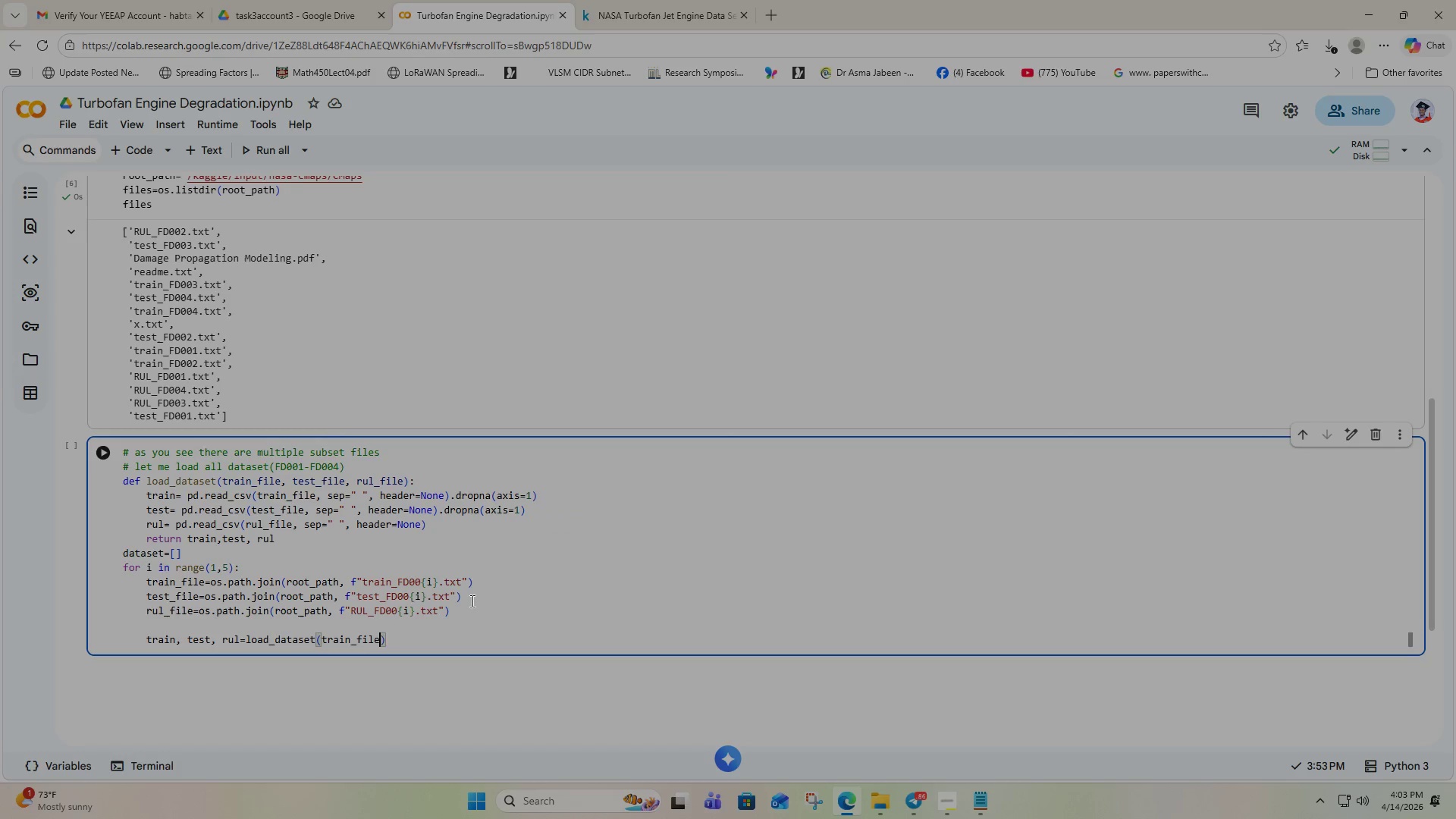 
type(, test)
 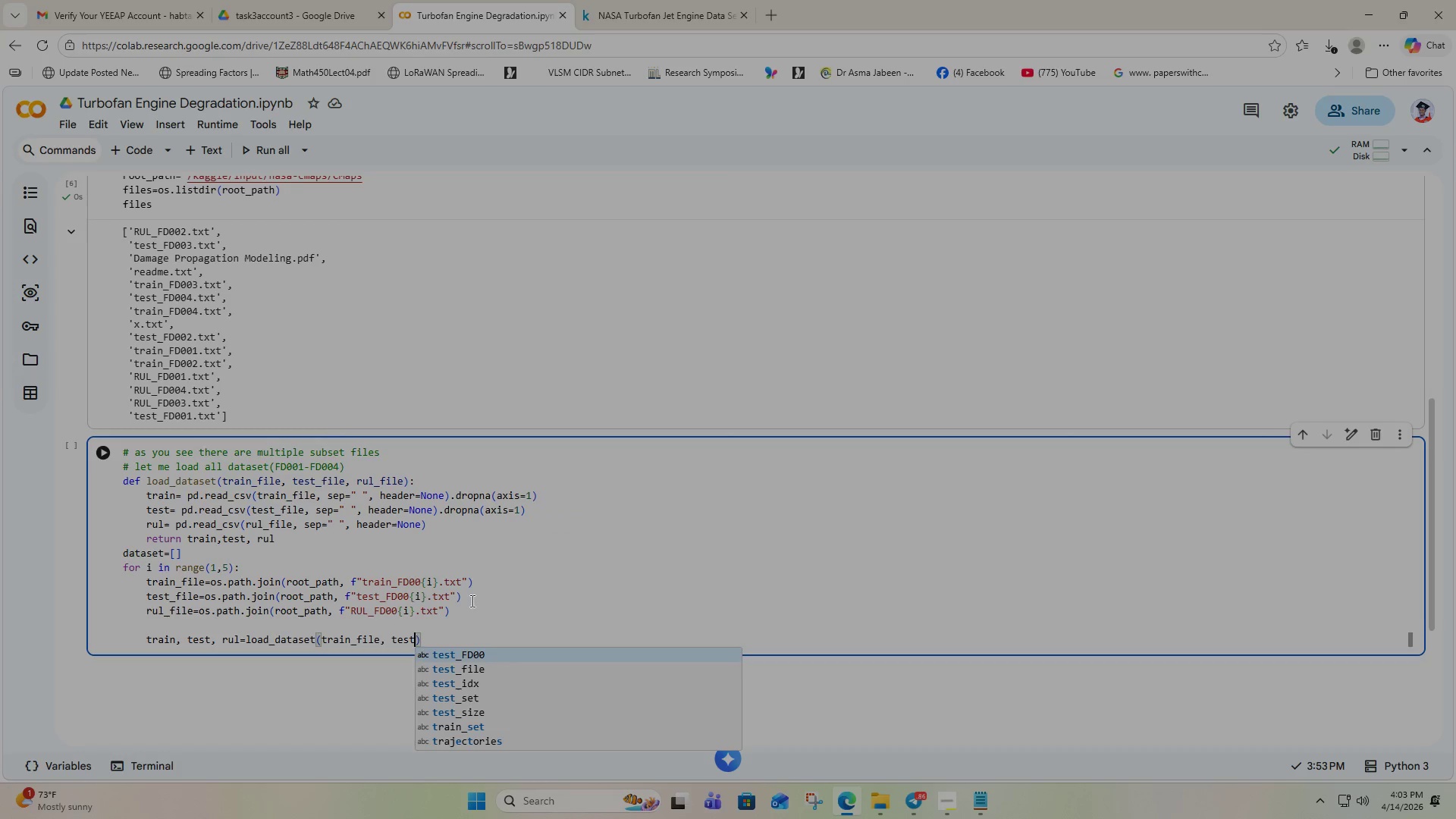 
key(ArrowDown)
 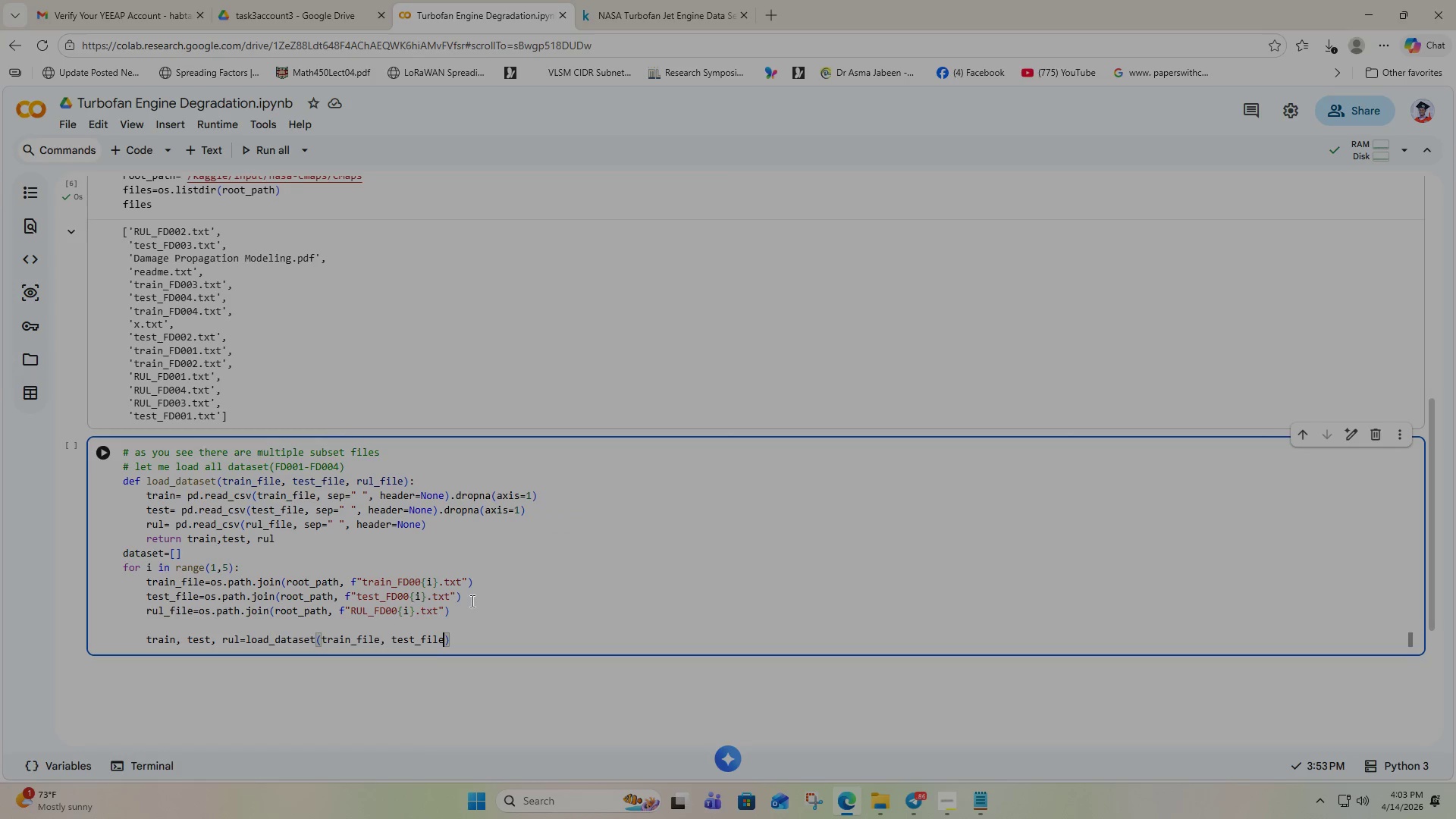 
key(Enter)
 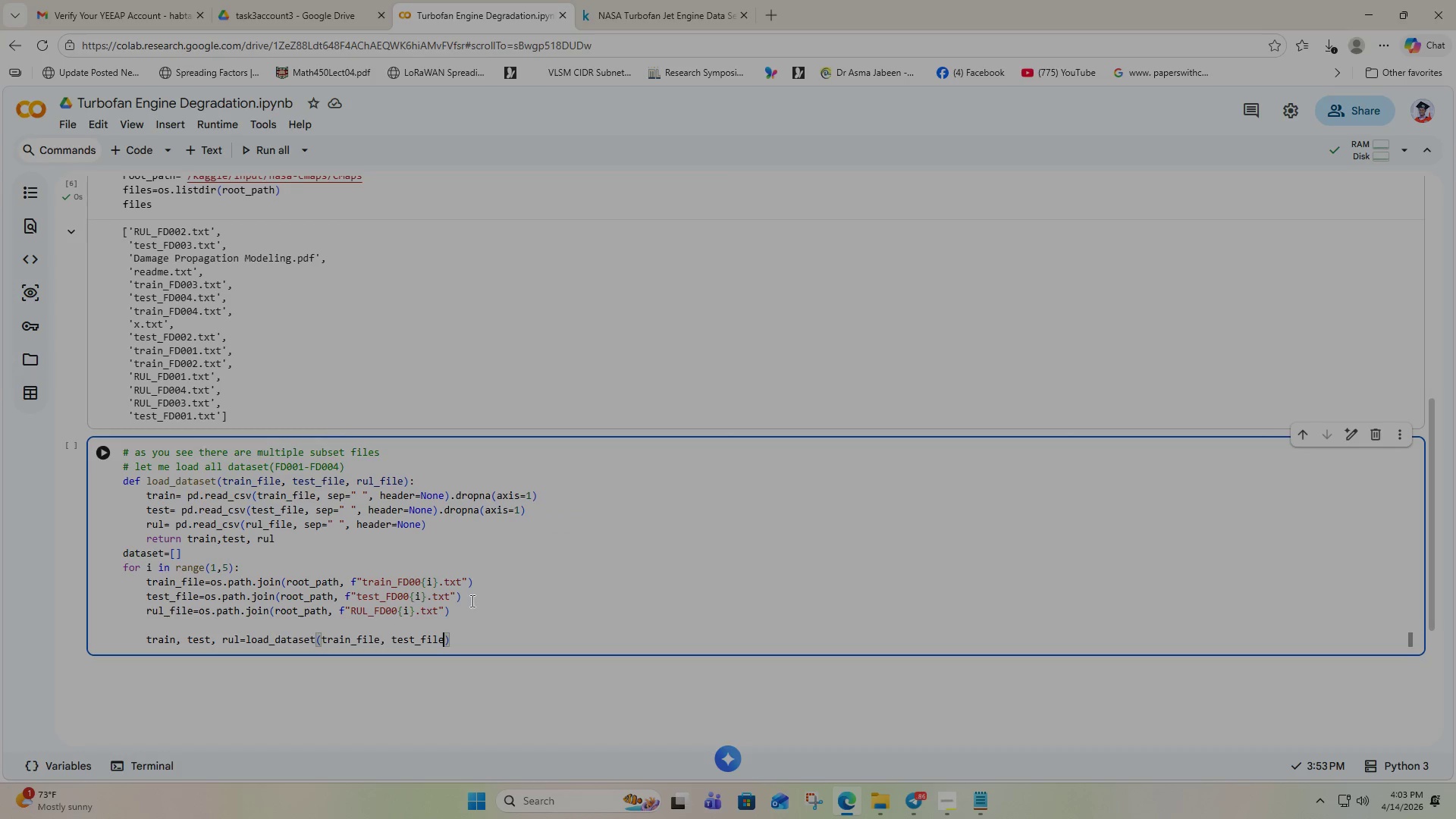 
type(, rul_)
 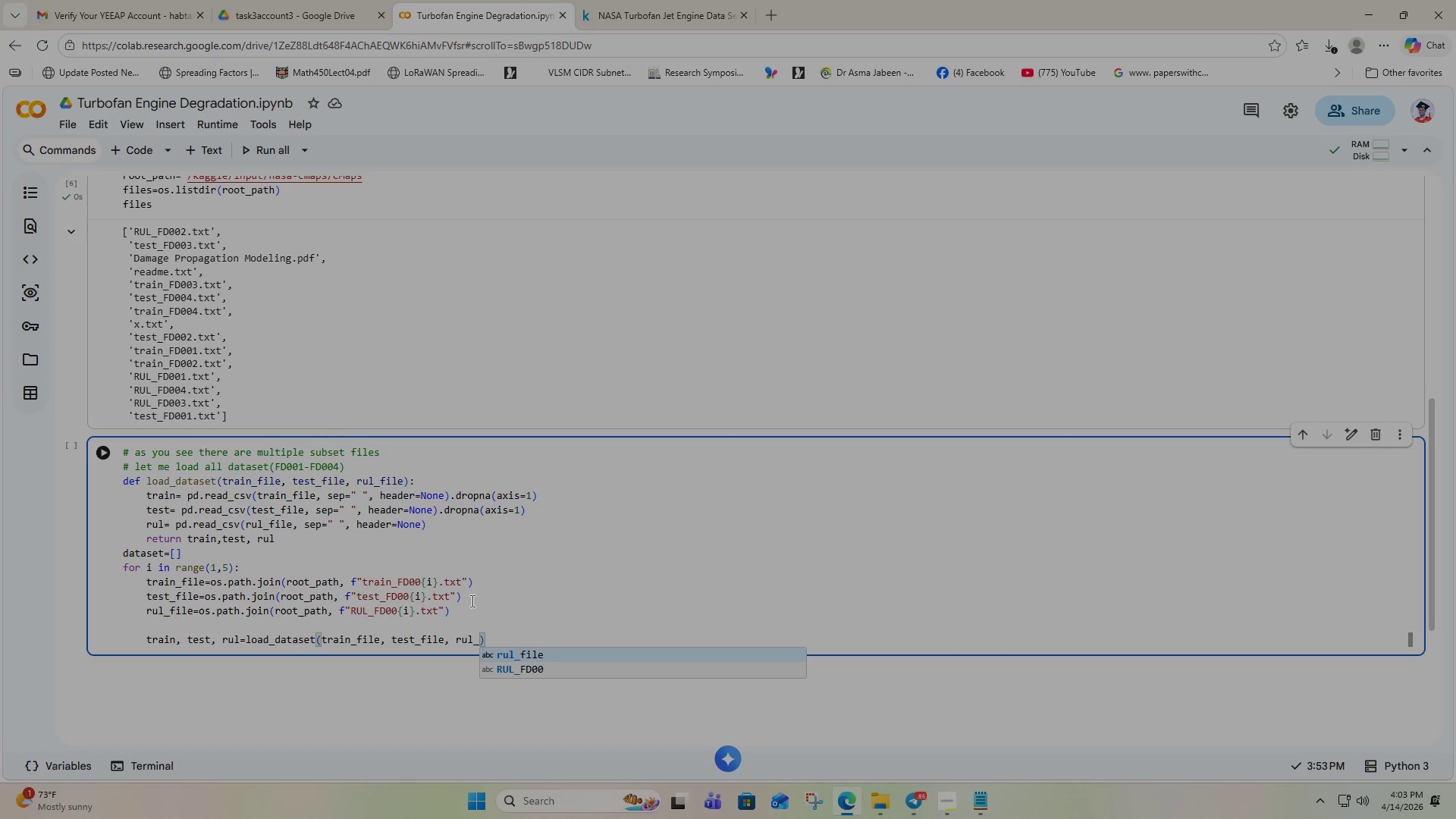 
key(Enter)
 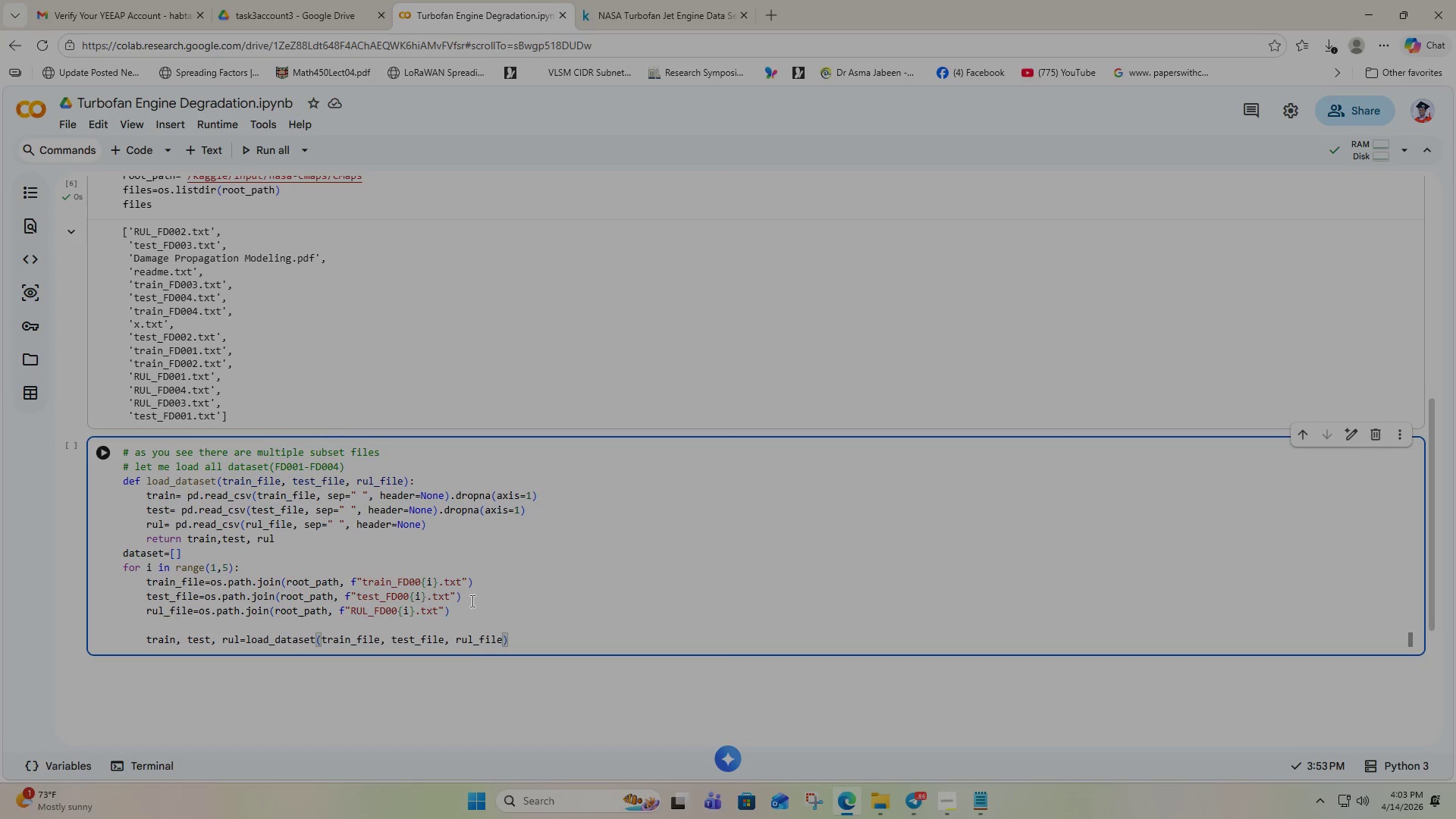 
key(ArrowRight)
 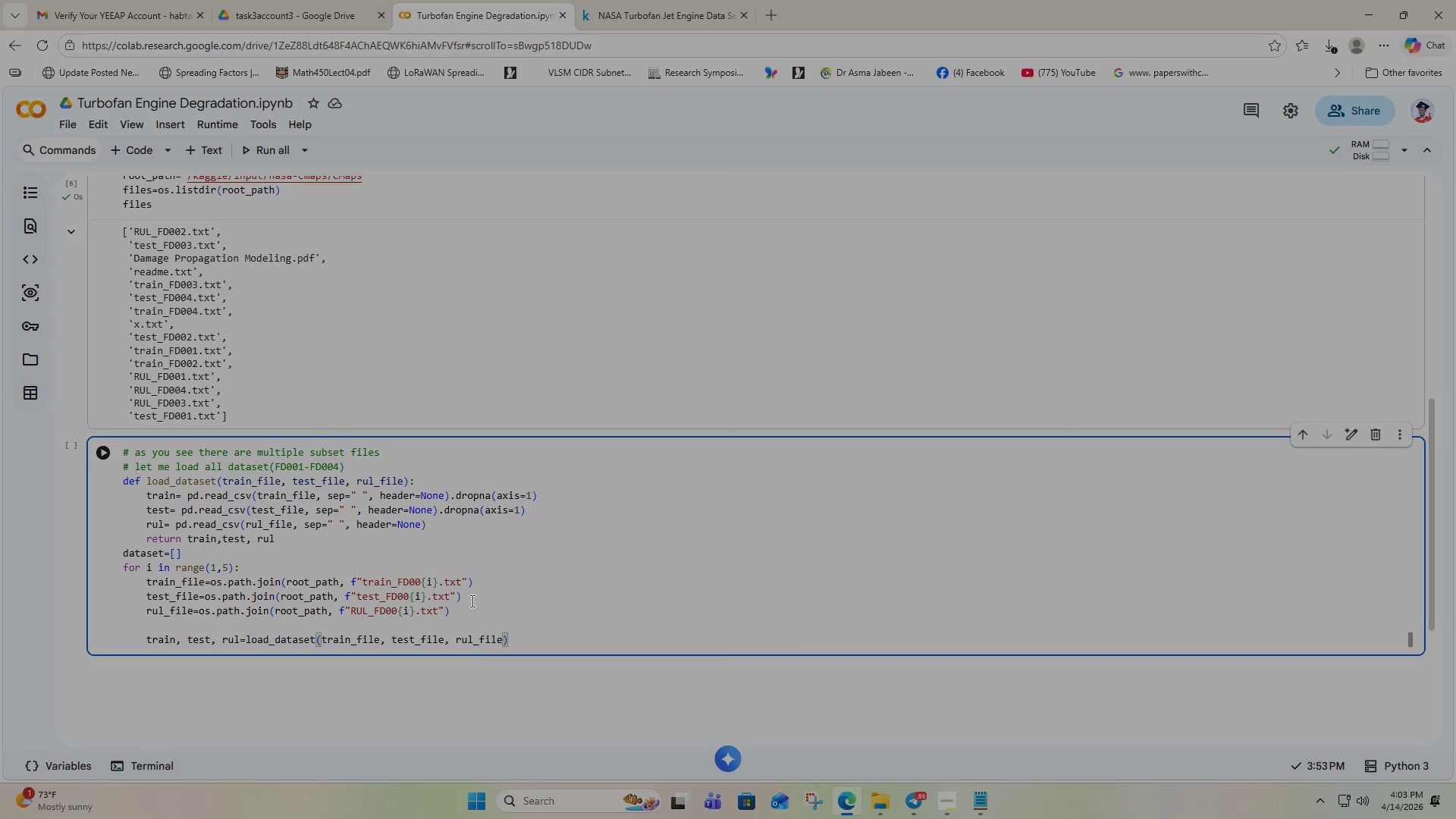 
key(ArrowRight)
 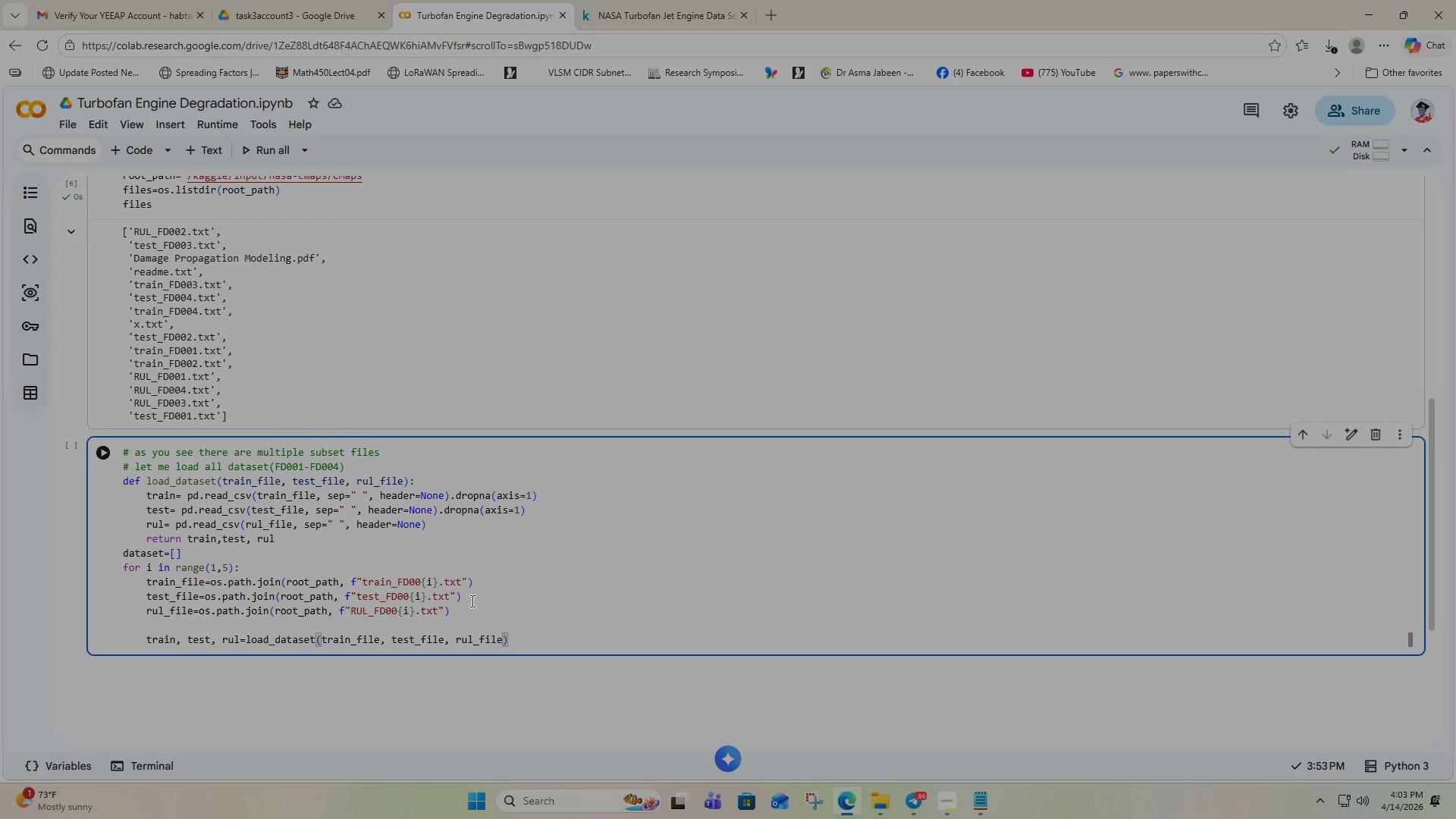 
key(Enter)
 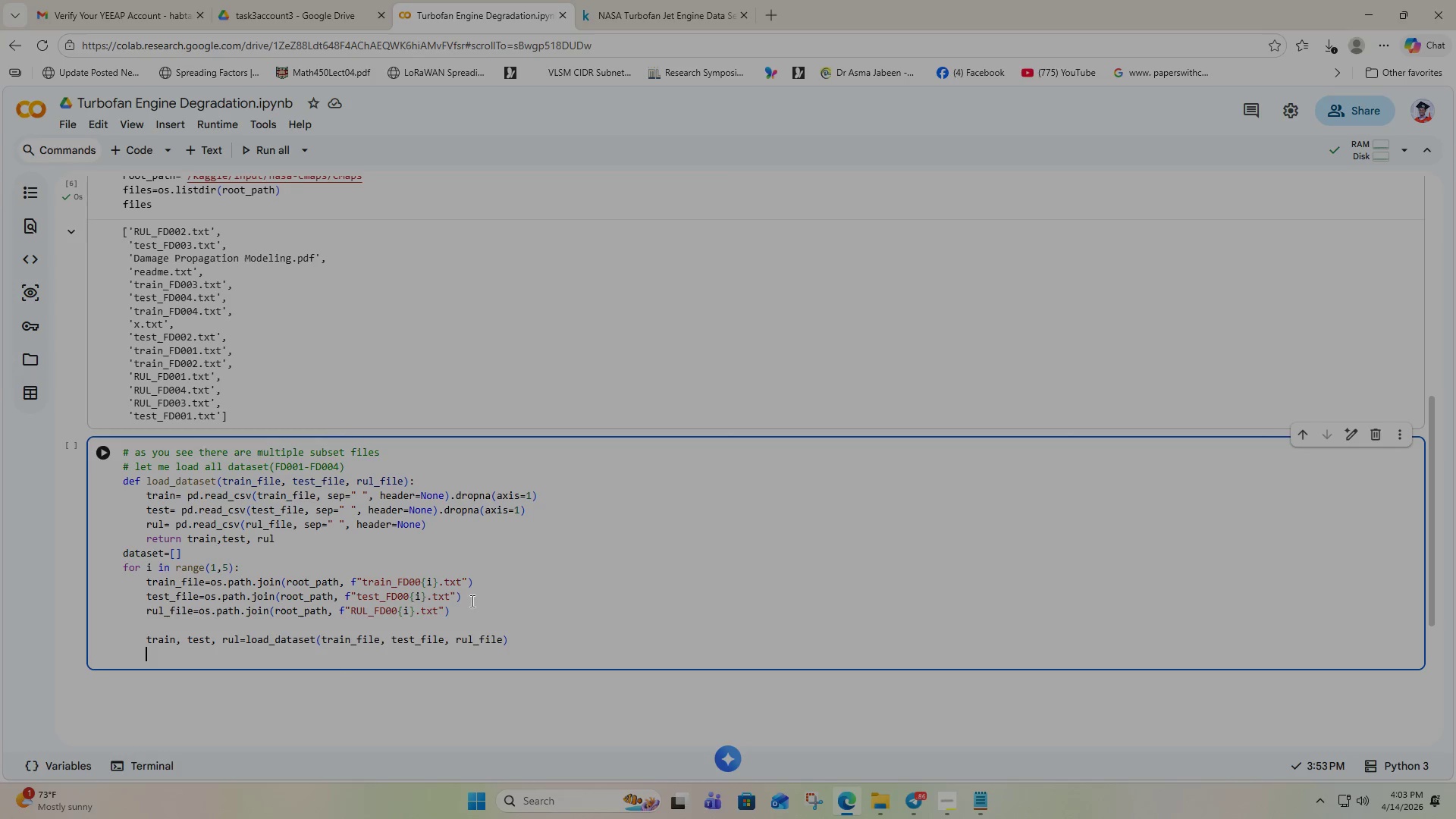 
type(train)
 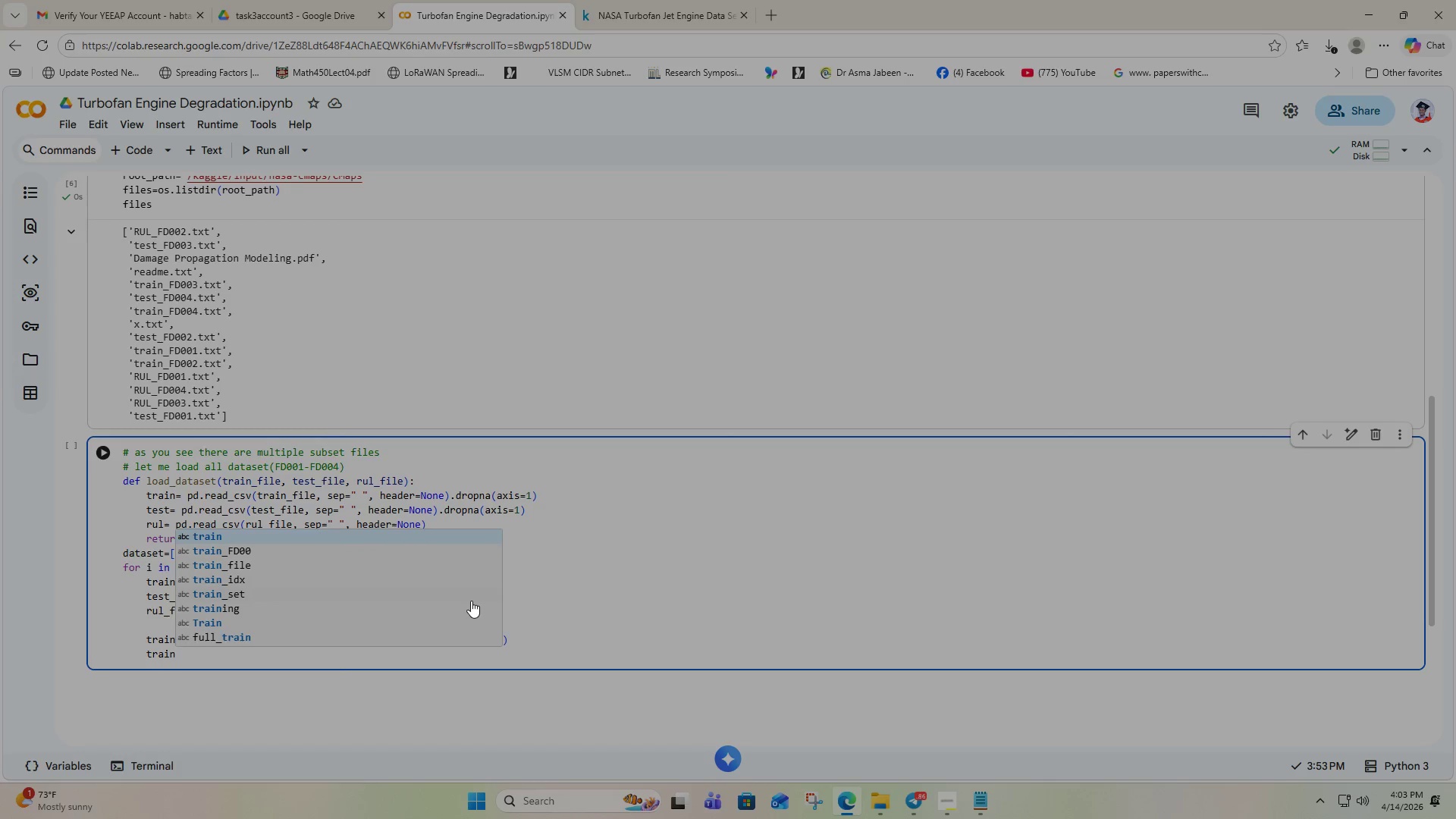 
key(BracketLeft)
 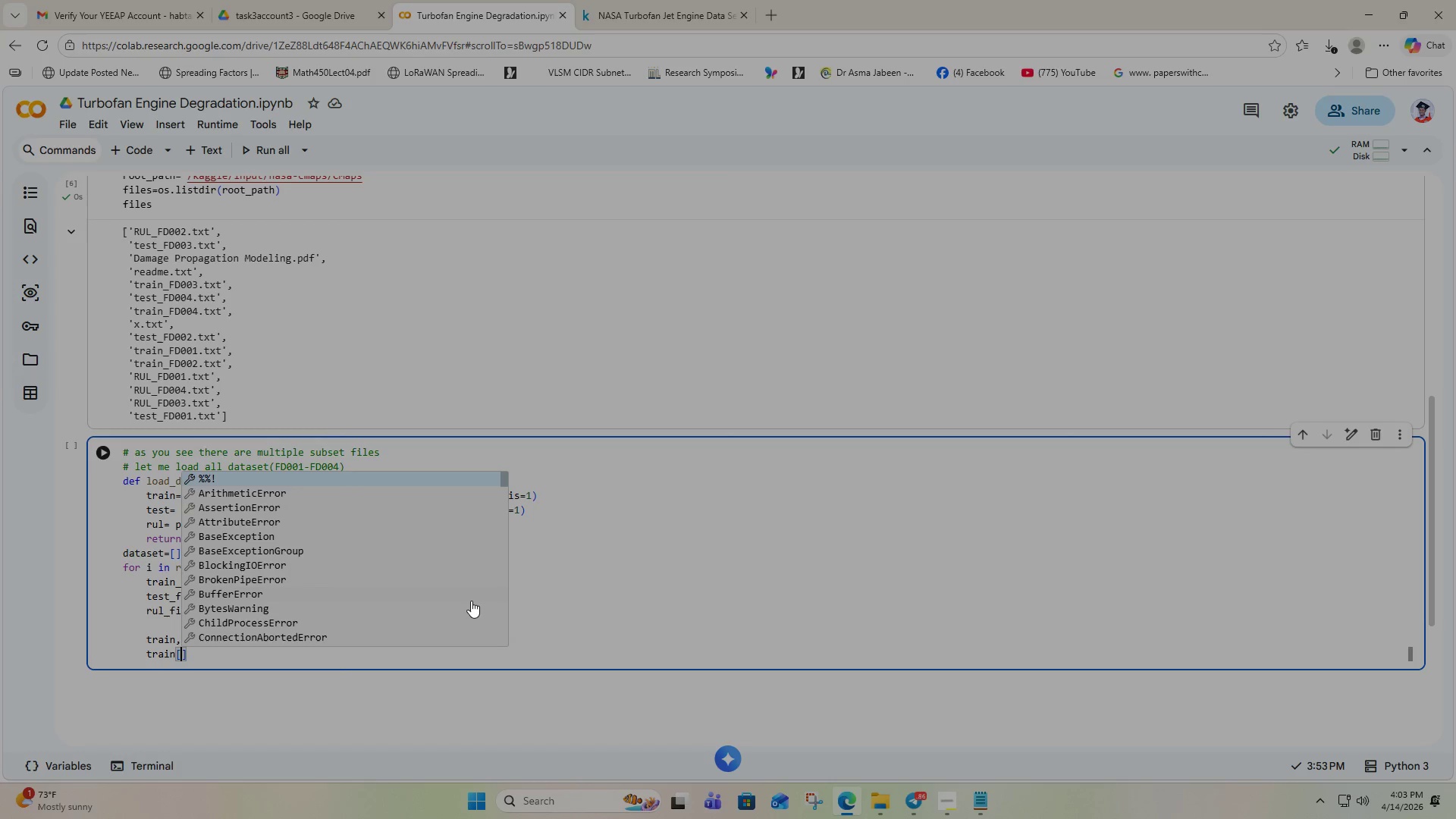 
hold_key(key=ShiftRight, duration=1.14)
 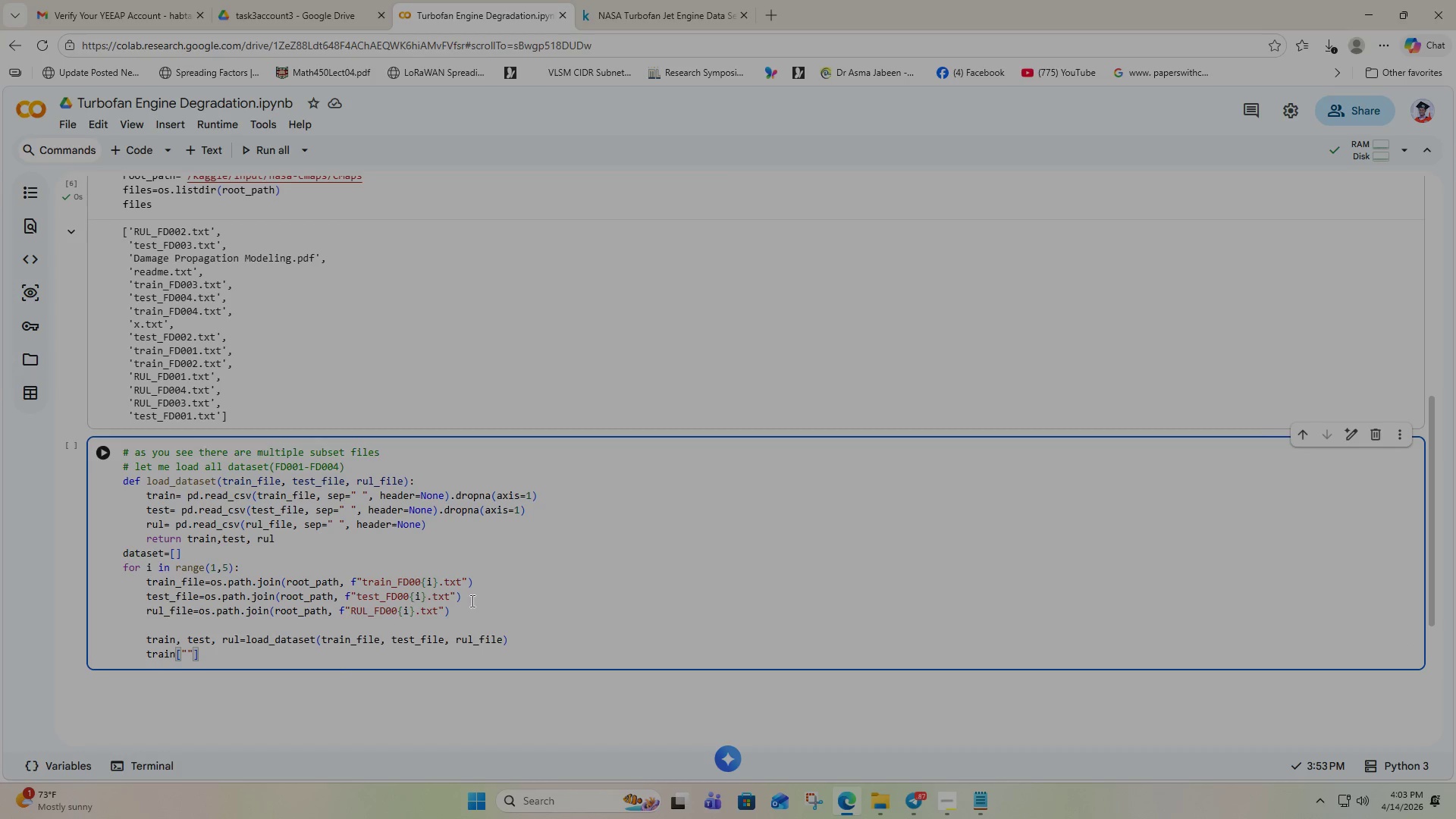 
key(Quote)
 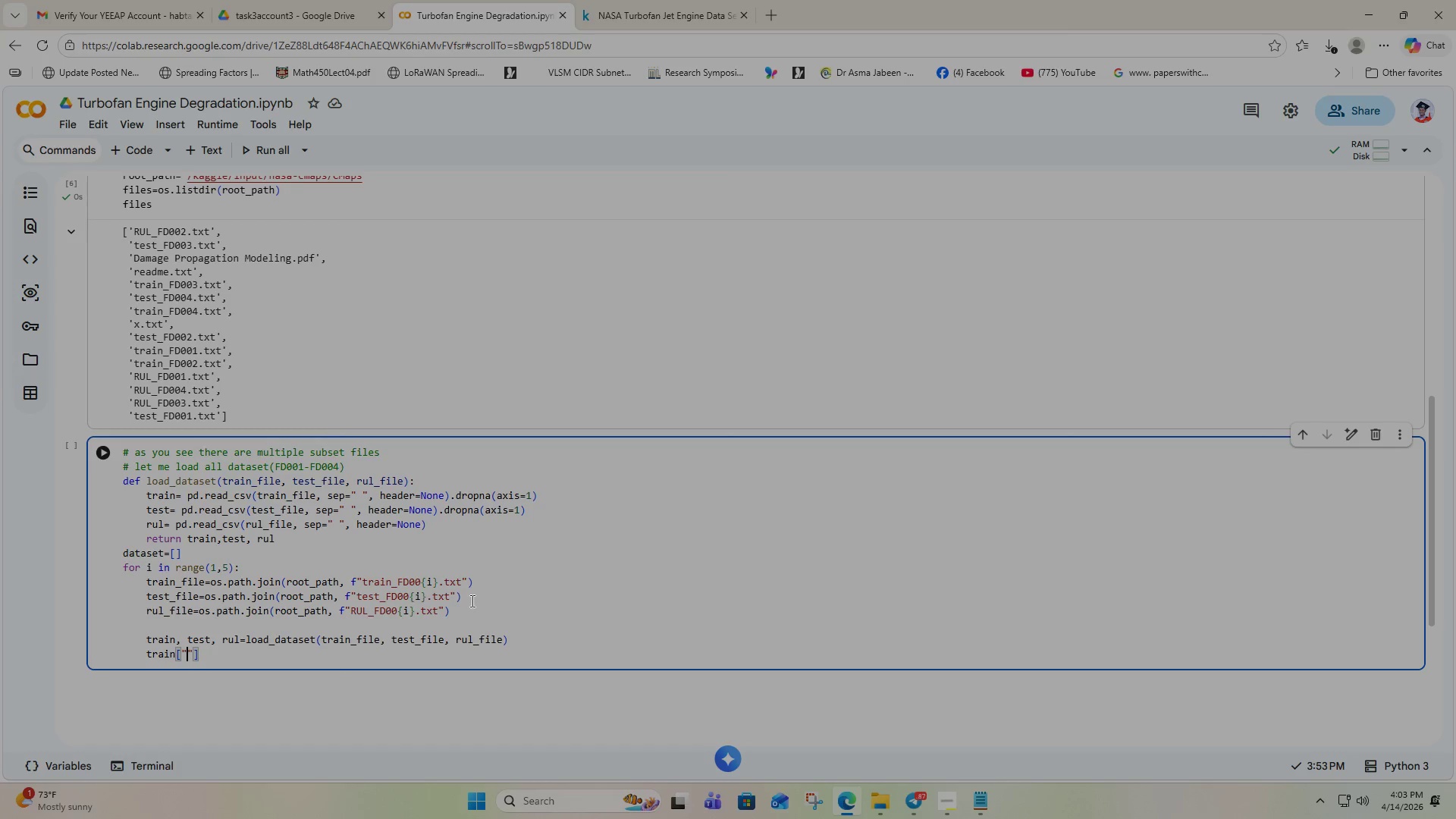 
type(dataset_id)
 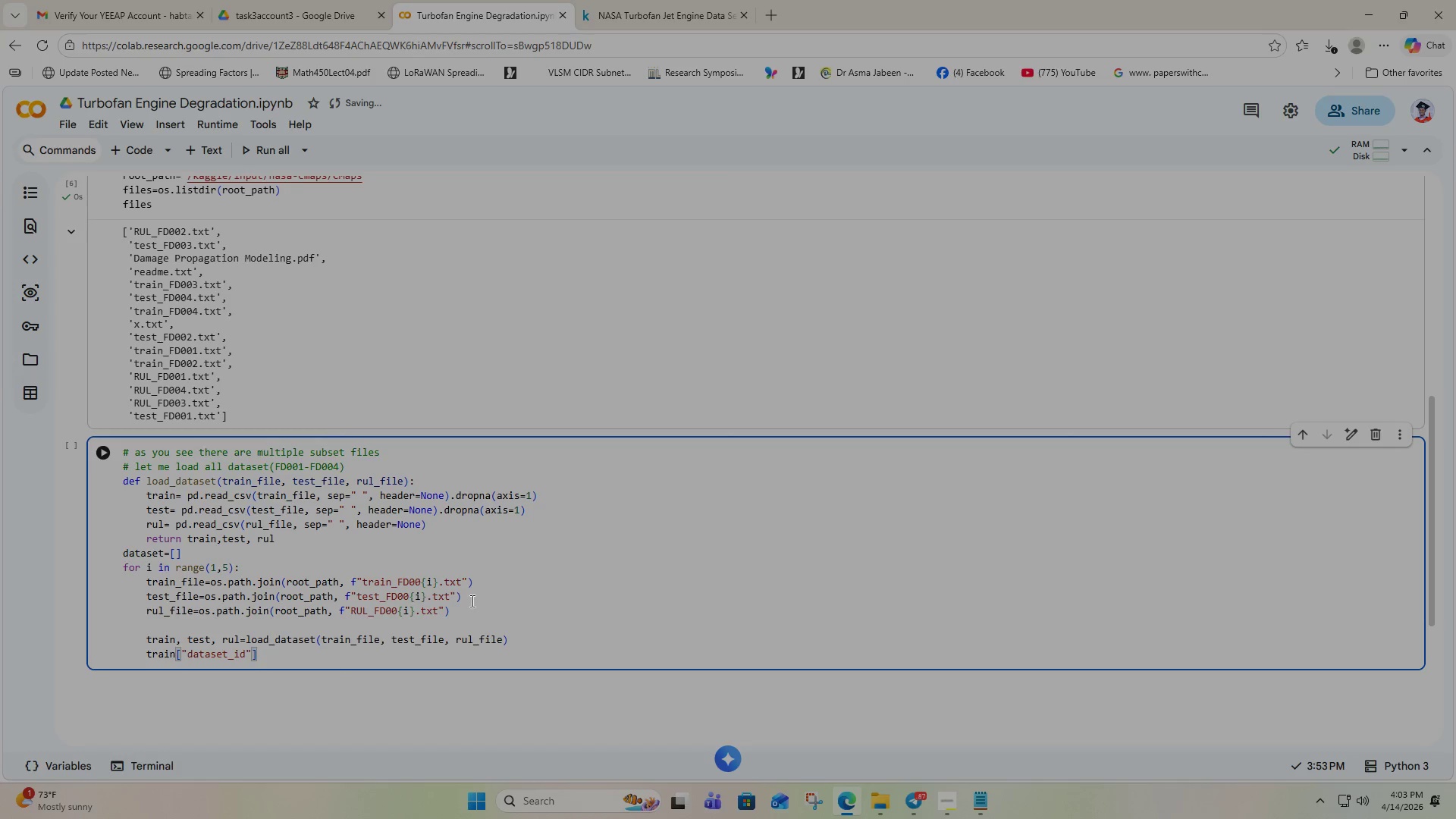 
key(ArrowRight)
 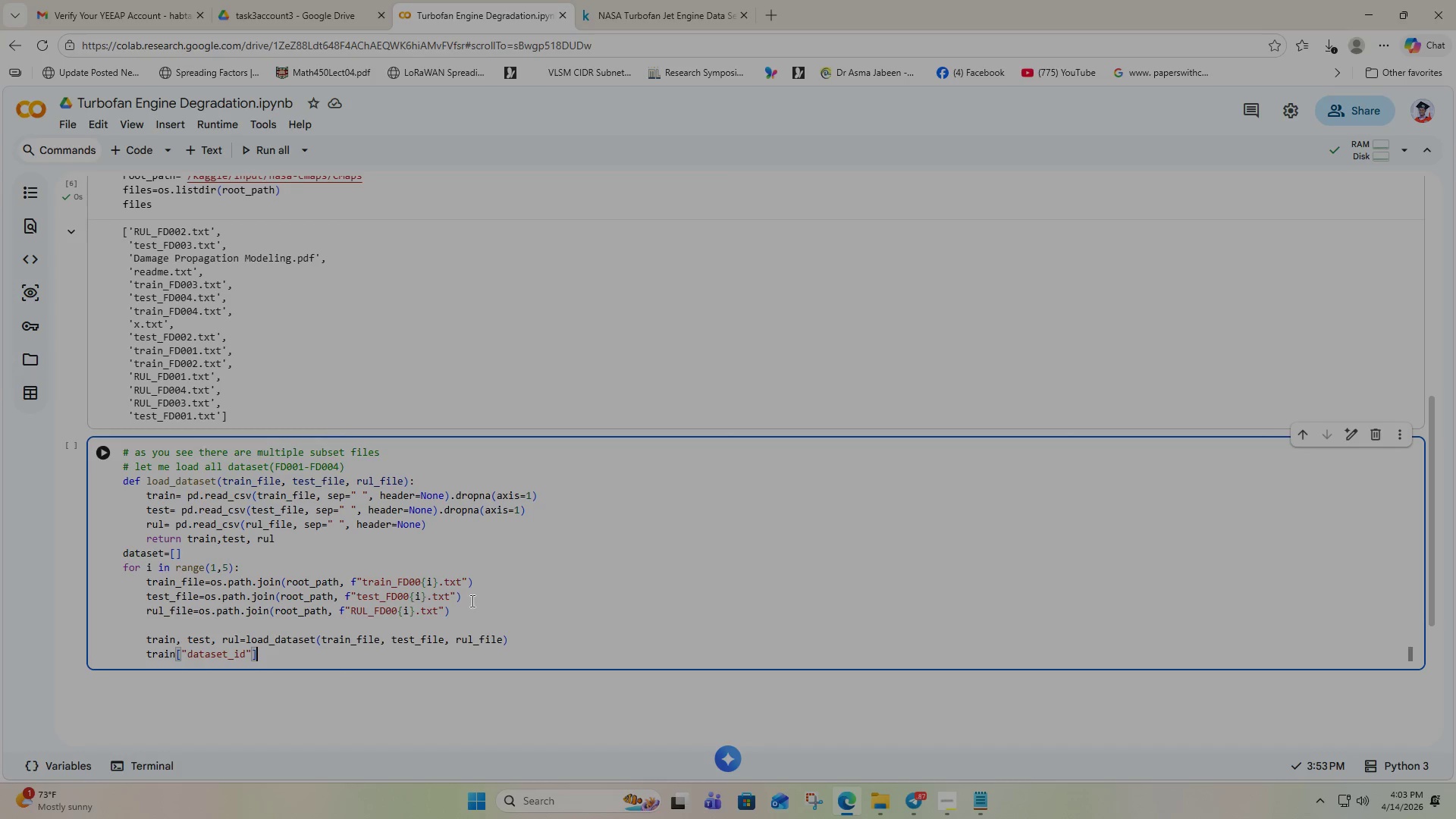 
key(ArrowRight)
 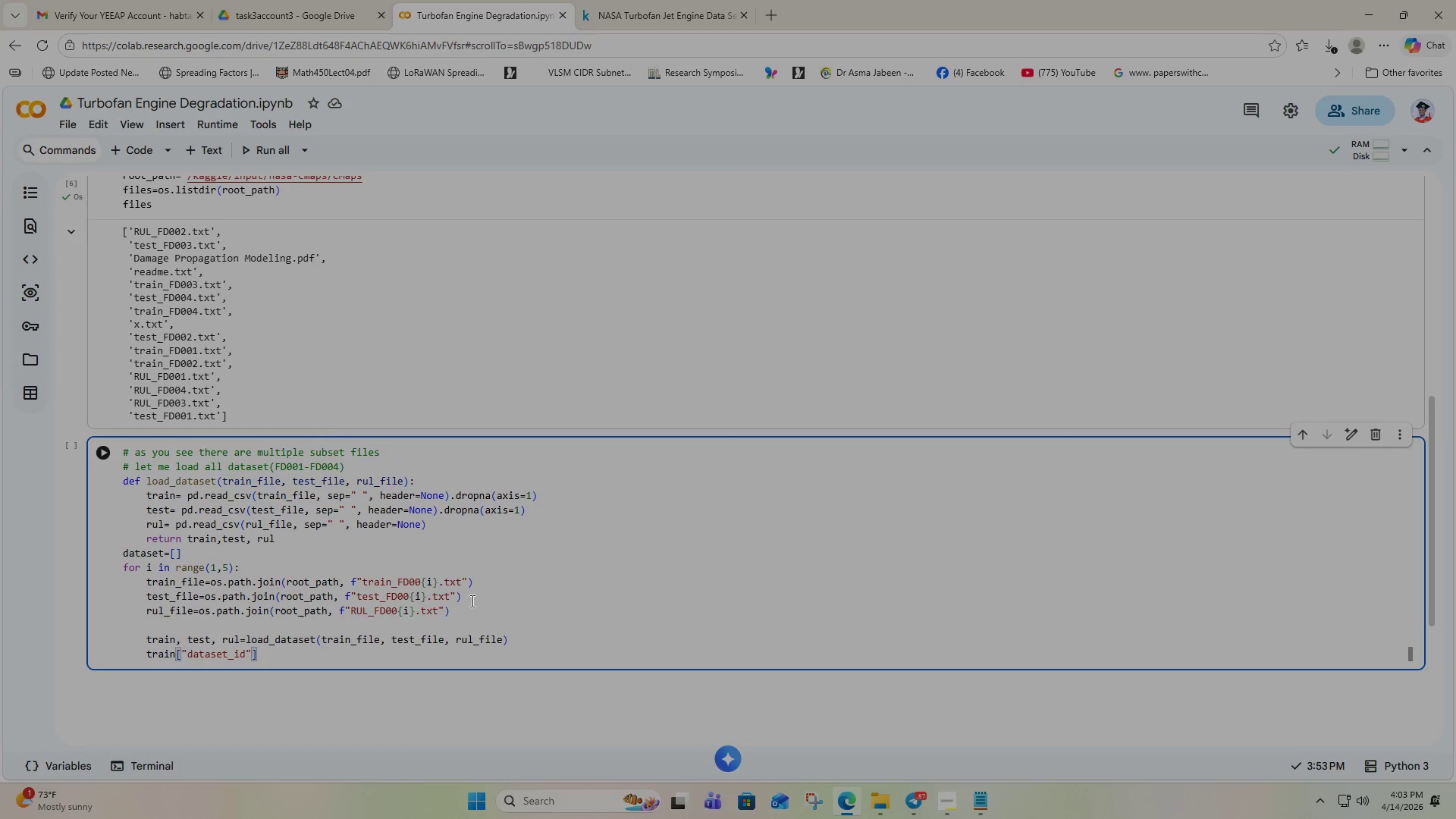 
key(Equal)
 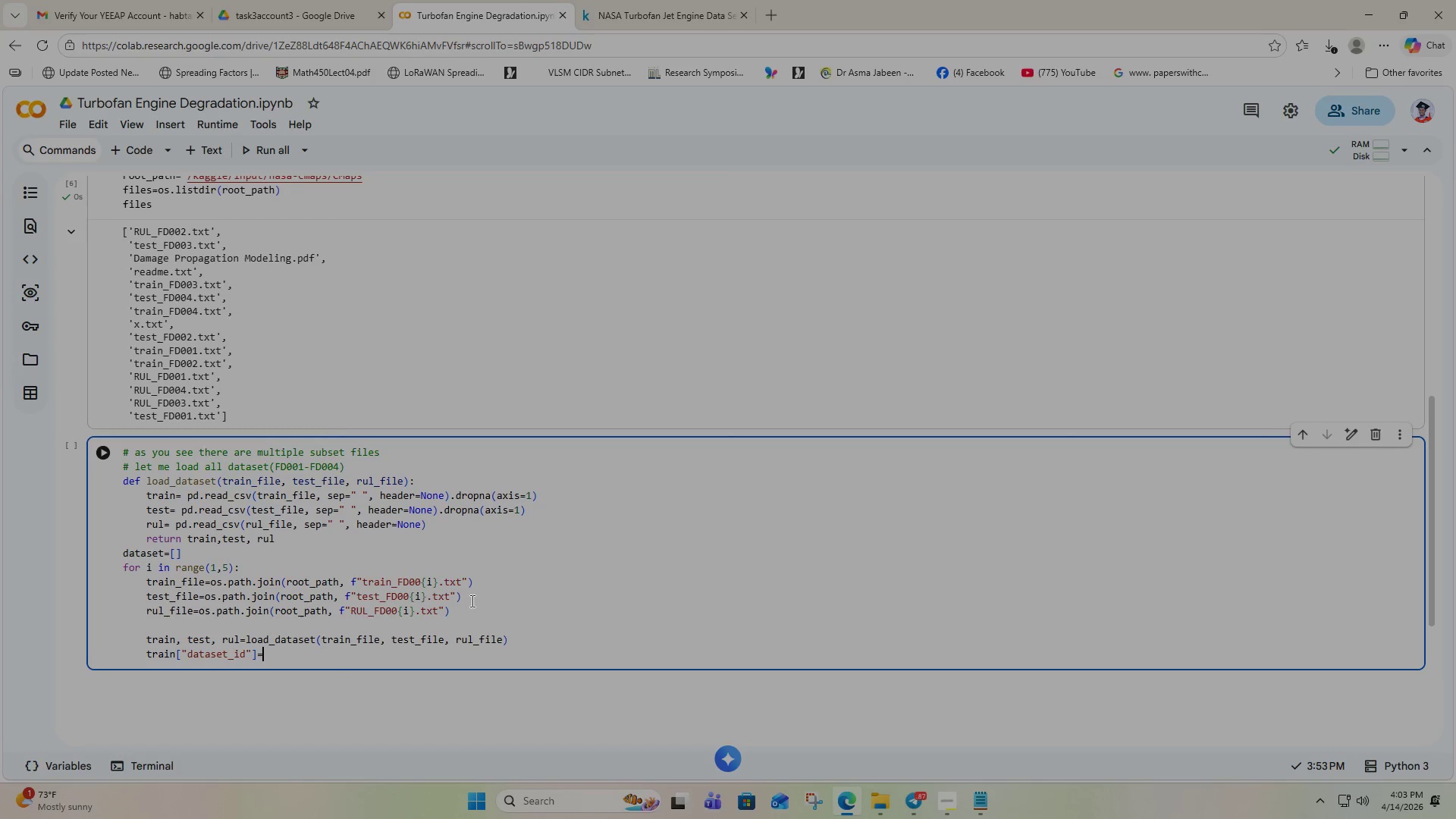 
key(I)
 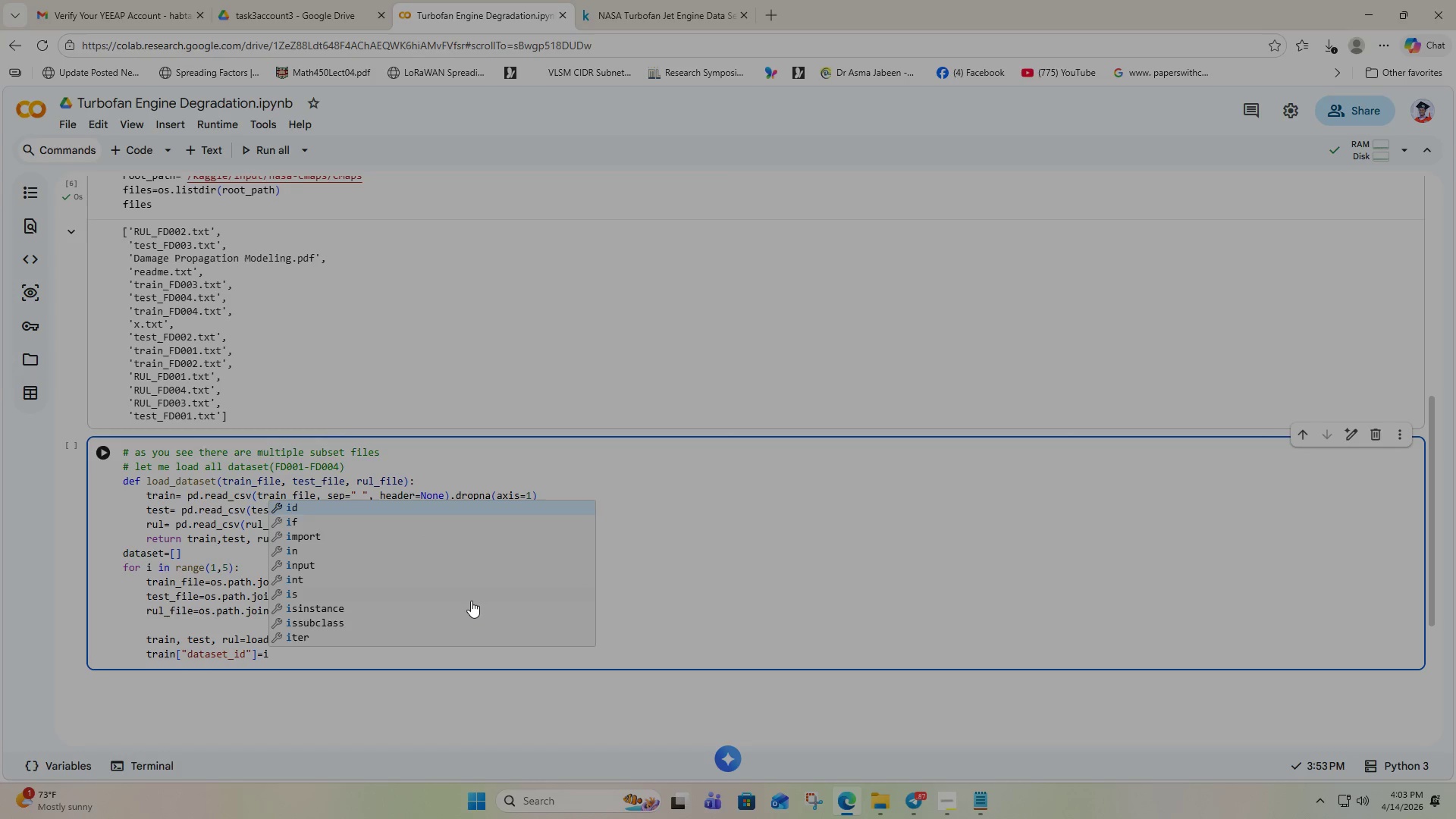 
key(Enter)
 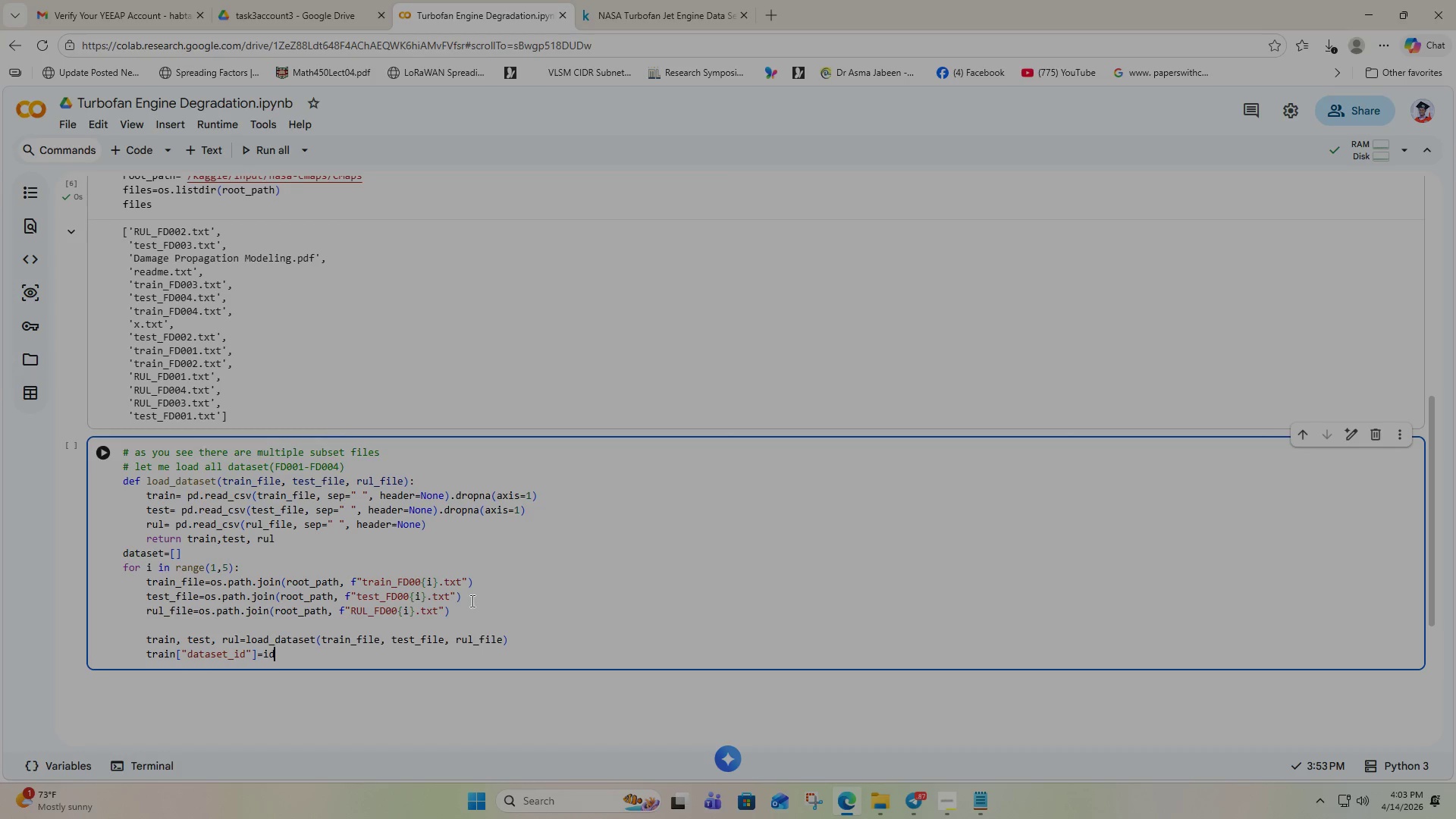 
key(Backspace)
 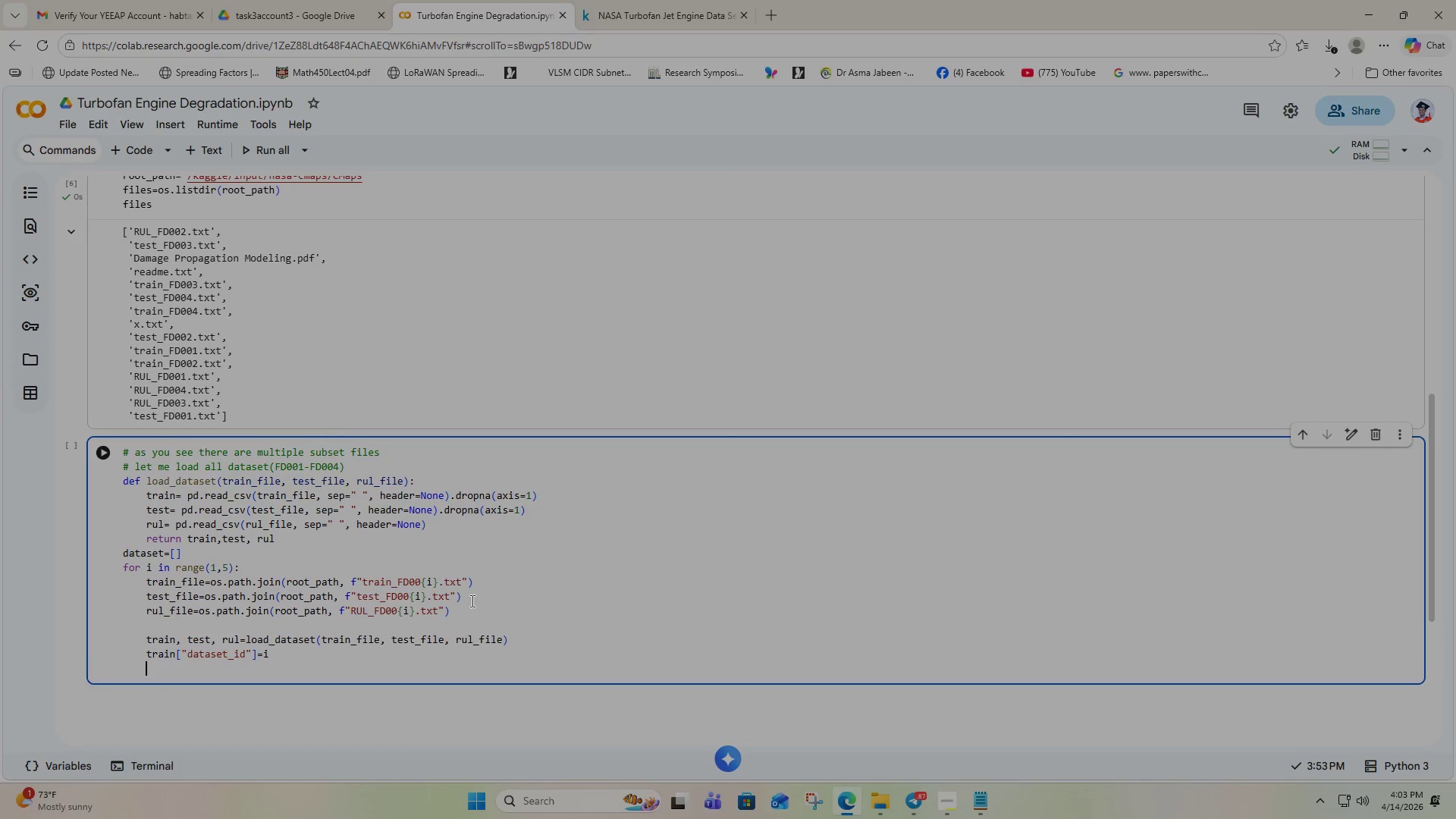 
key(Enter)
 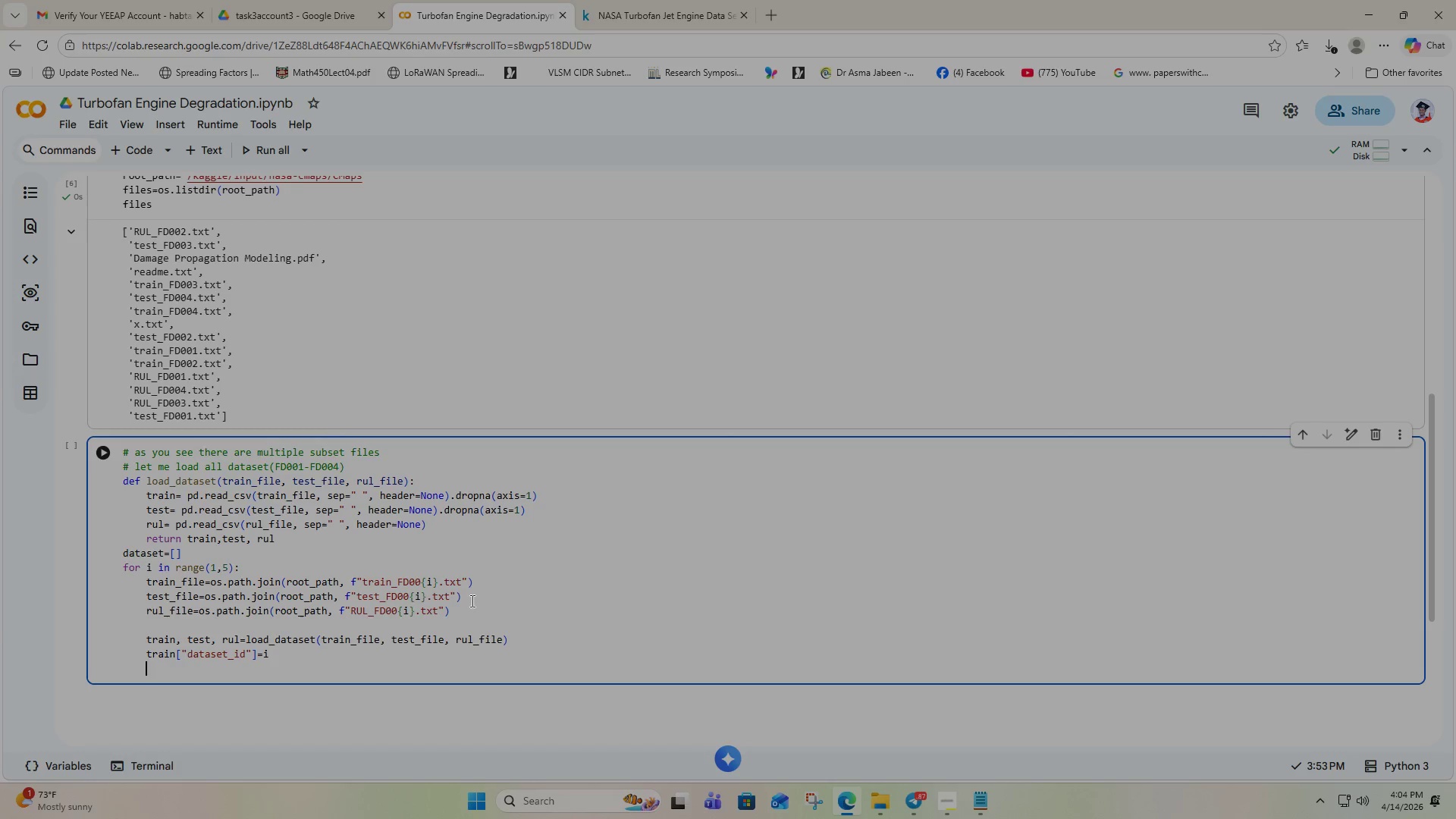 
type(test)
 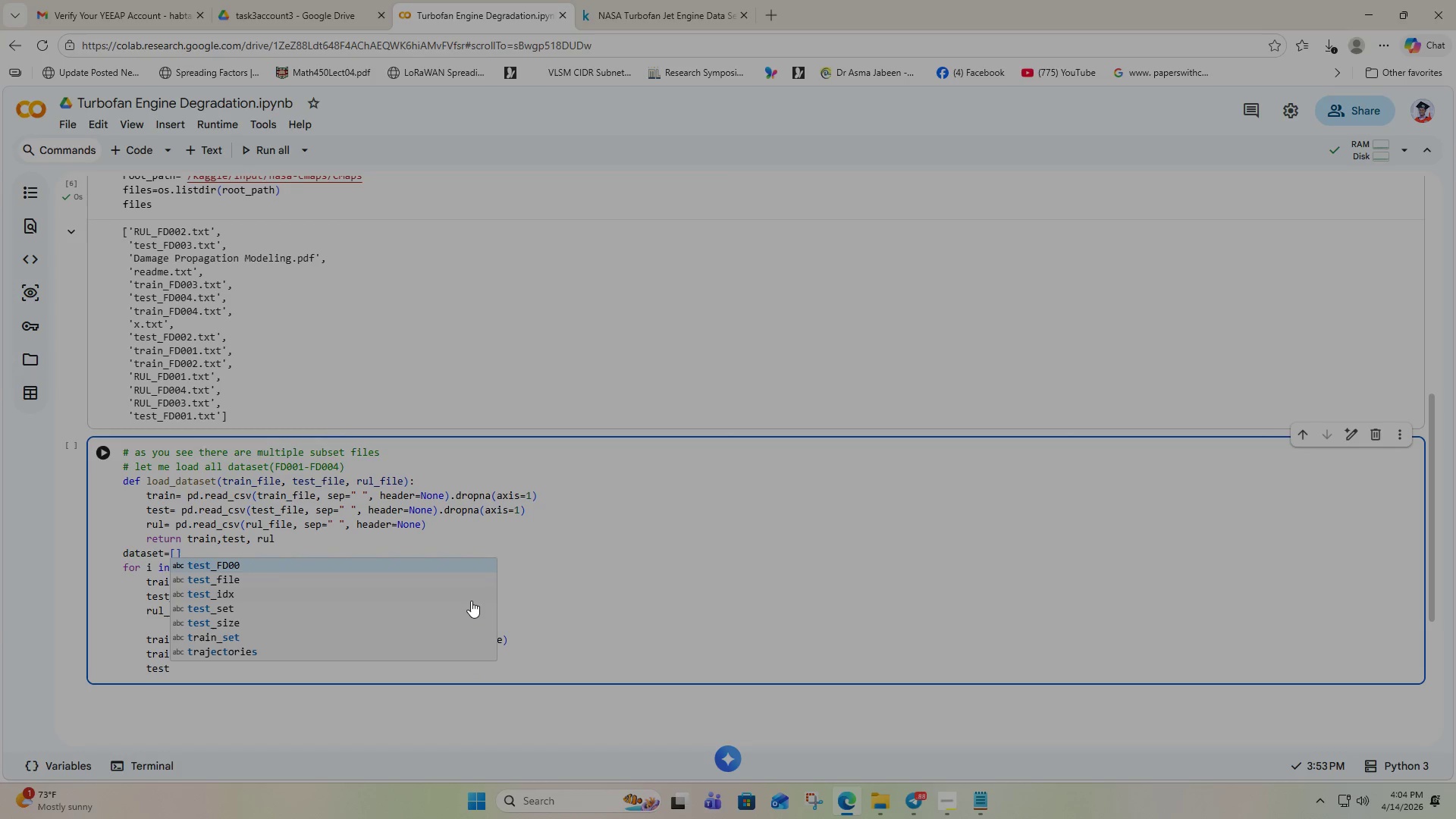 
key(BracketLeft)
 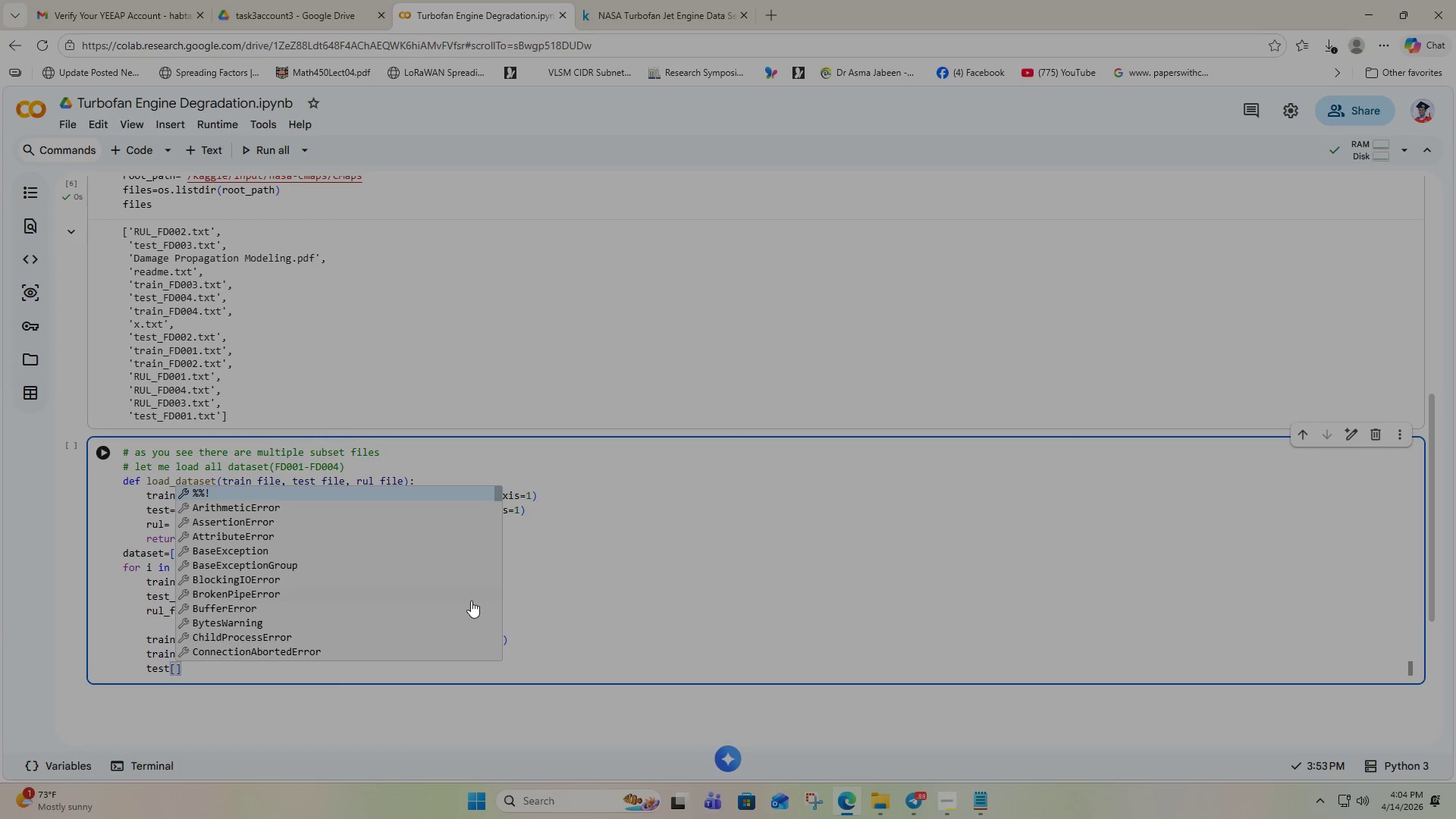 
key(Shift+Quote)
 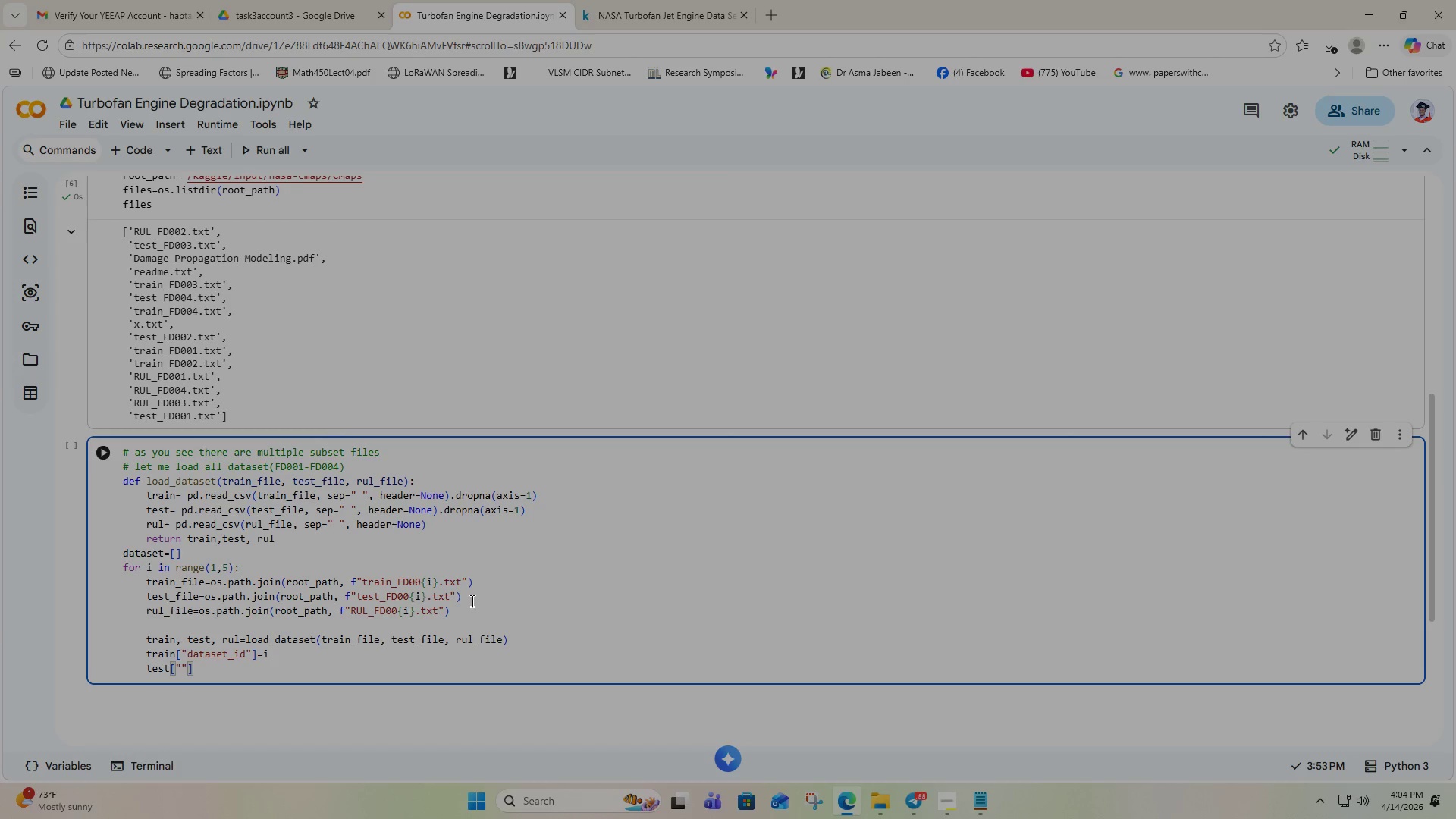 
wait(9.55)
 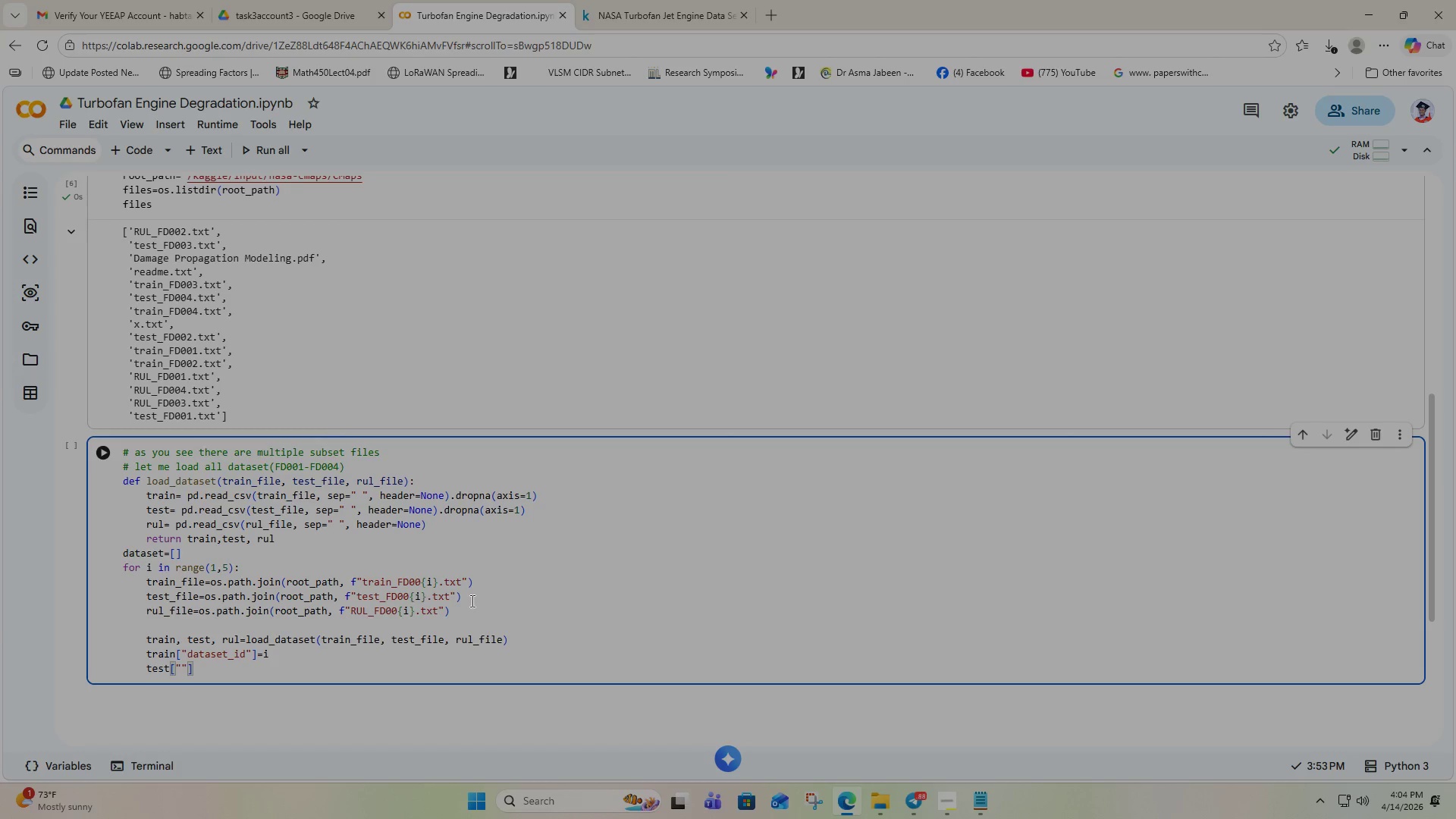 
type(dataset_ID)
 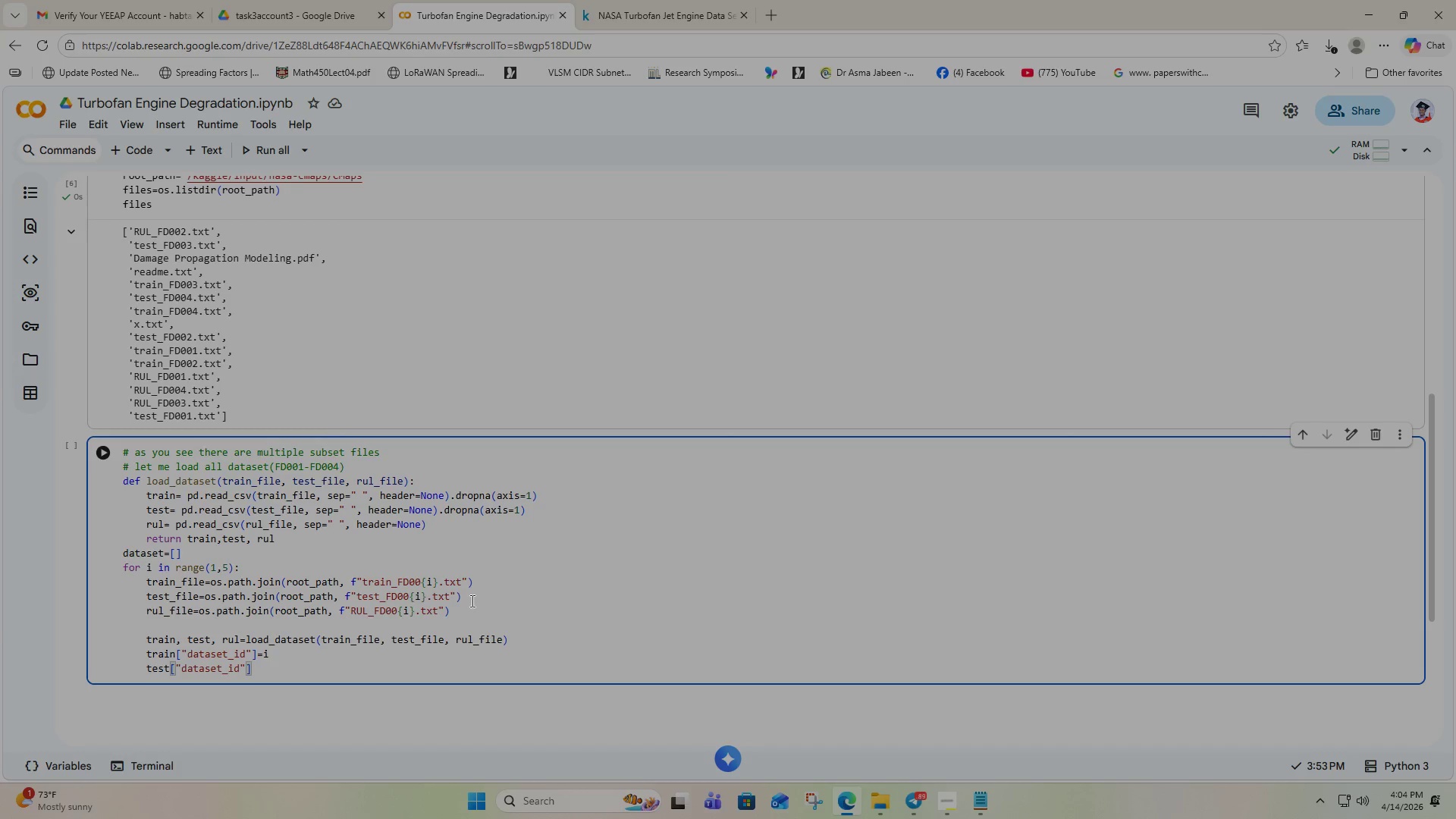 
key(Shift+ArrowRight)
 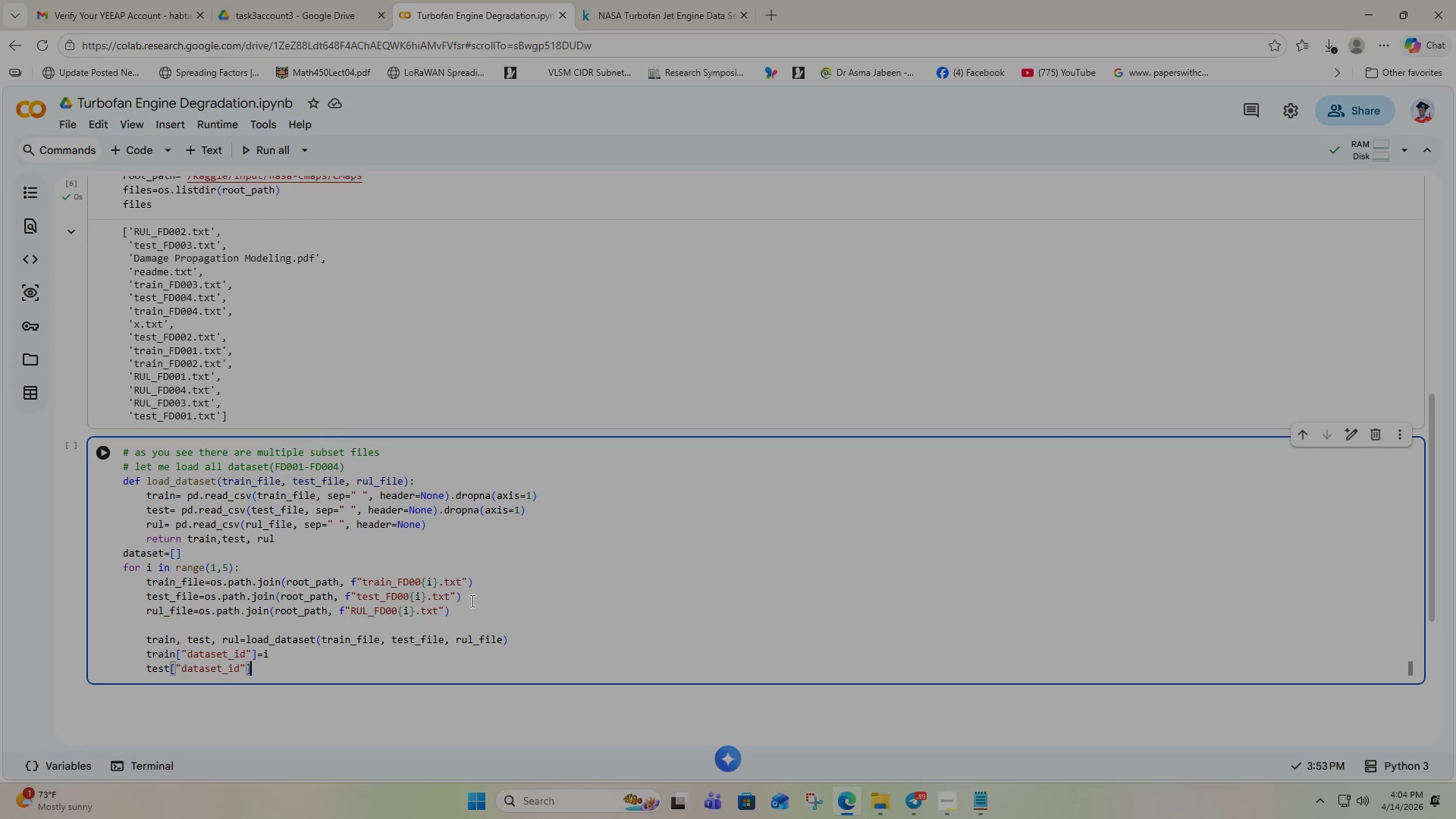 
key(Shift+ArrowRight)
 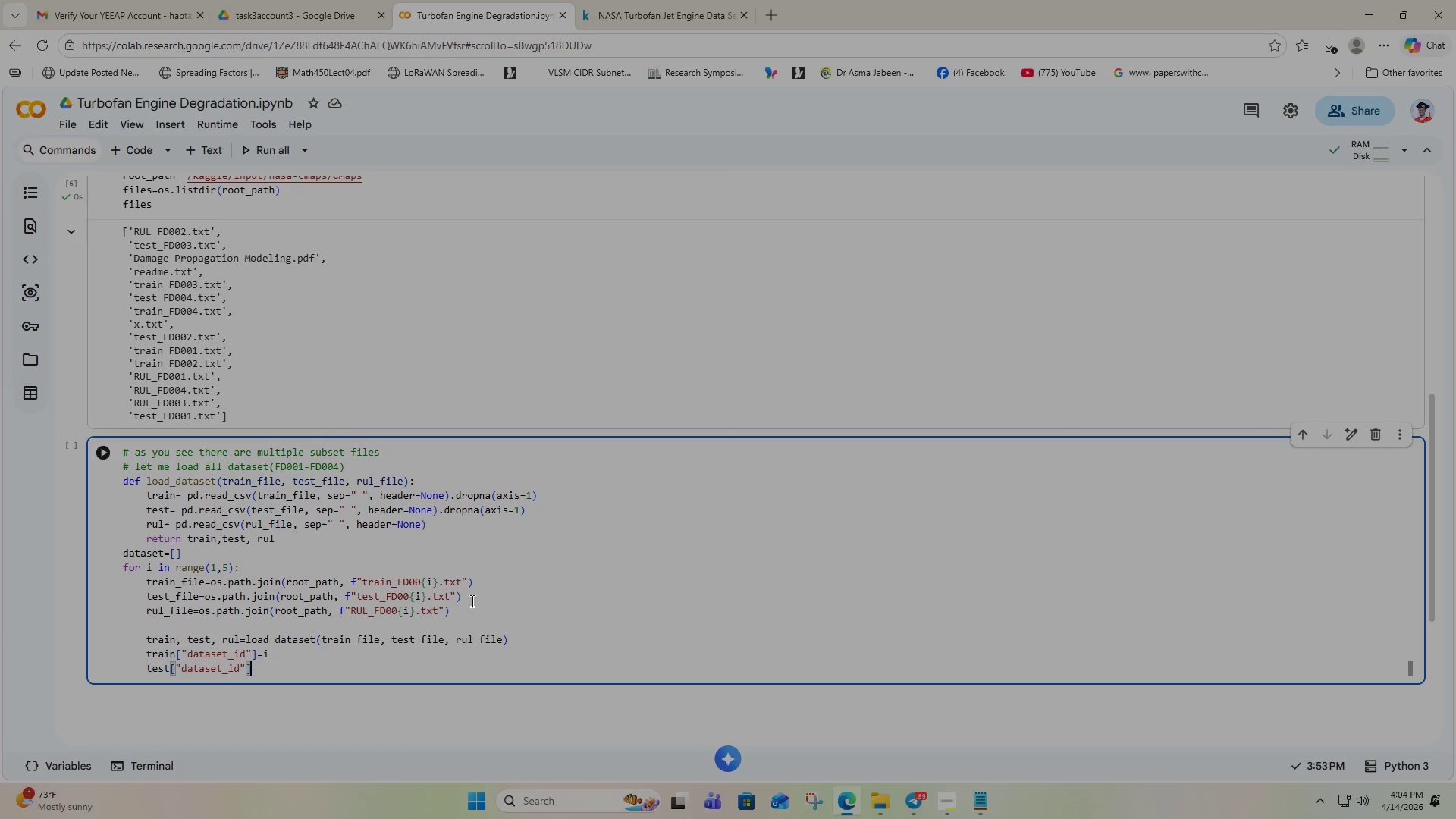 
key(Shift+Equal)
 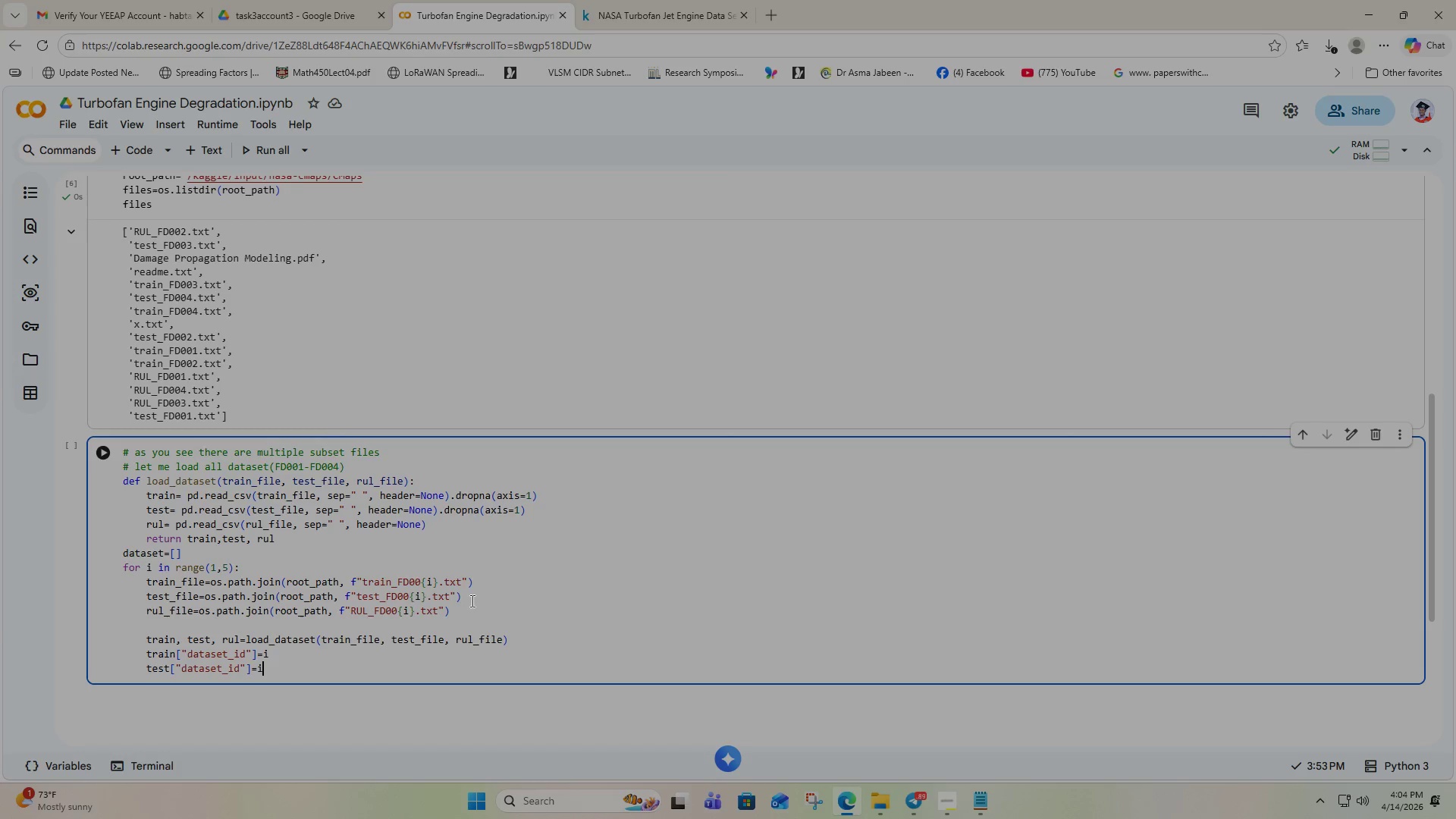 
key(Shift+I)
 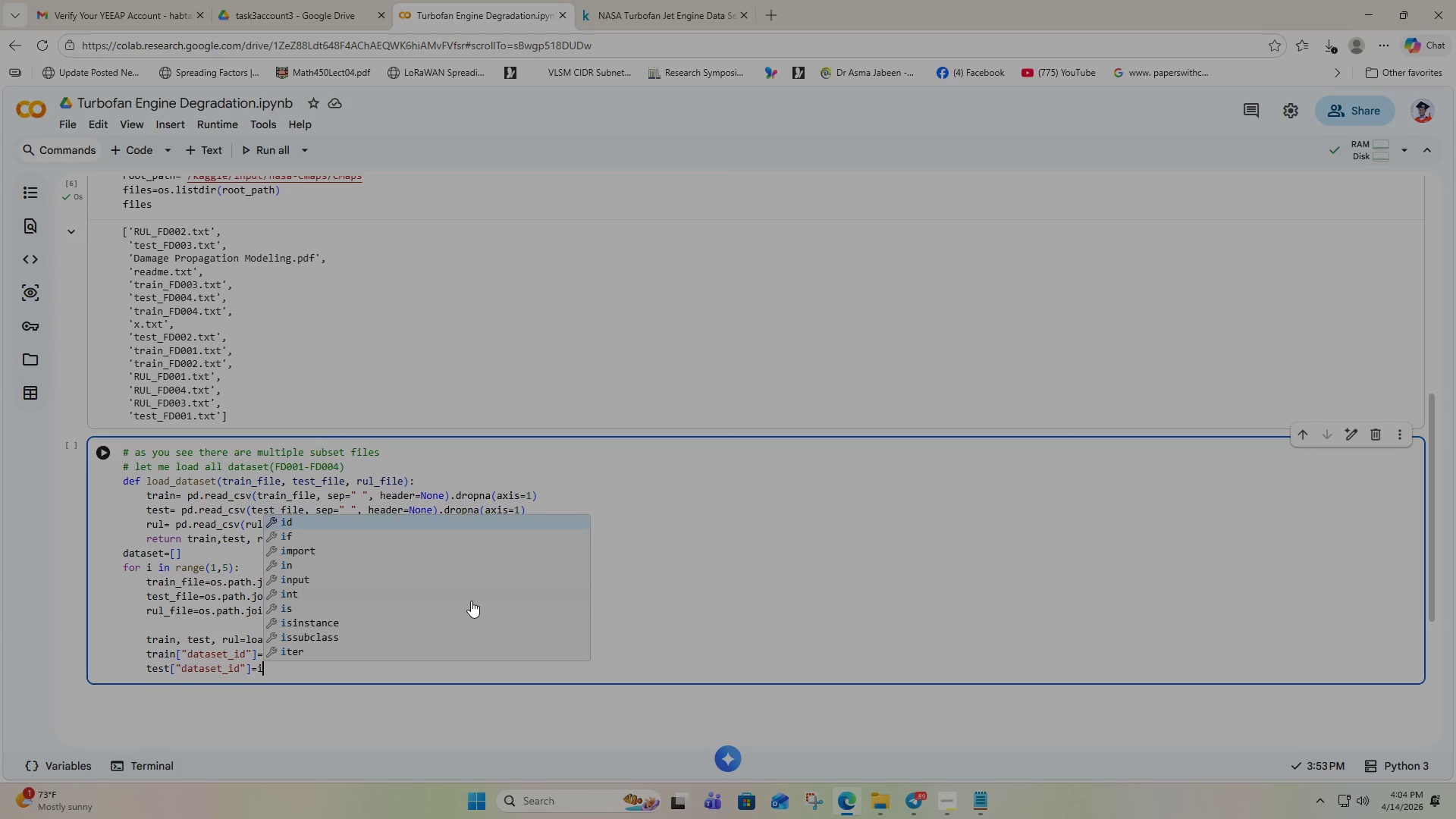 
wait(5.52)
 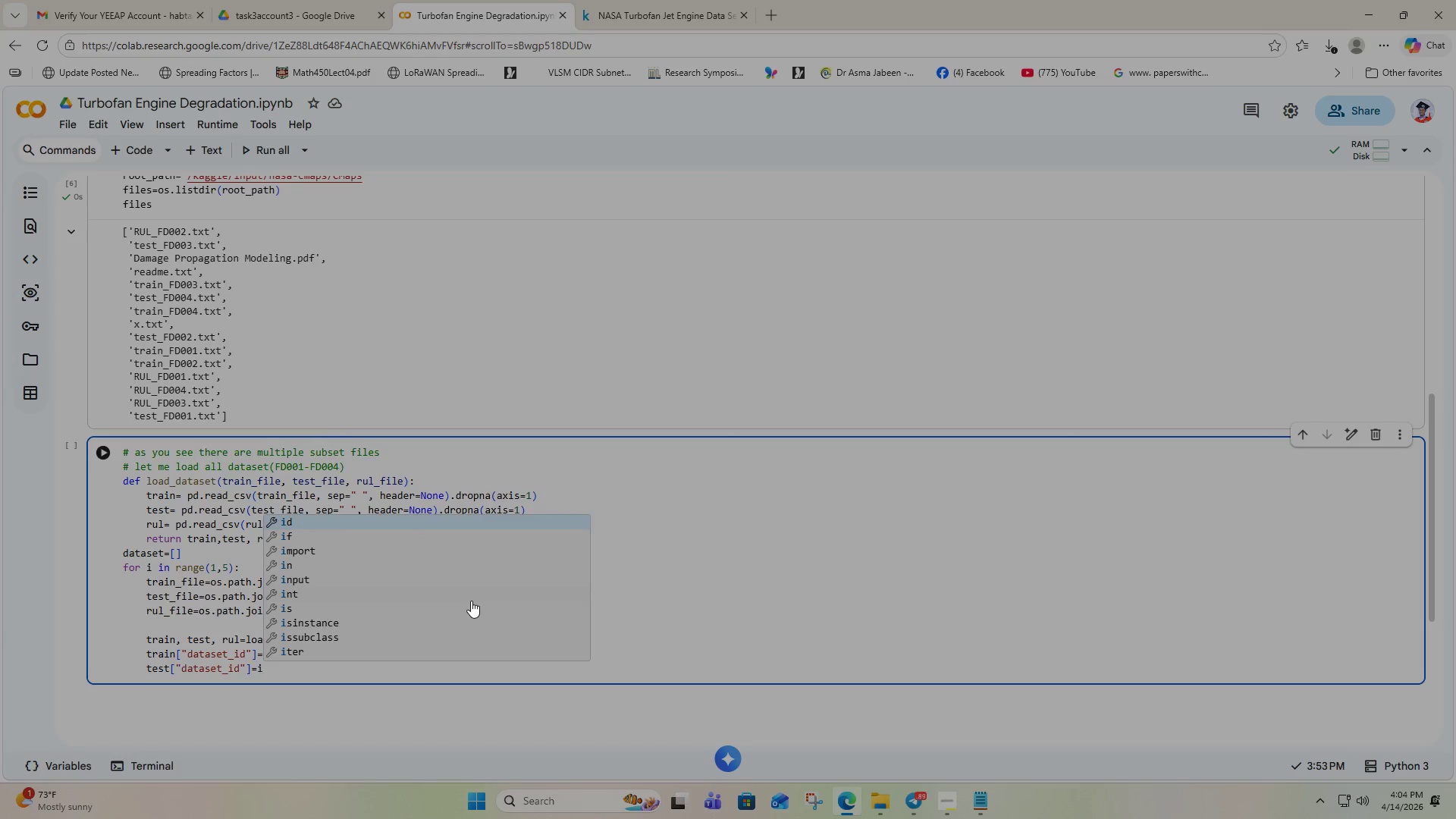 
key(ArrowRight)
 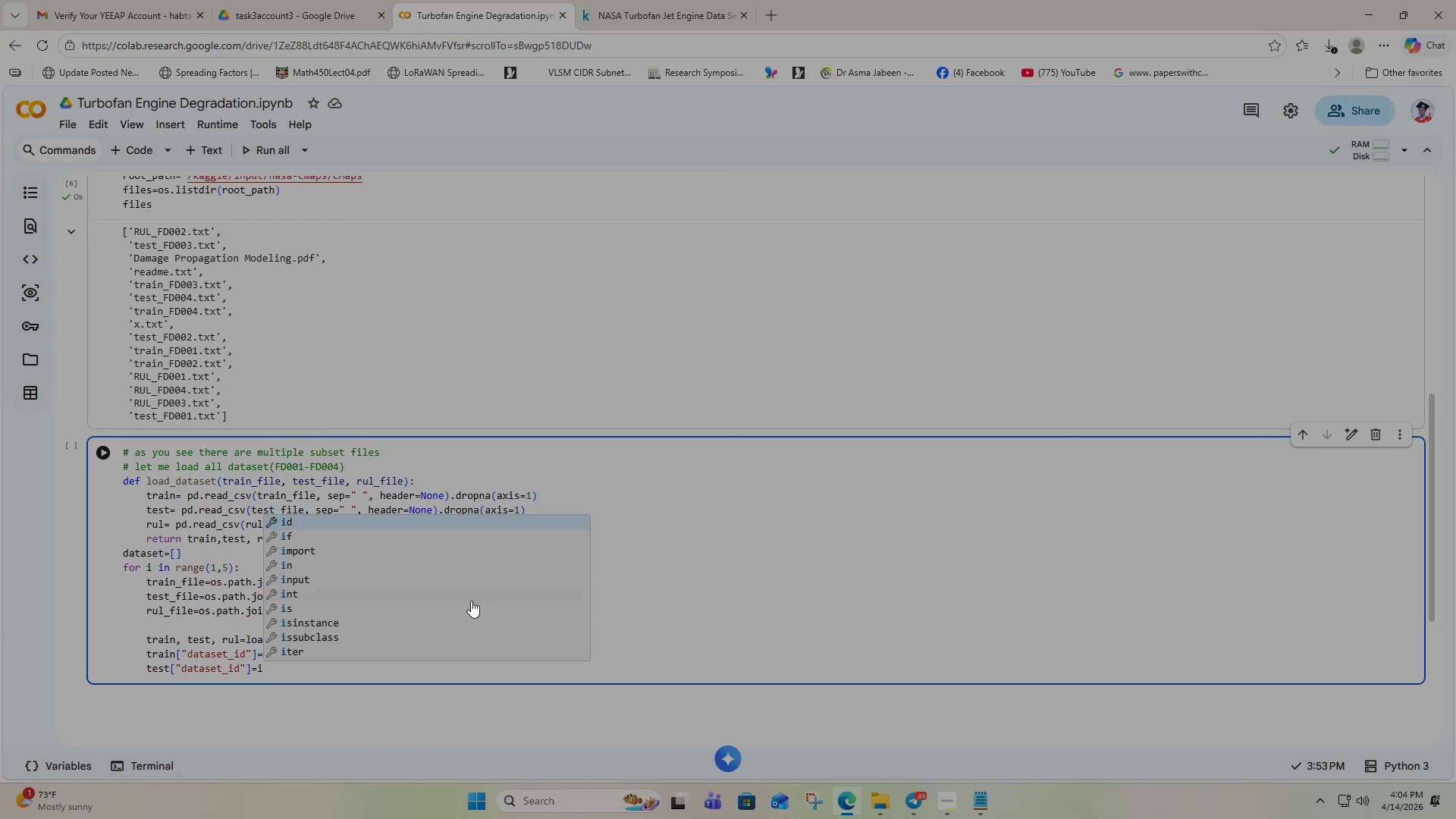 
key(Enter)
 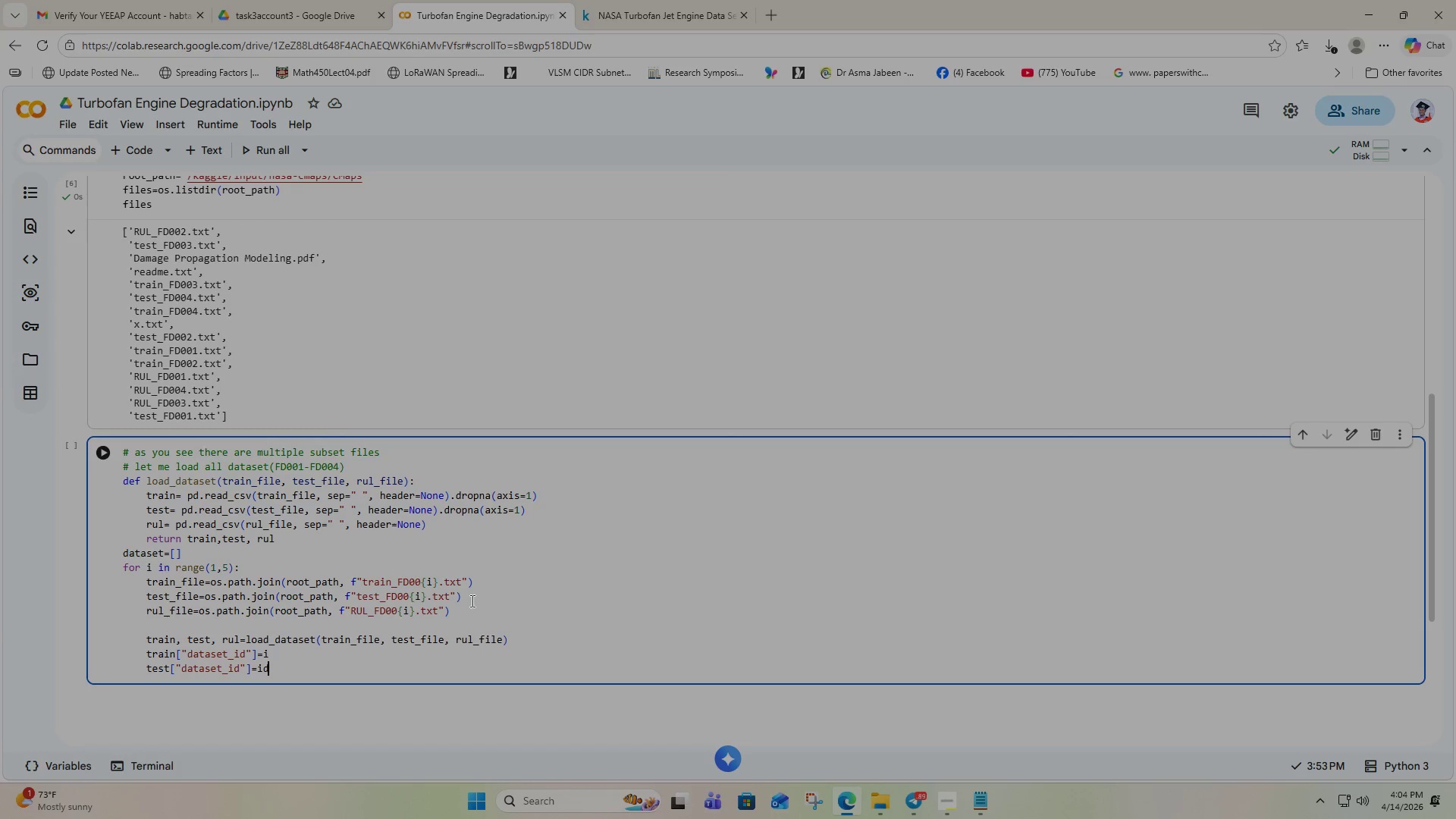 
key(Backspace)
 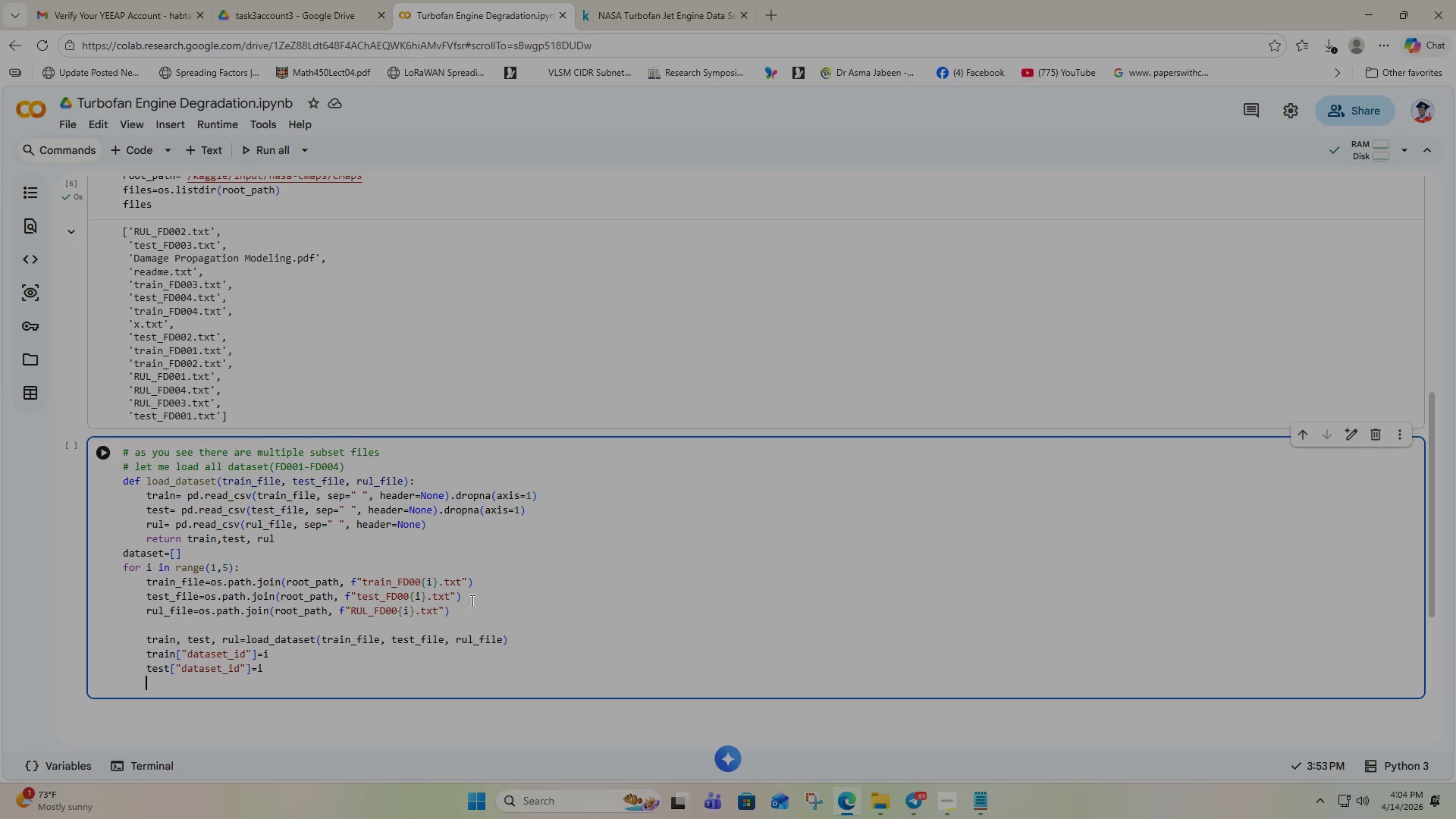 
key(Enter)
 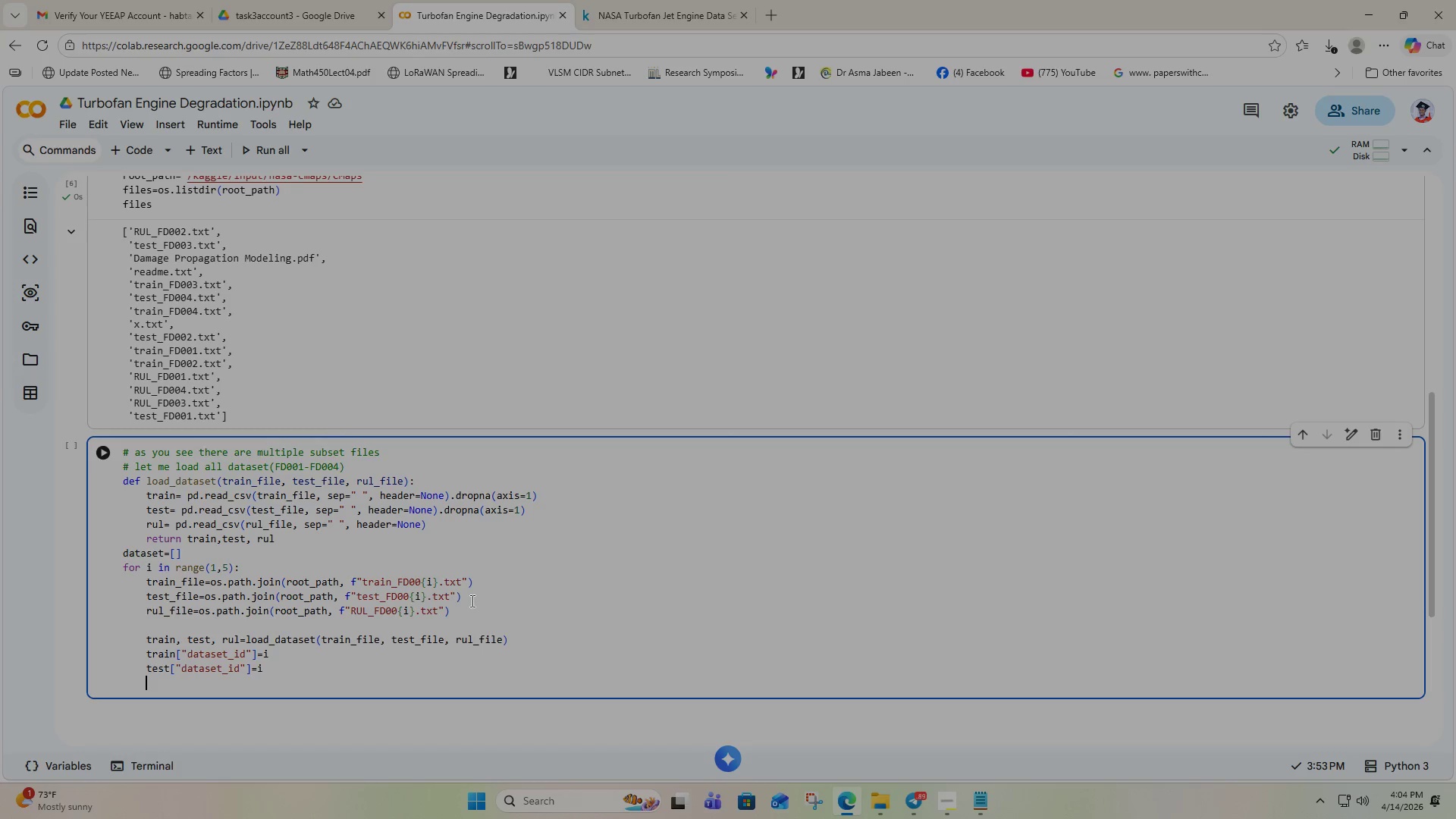 
type(datasets)
 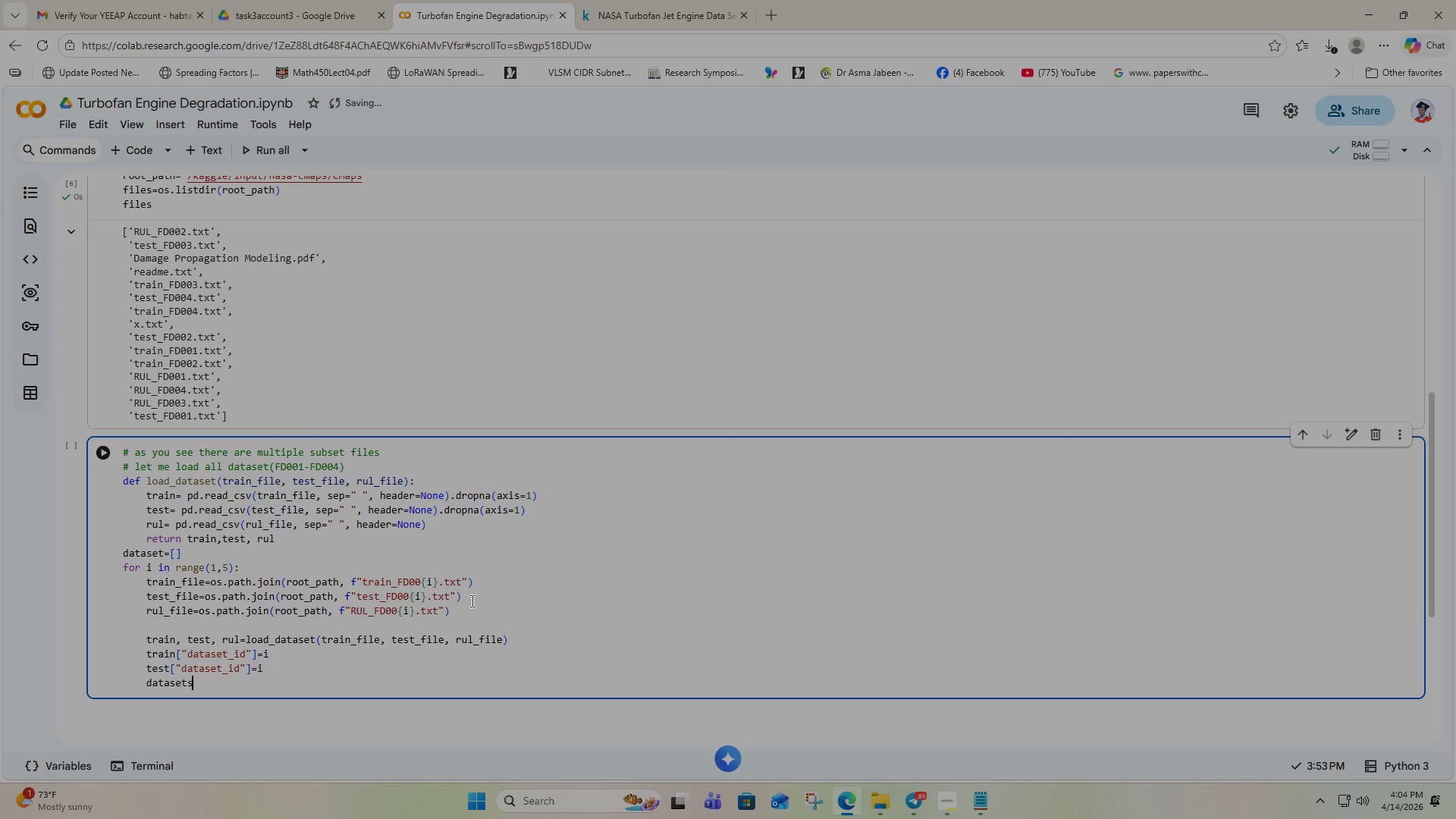 
wait(8.09)
 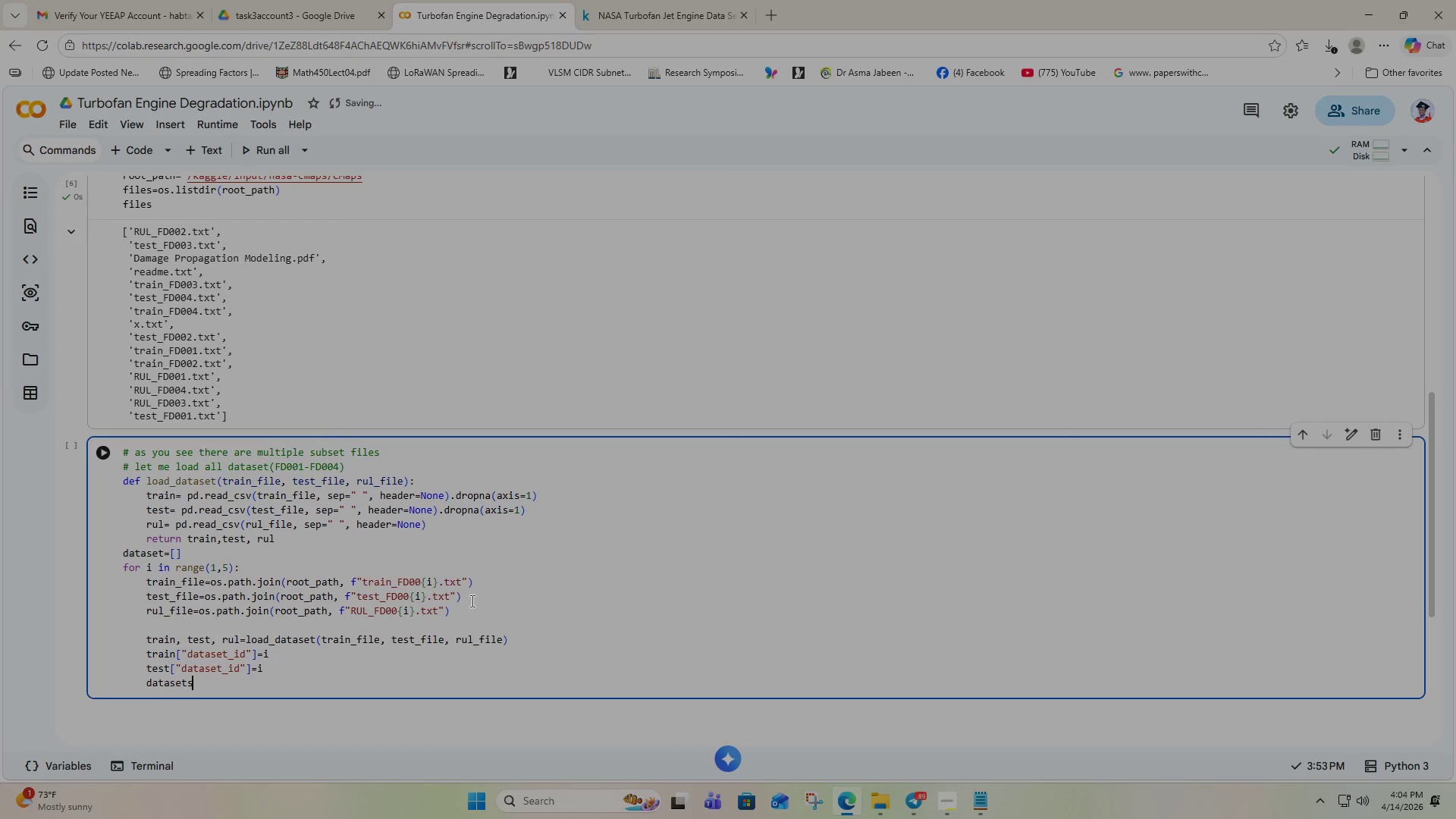 
key(Backspace)
type(.append)
 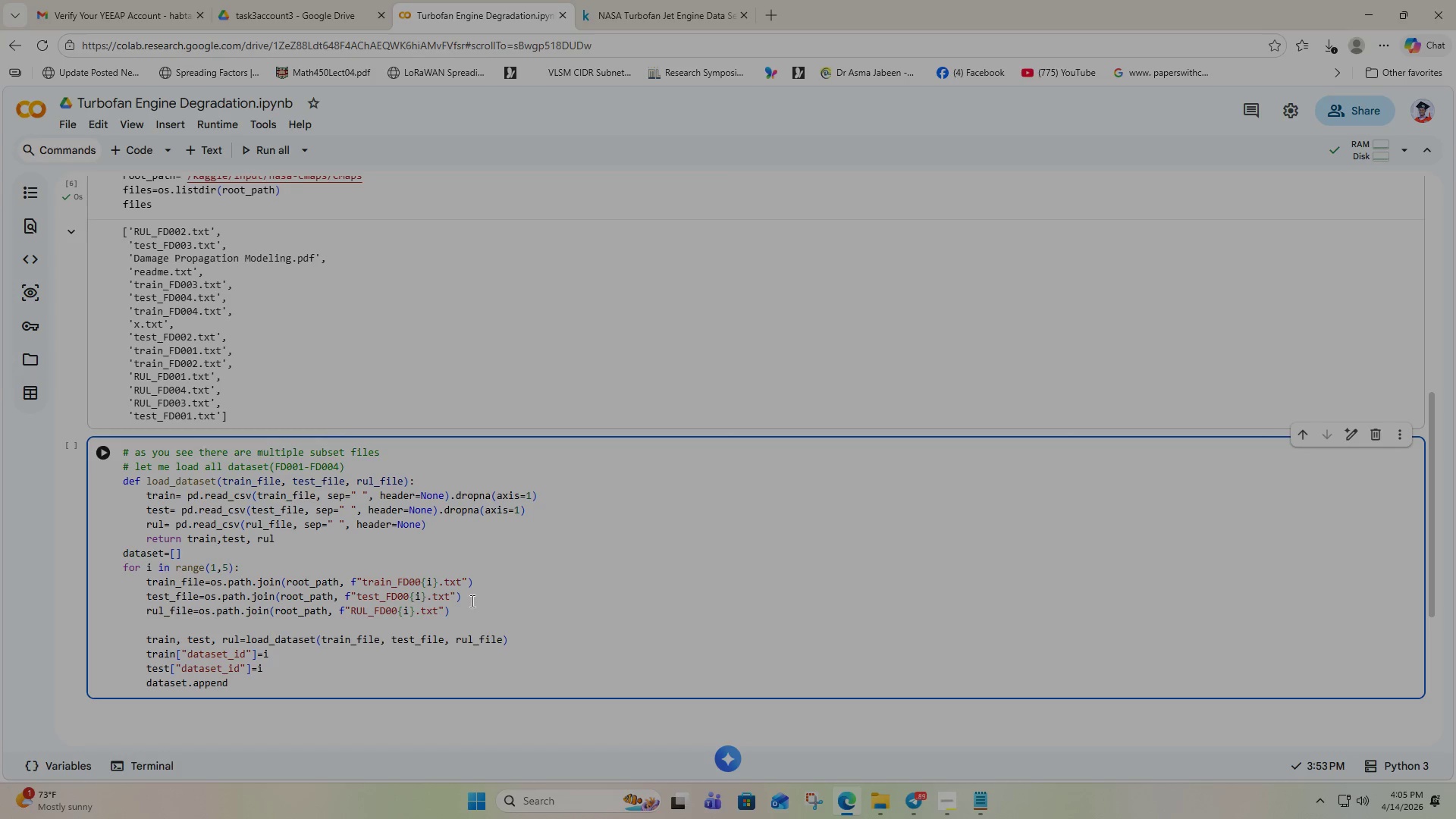 
type((()
 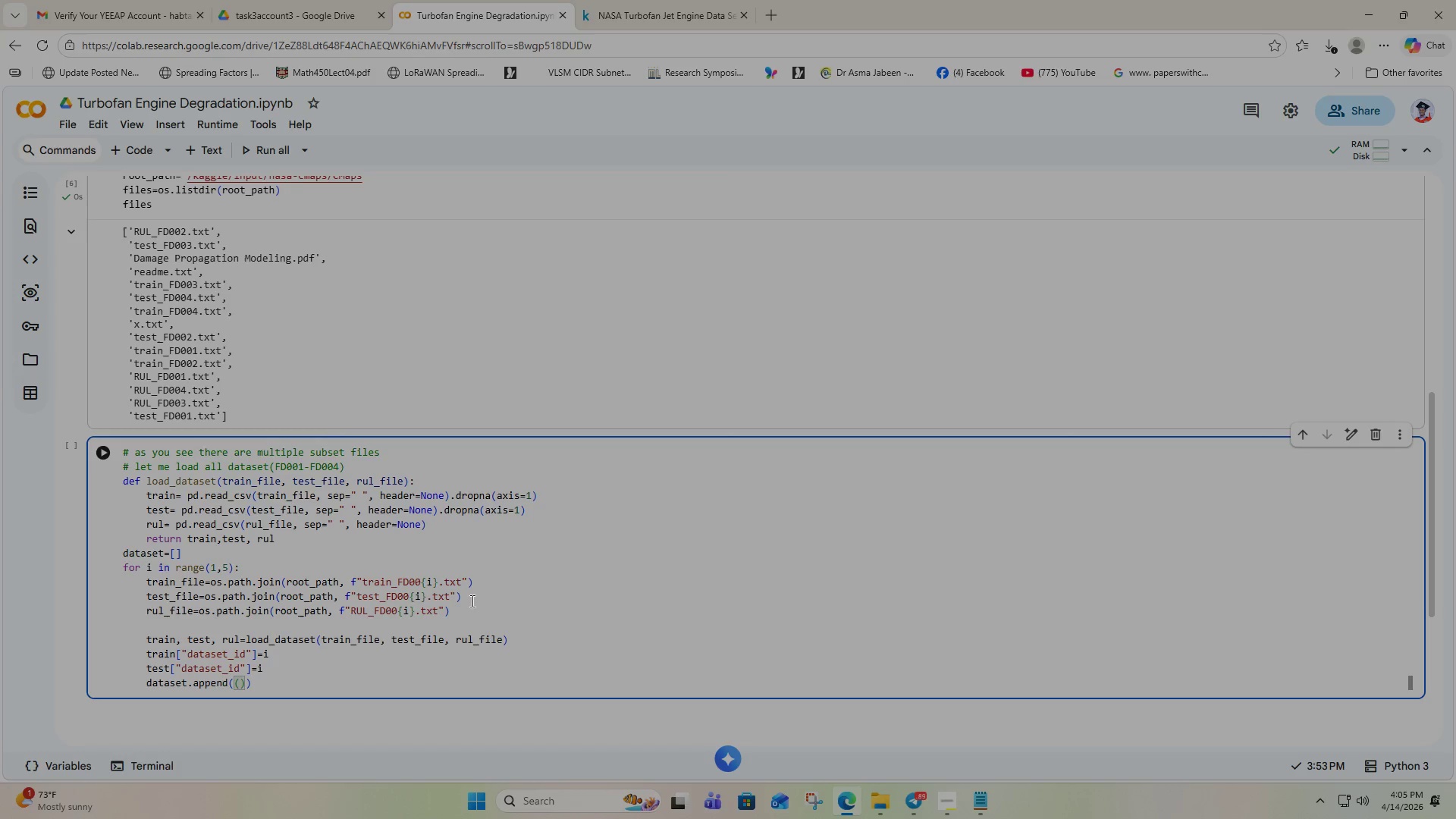 
type(tra)
 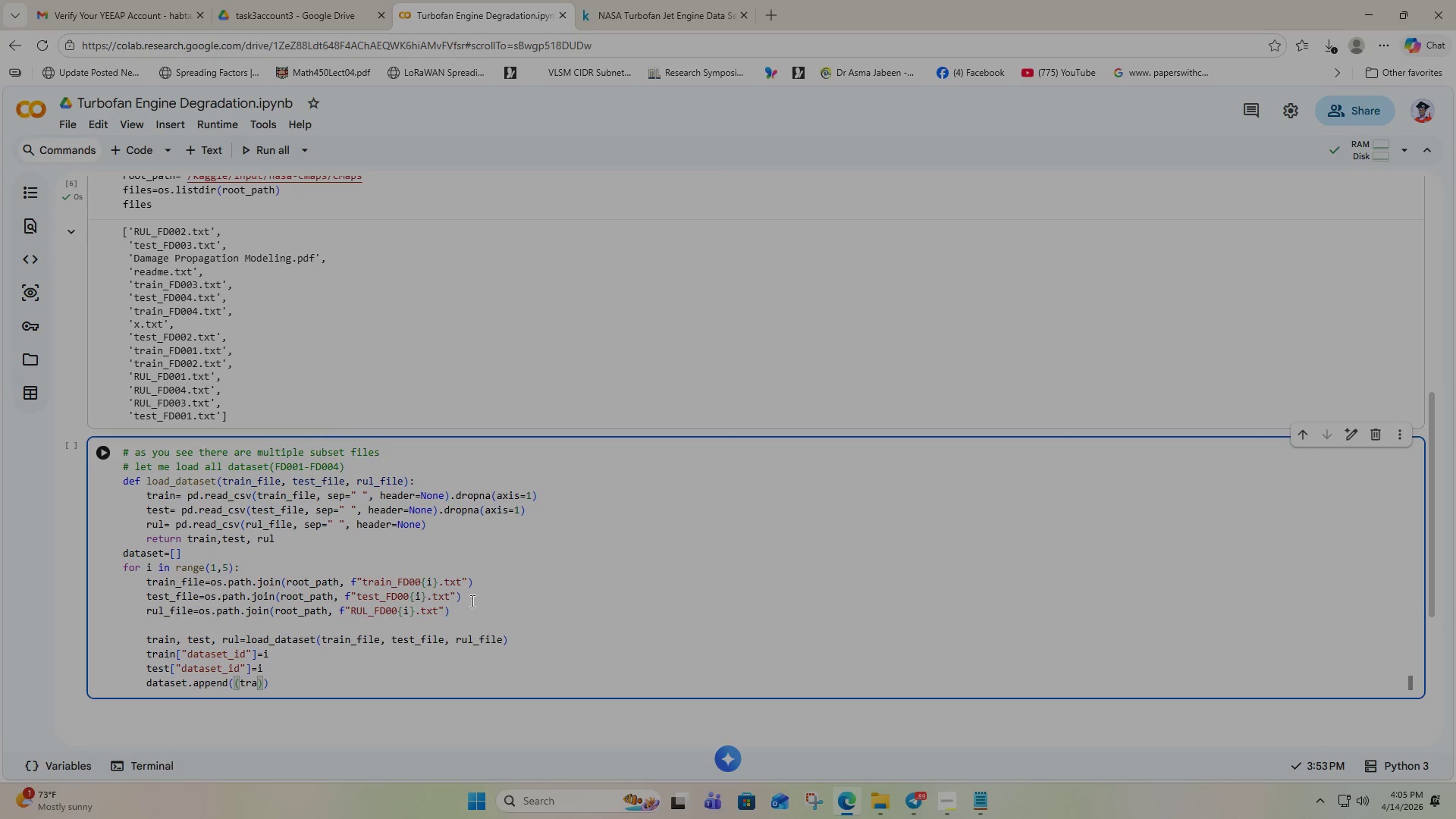 
type(in, test, rul)
 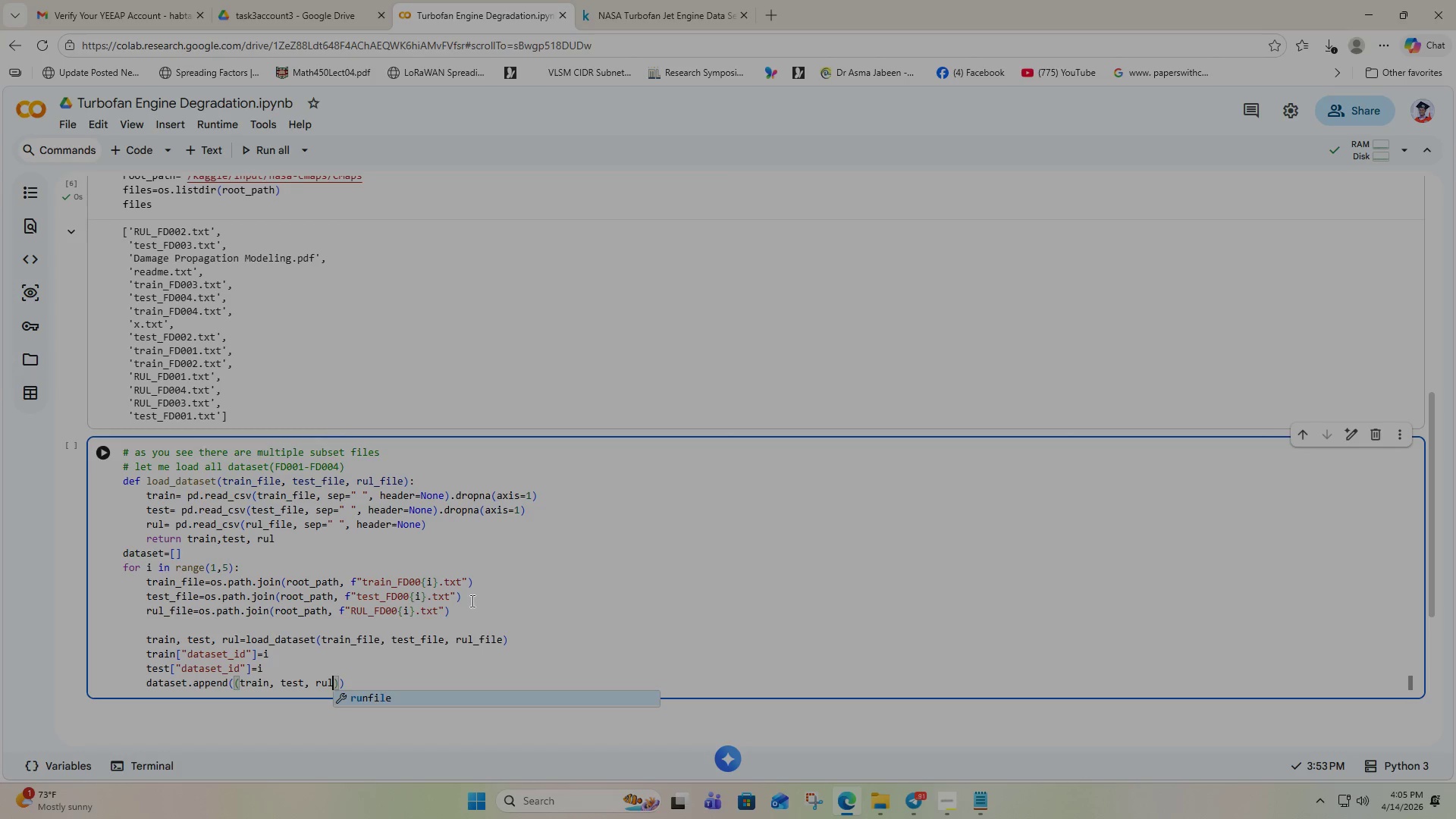 
key(ArrowRight)
 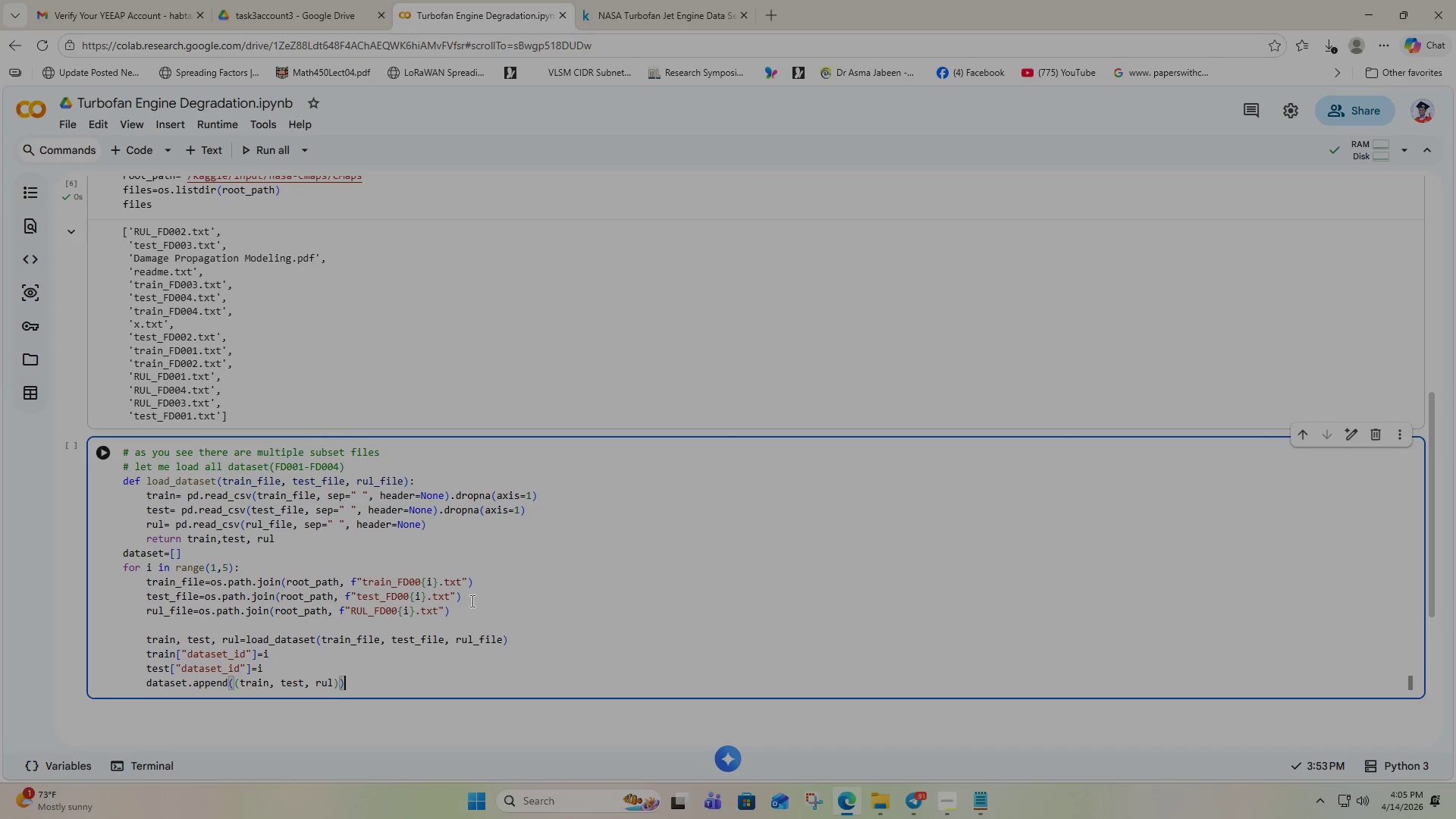 
key(ArrowRight)
 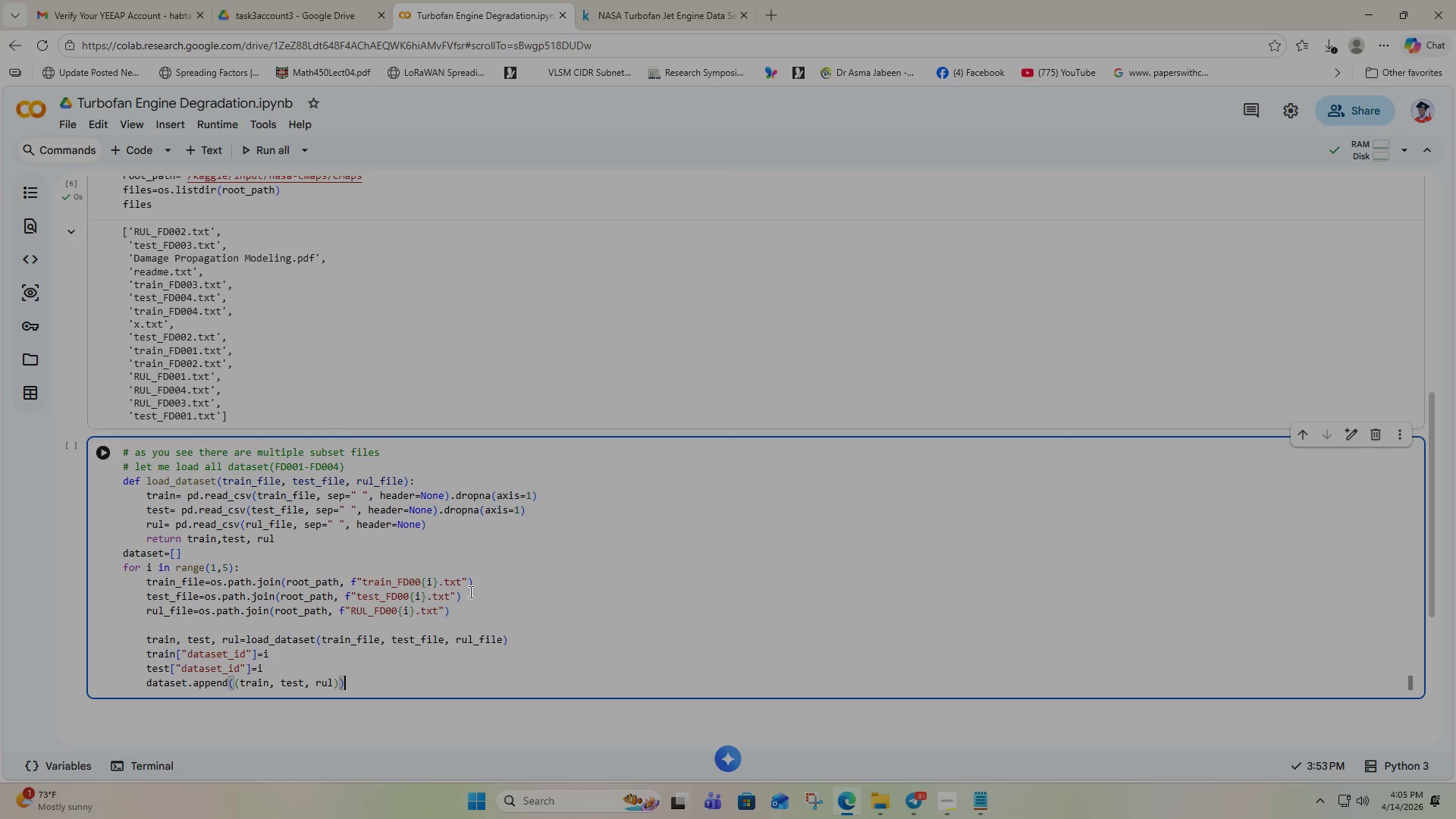 
wait(9.06)
 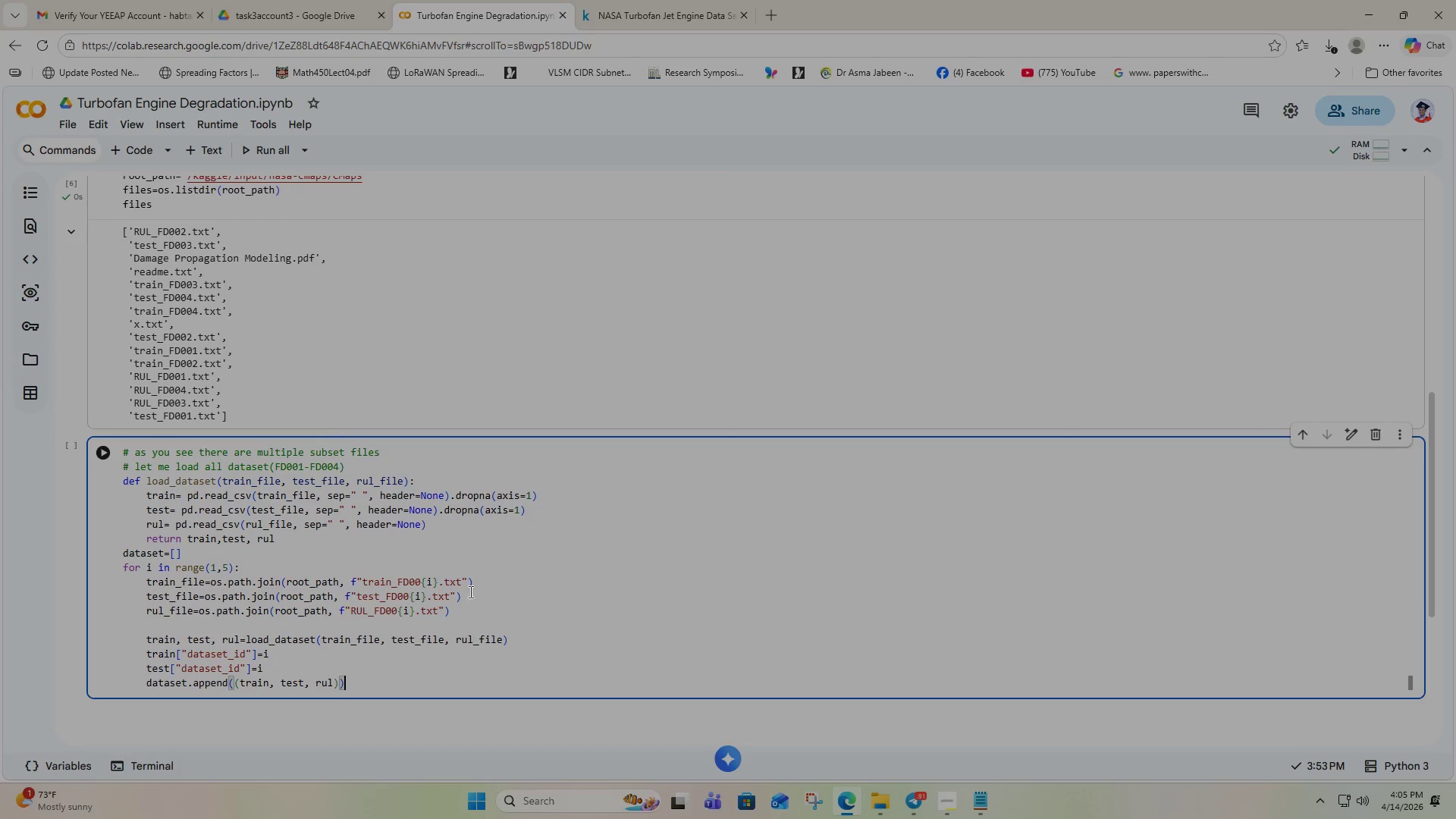 
scroll: coordinate [268, 538], scroll_direction: down, amount: 2.0
 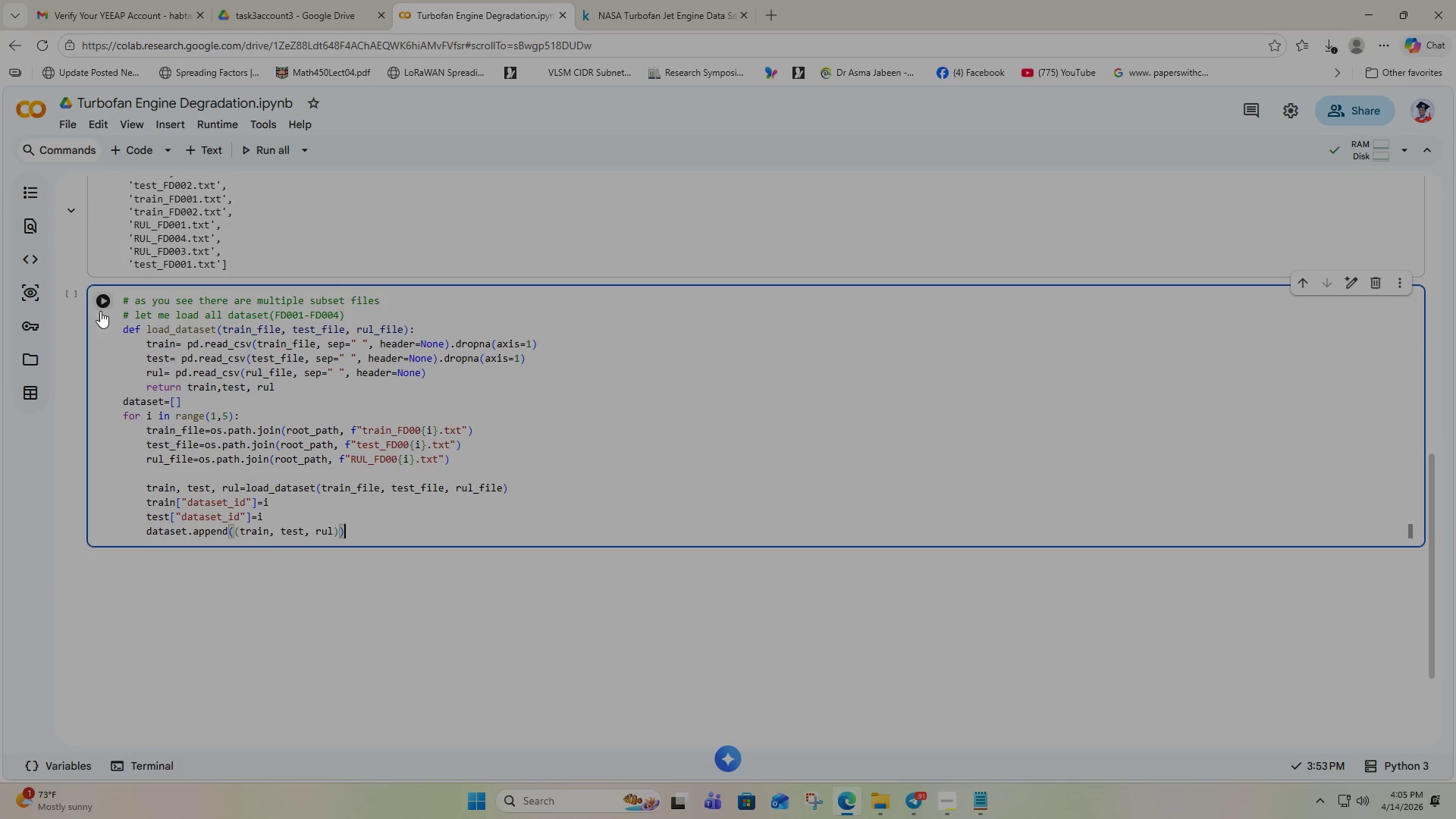 
left_click([100, 304])
 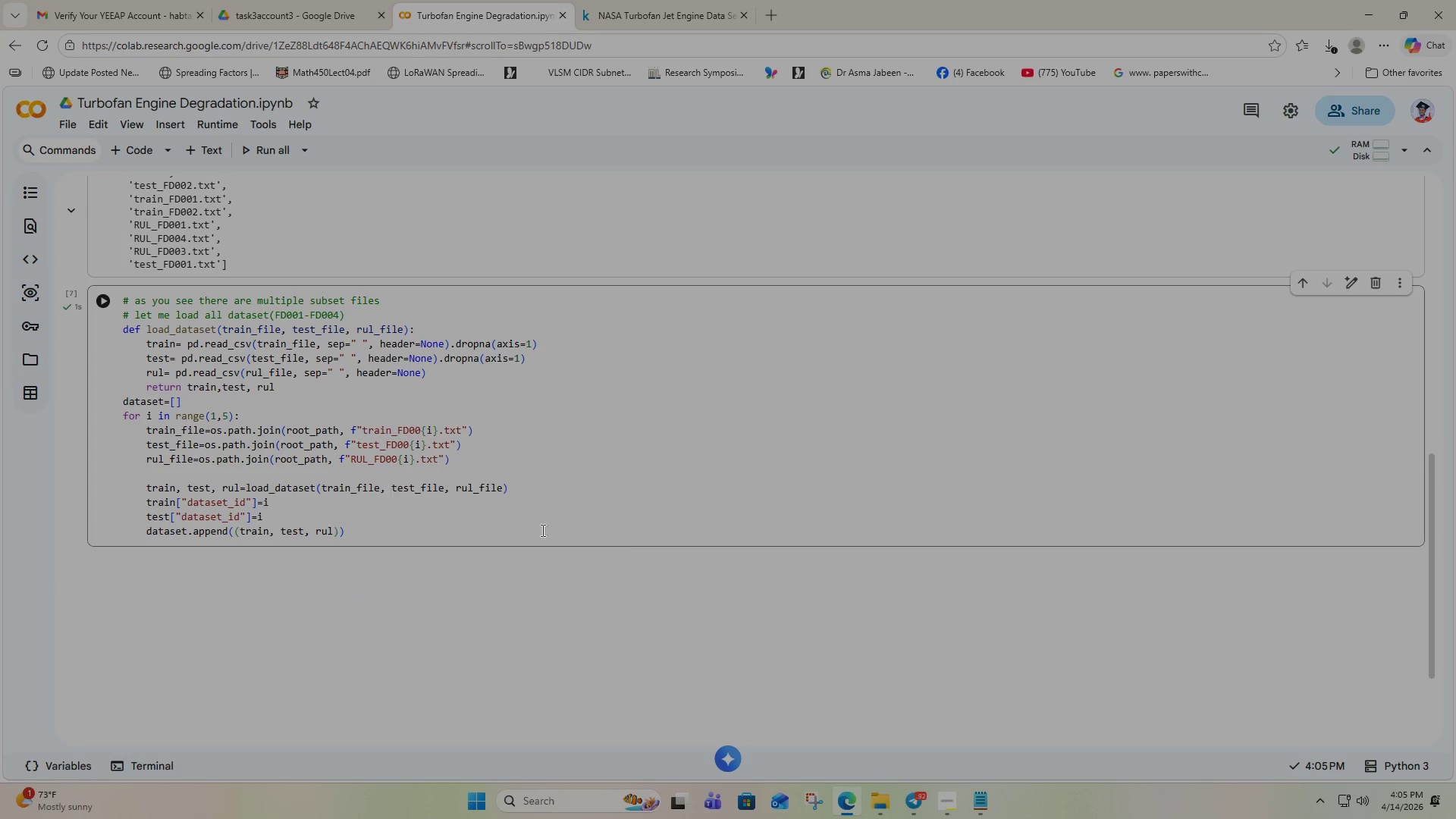 
left_click([728, 542])
 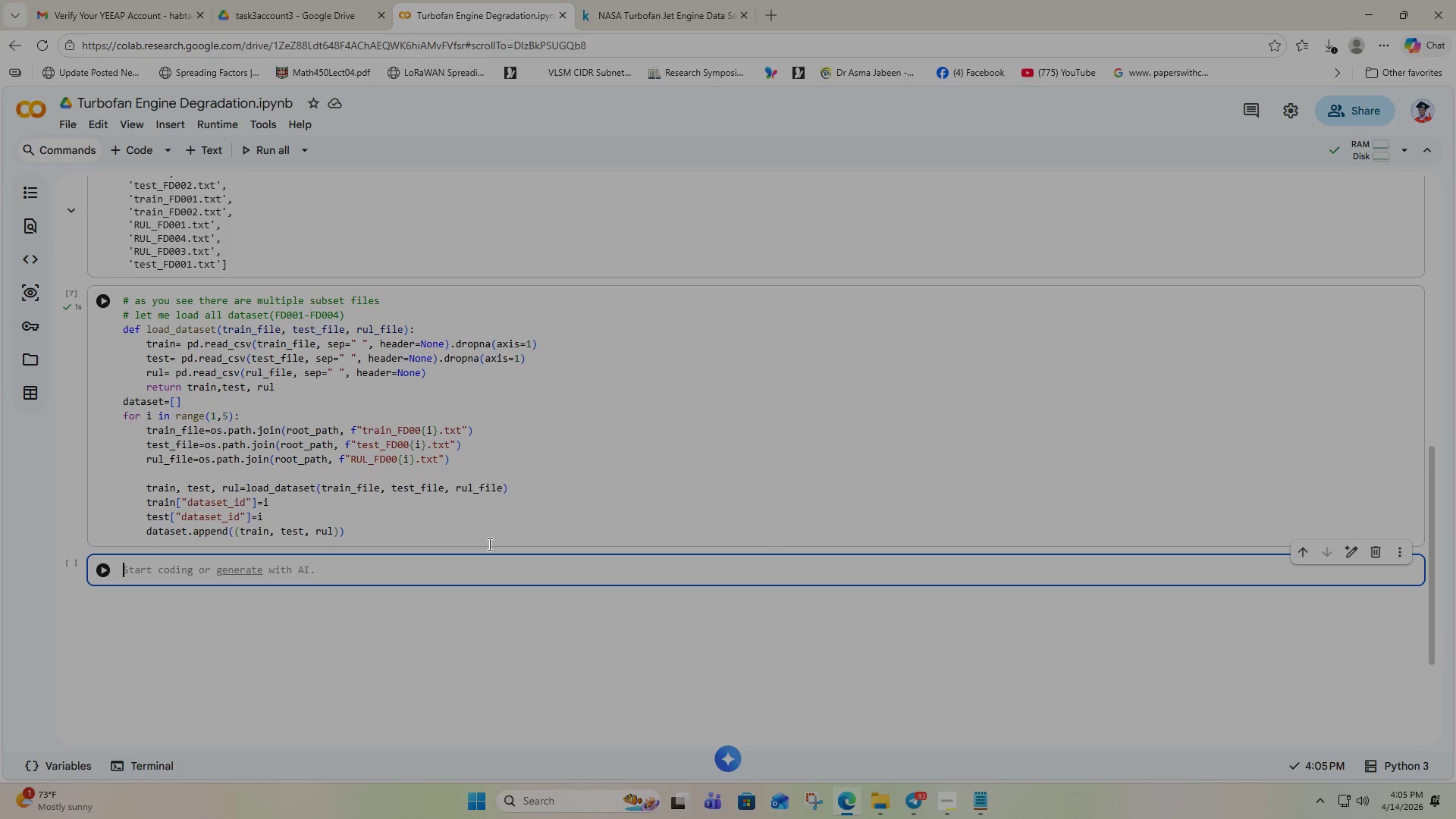 
wait(18.27)
 